 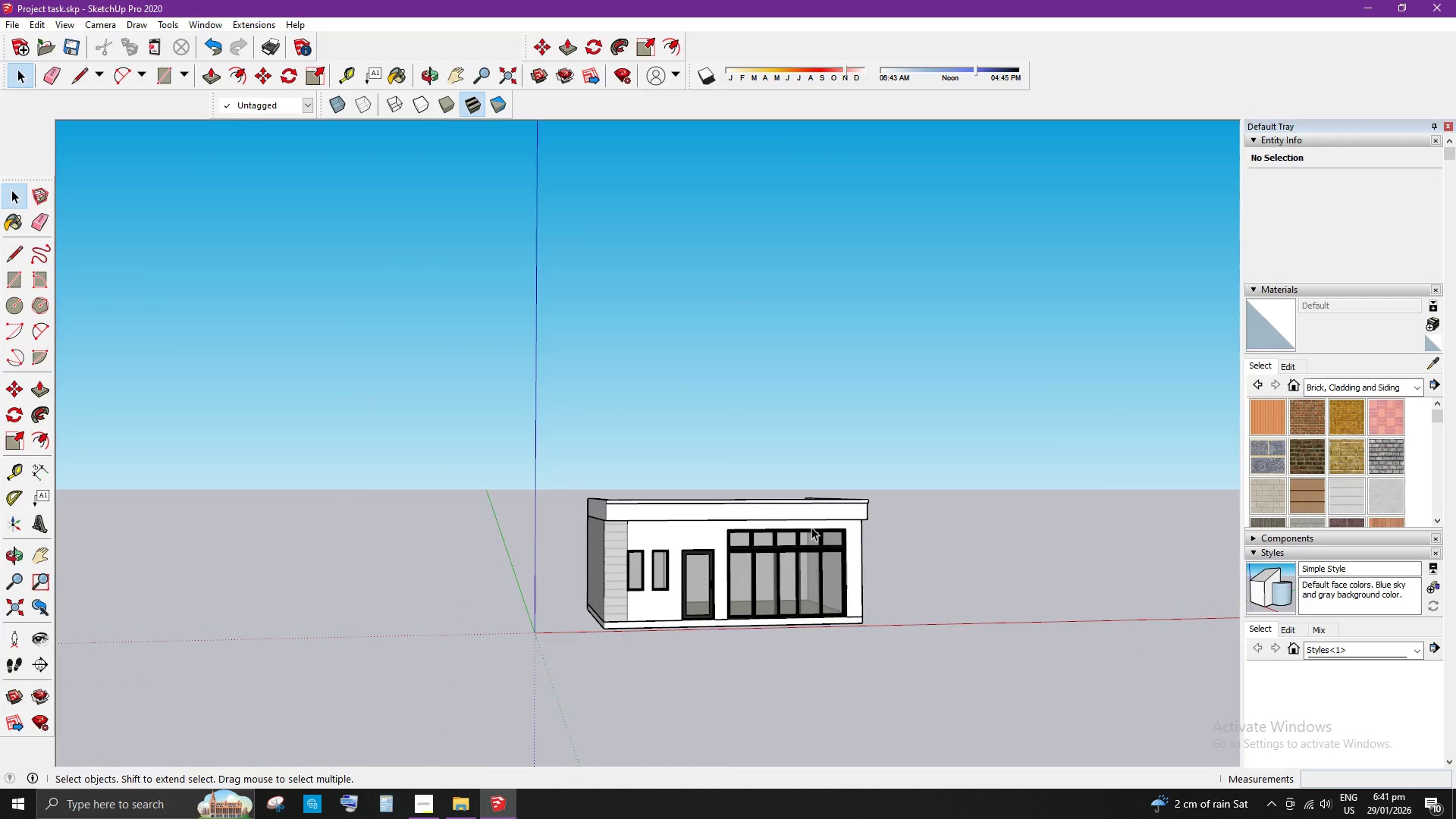 
scroll: coordinate [855, 588], scroll_direction: up, amount: 9.0
 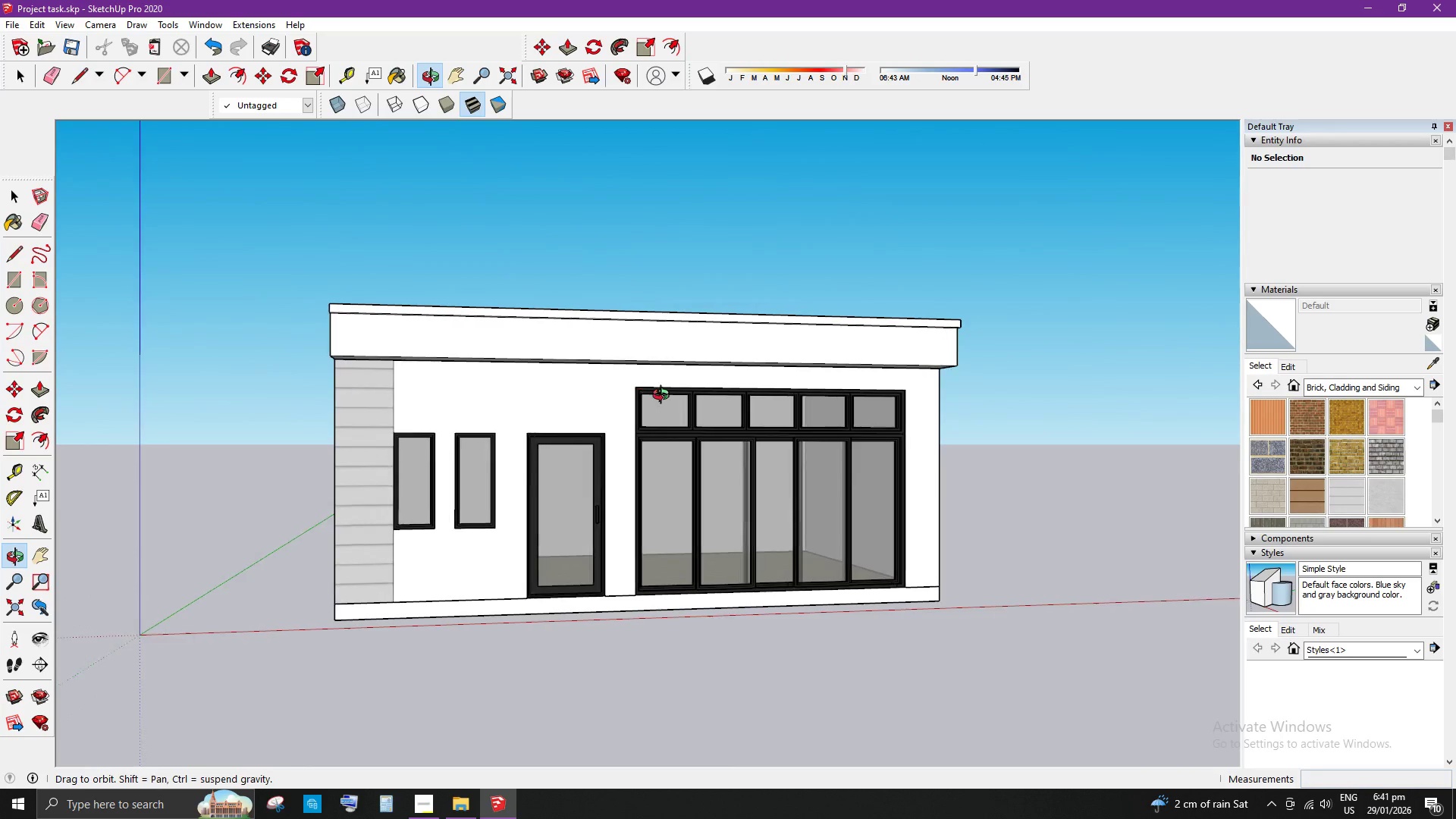 
left_click([545, 402])
 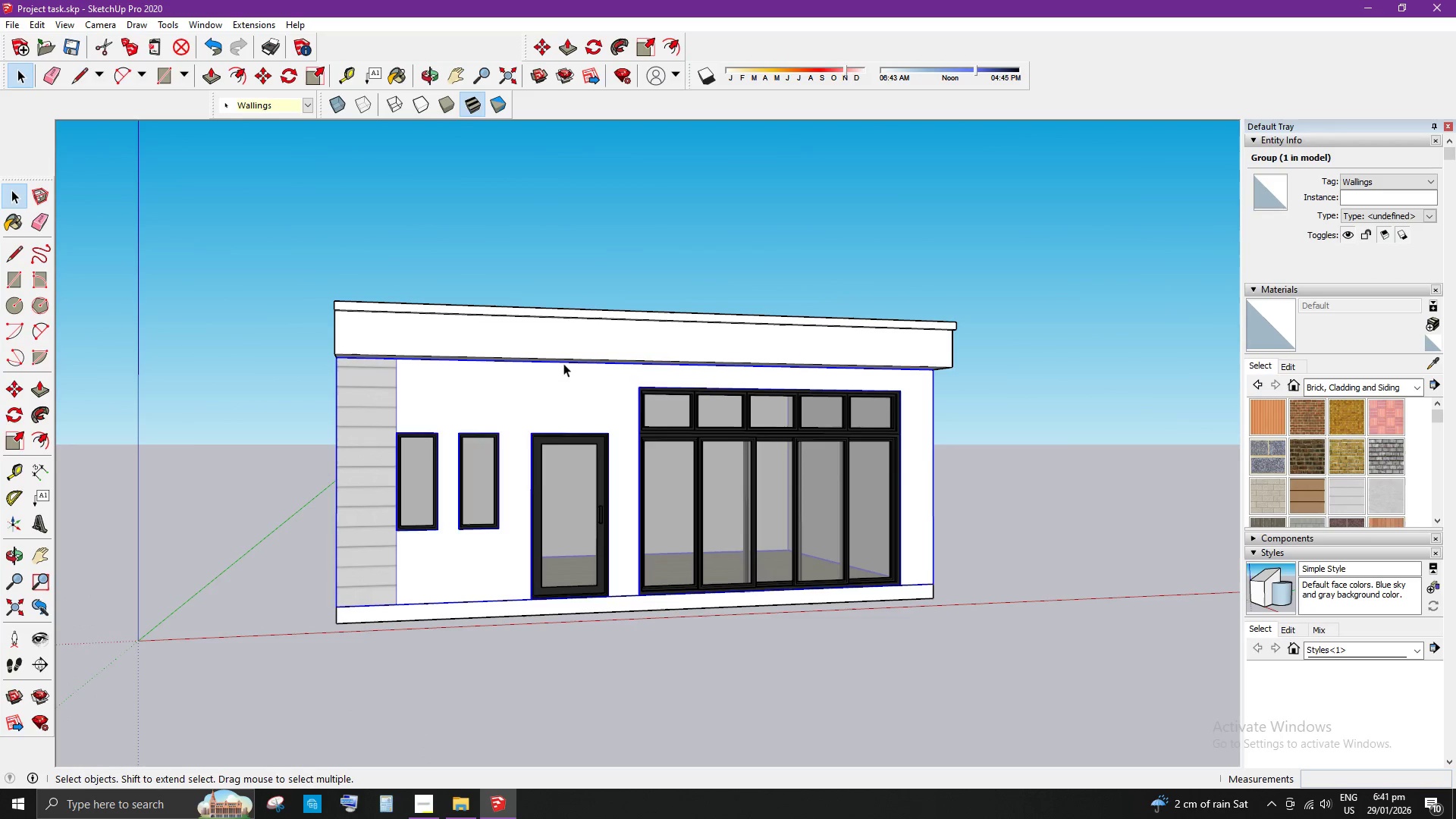 
left_click([563, 344])
 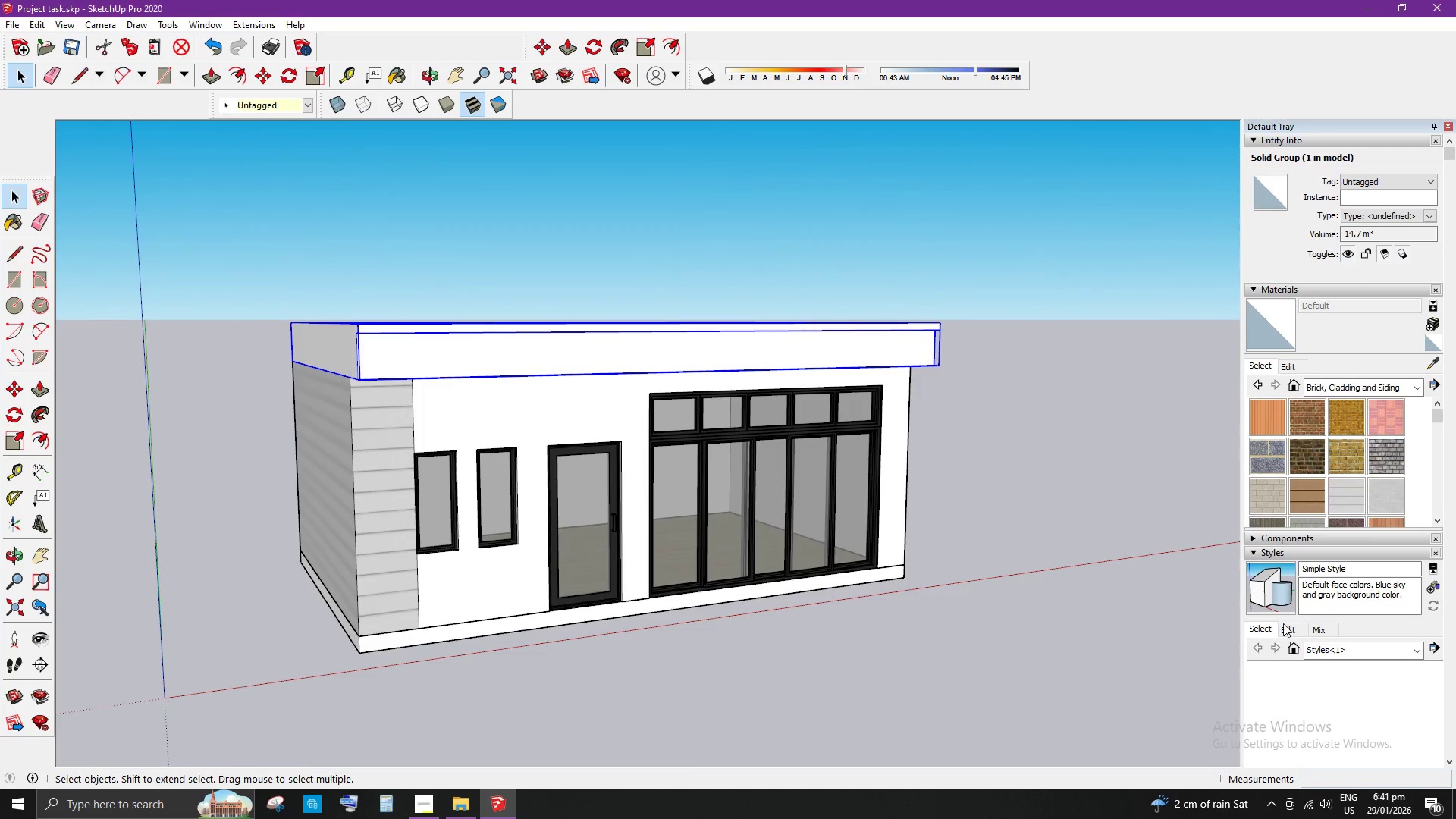 
left_click([731, 350])
 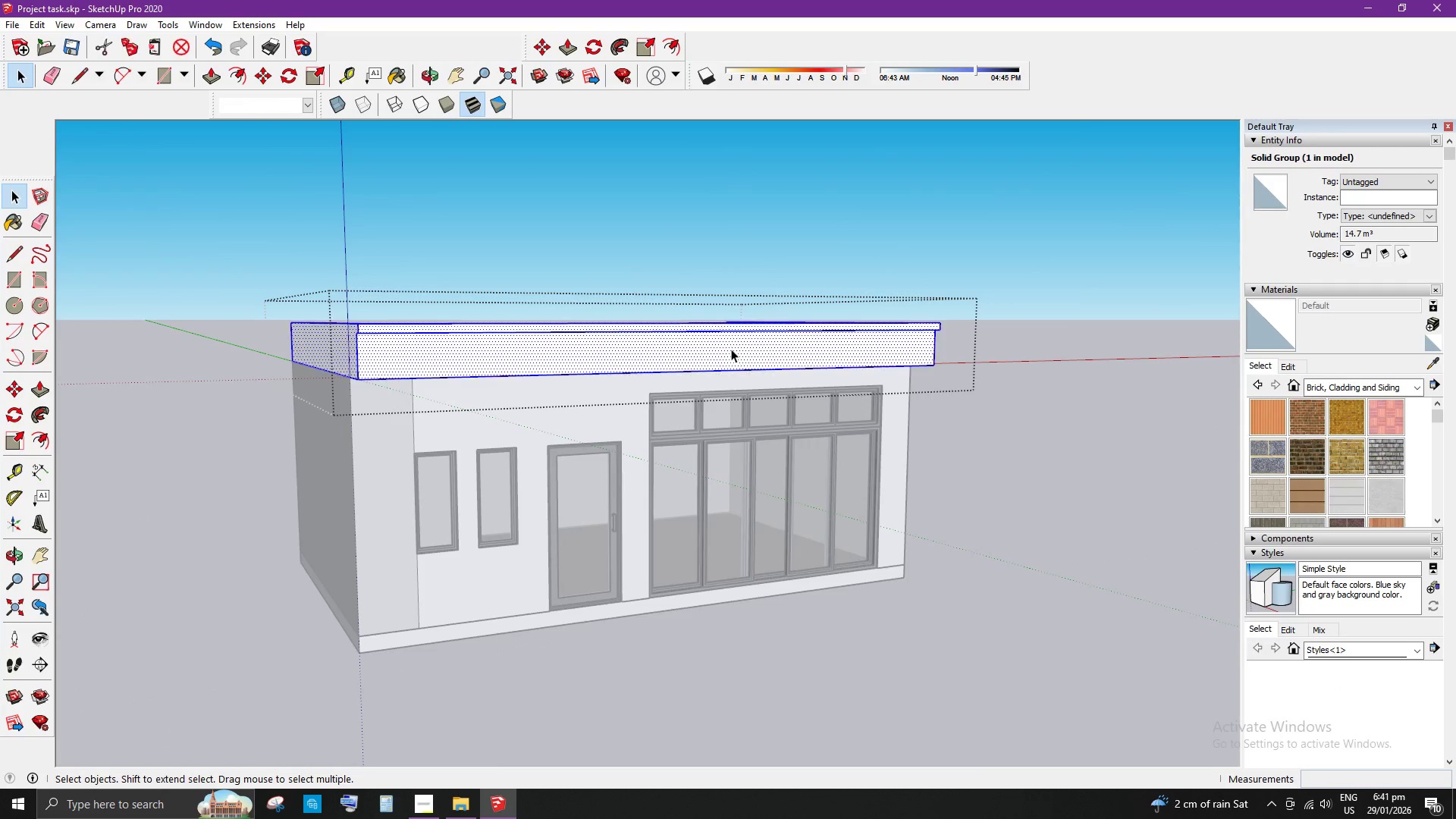 
triple_click([731, 349])
 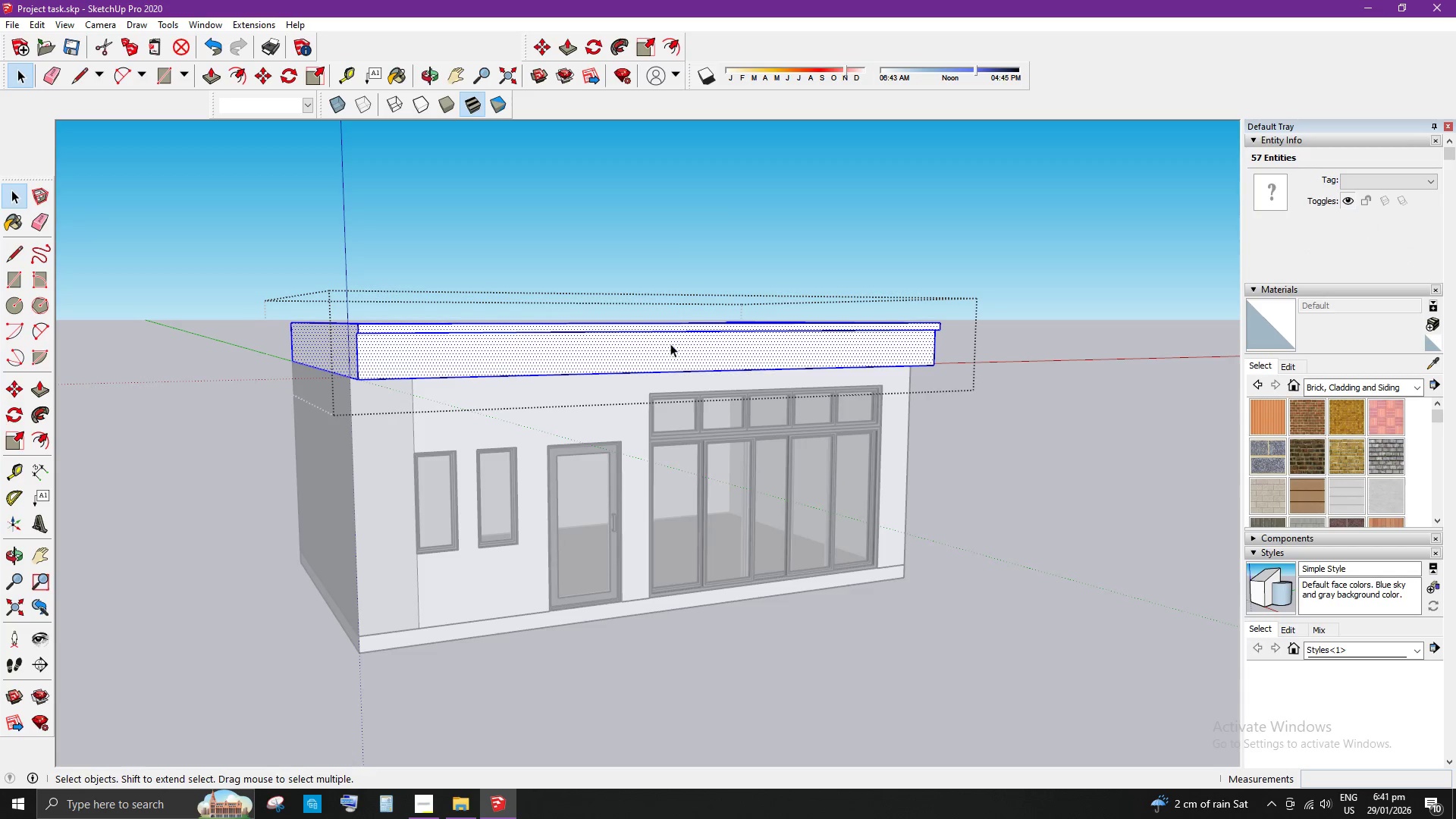 
left_click([673, 347])
 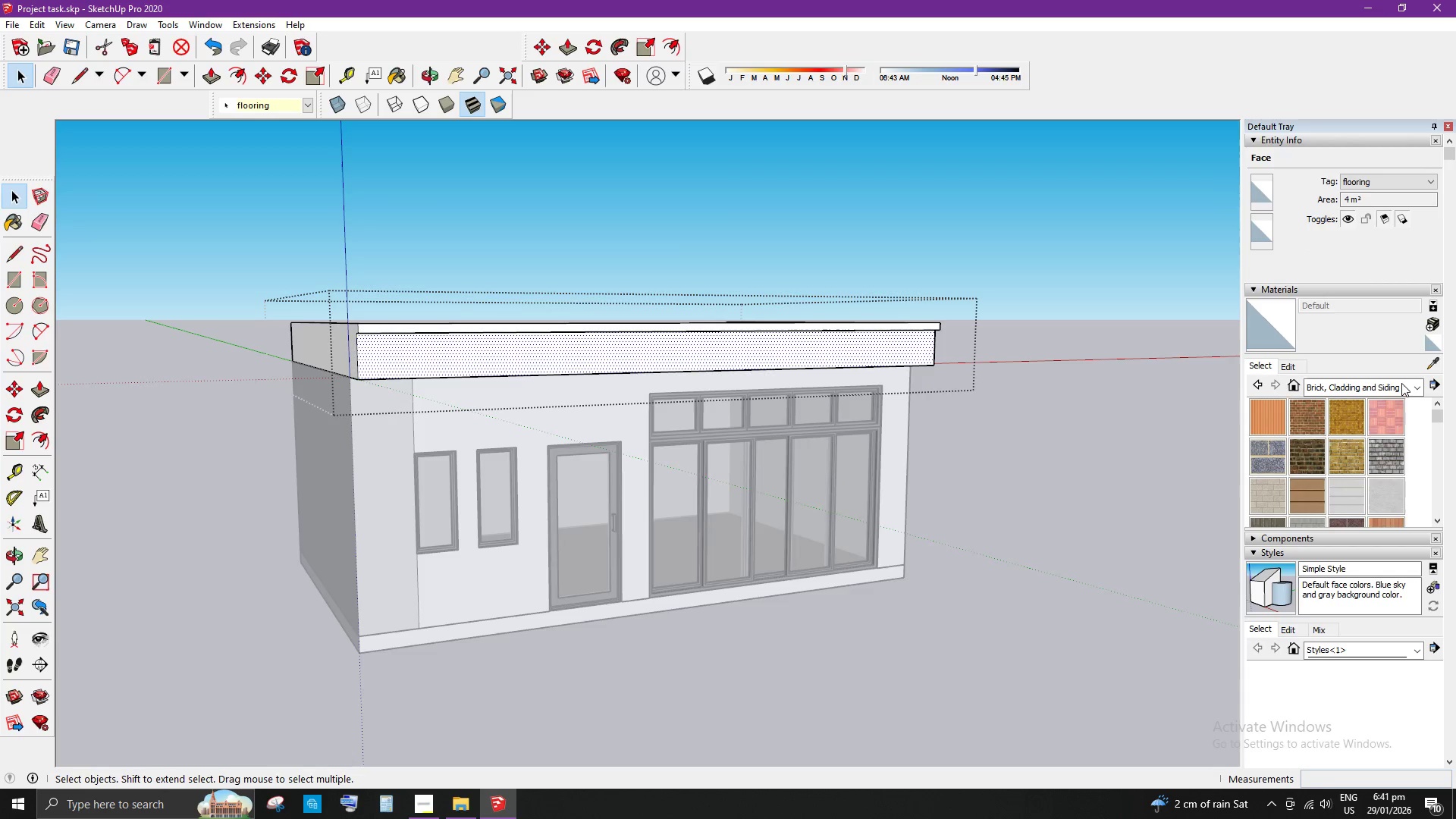 
left_click([1401, 385])
 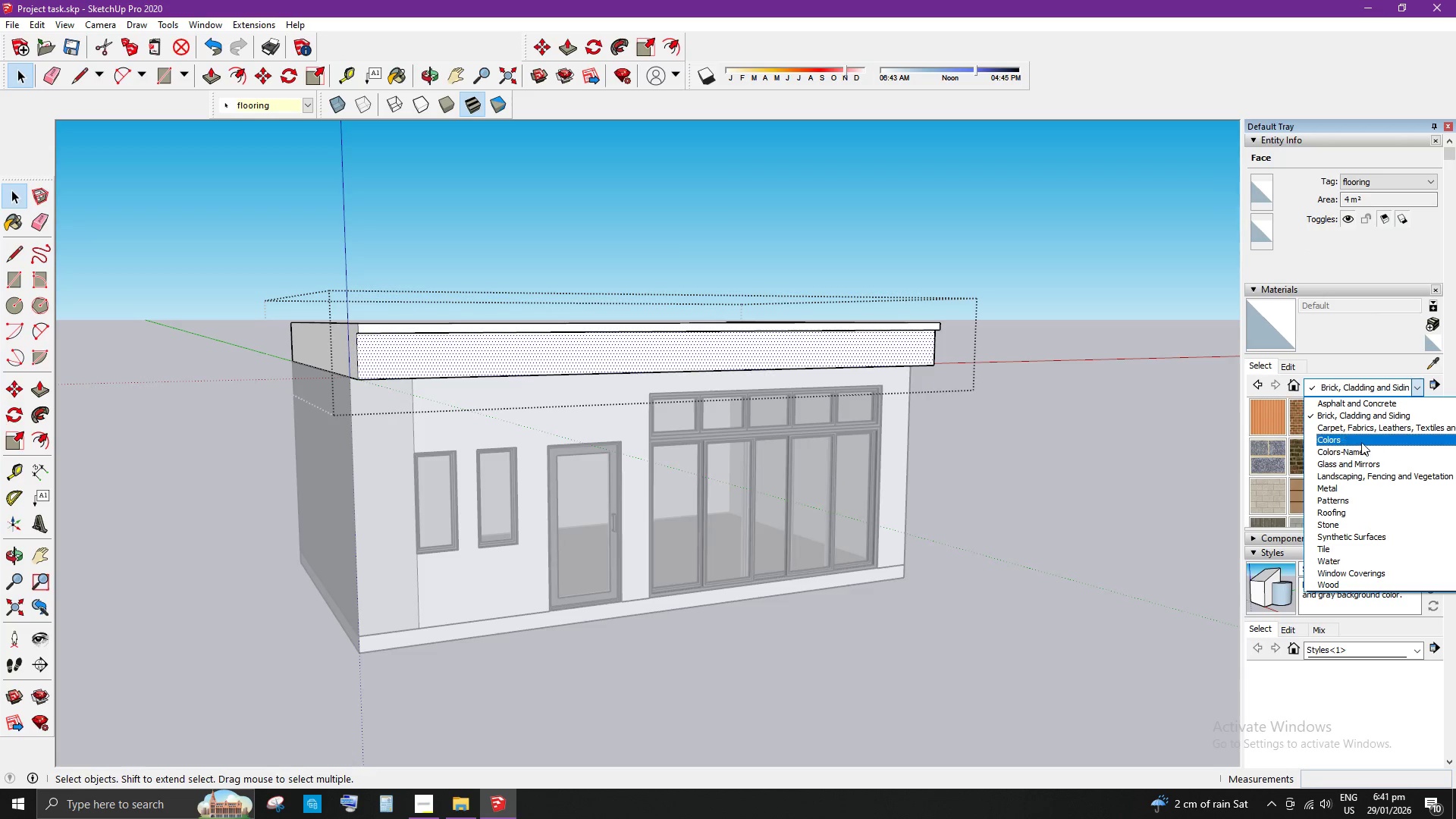 
left_click([1358, 453])
 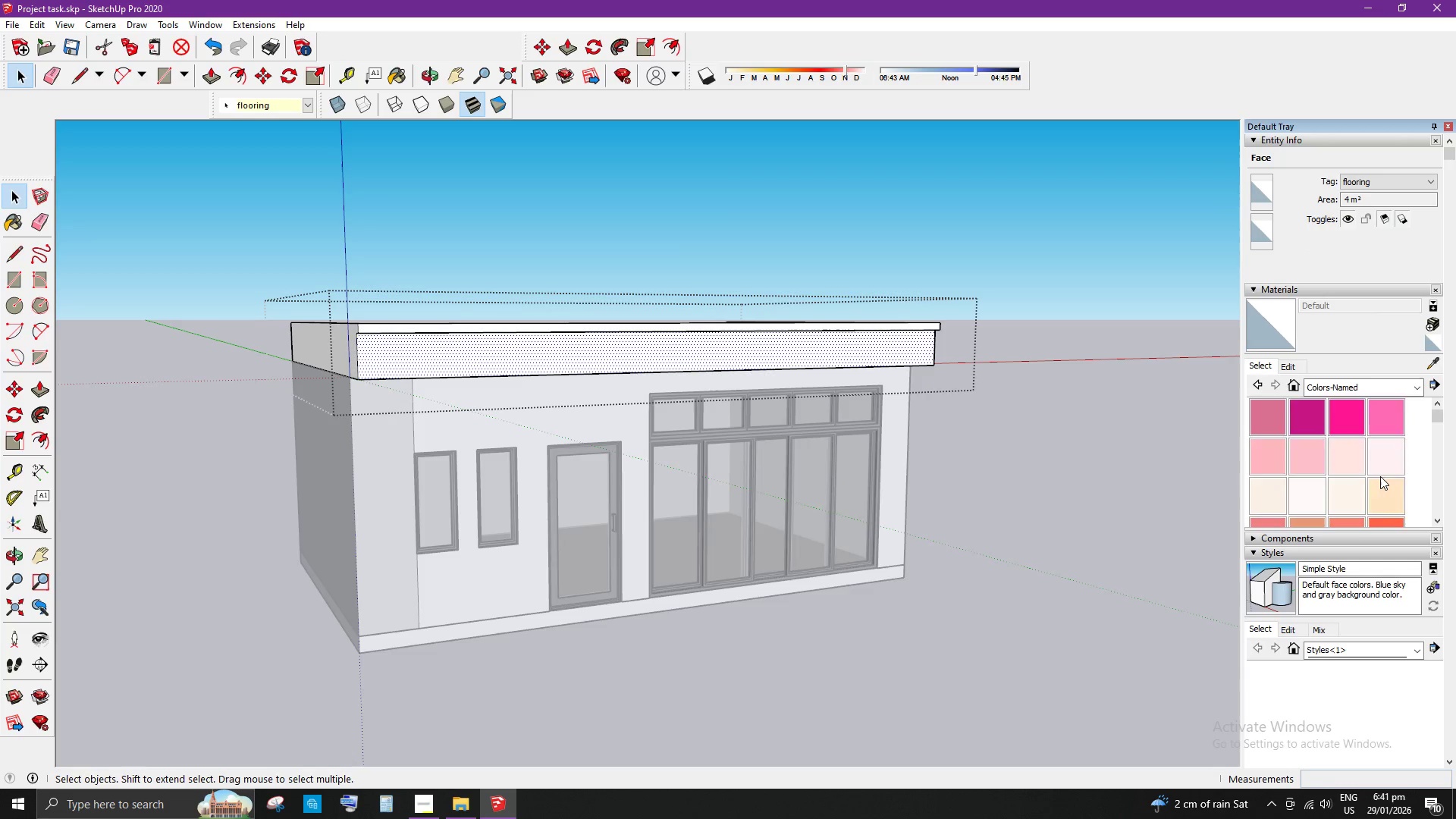 
scroll: coordinate [1376, 478], scroll_direction: down, amount: 2.0
 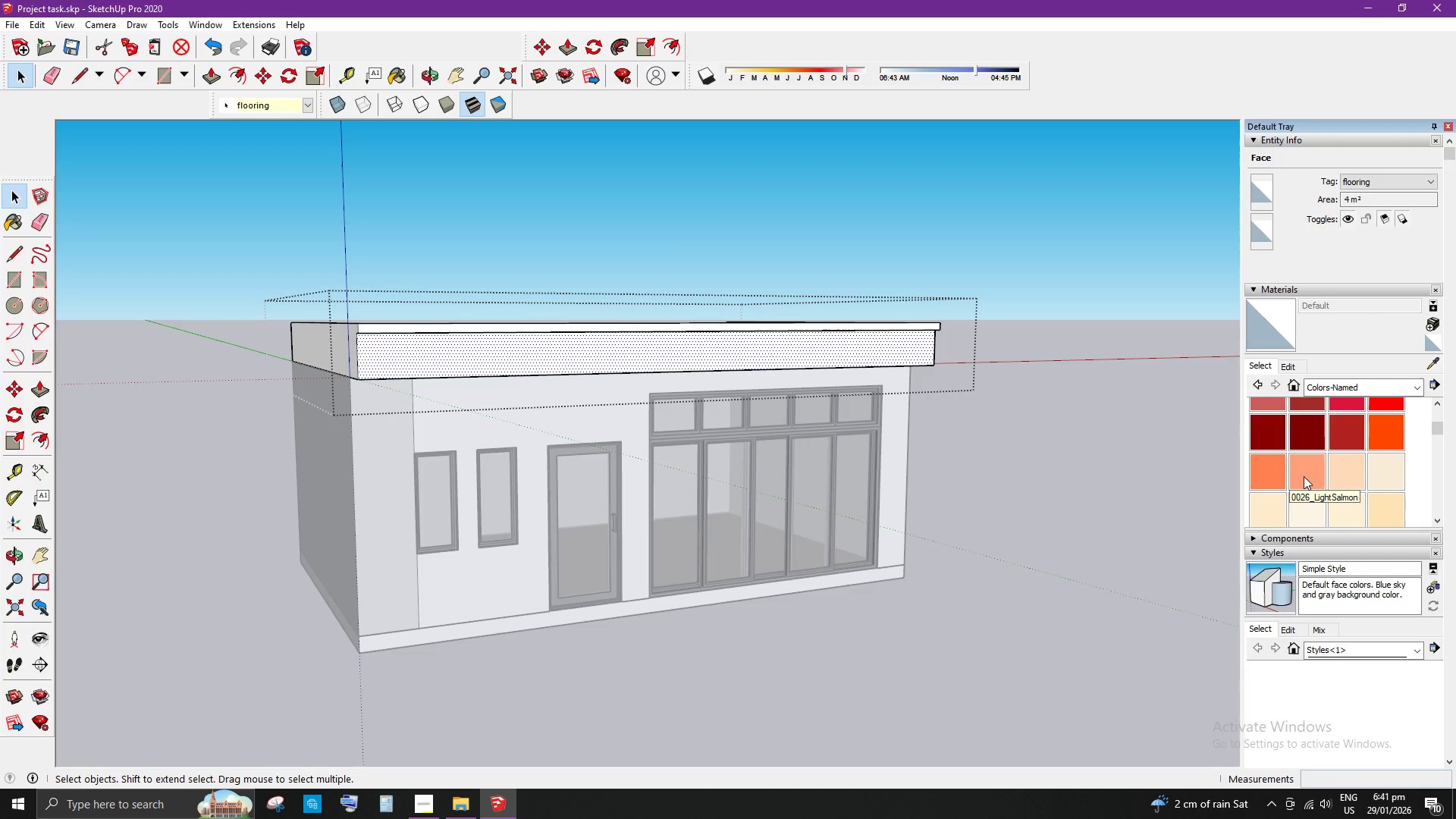 
left_click([1308, 476])
 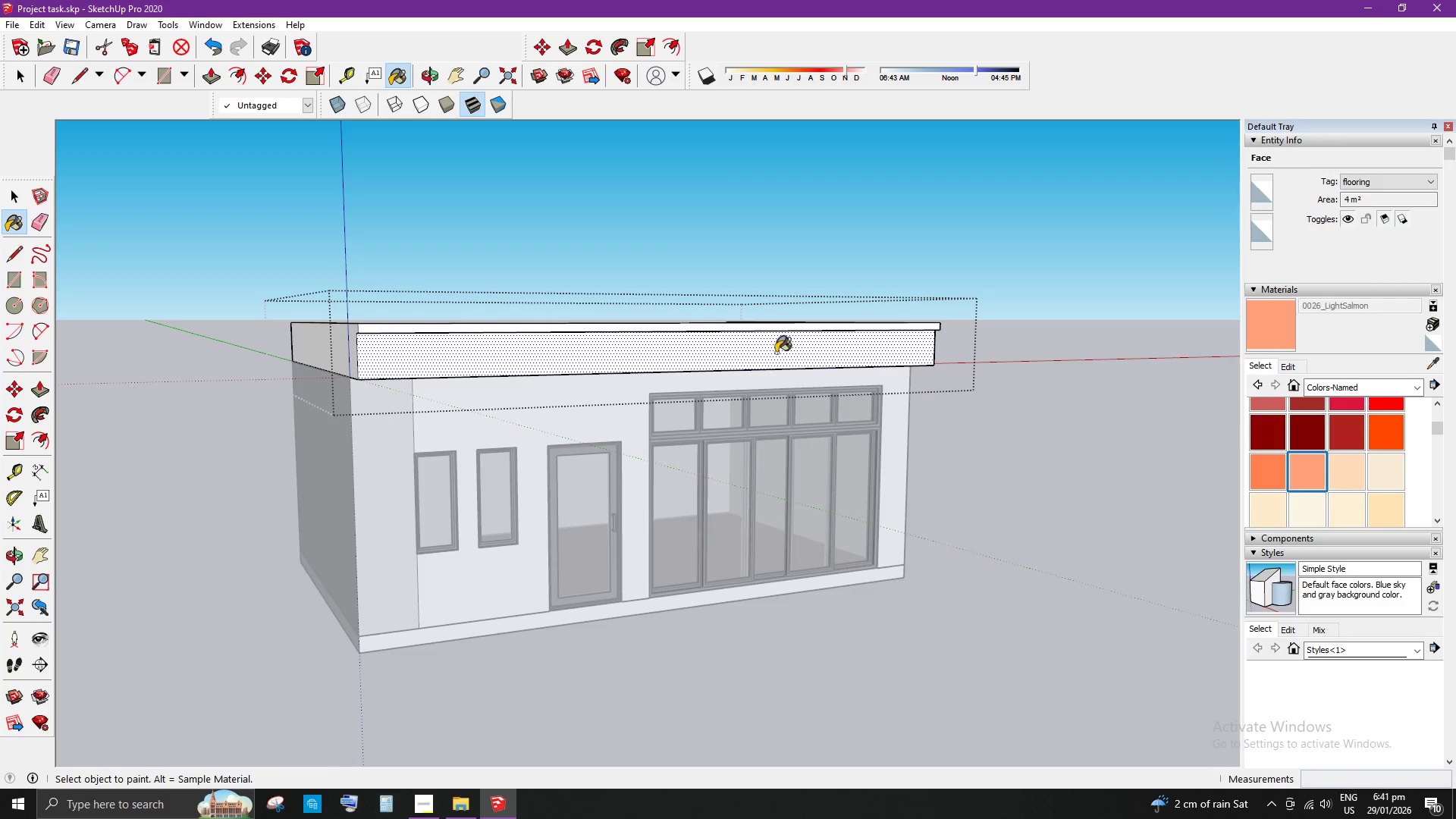 
left_click([776, 353])
 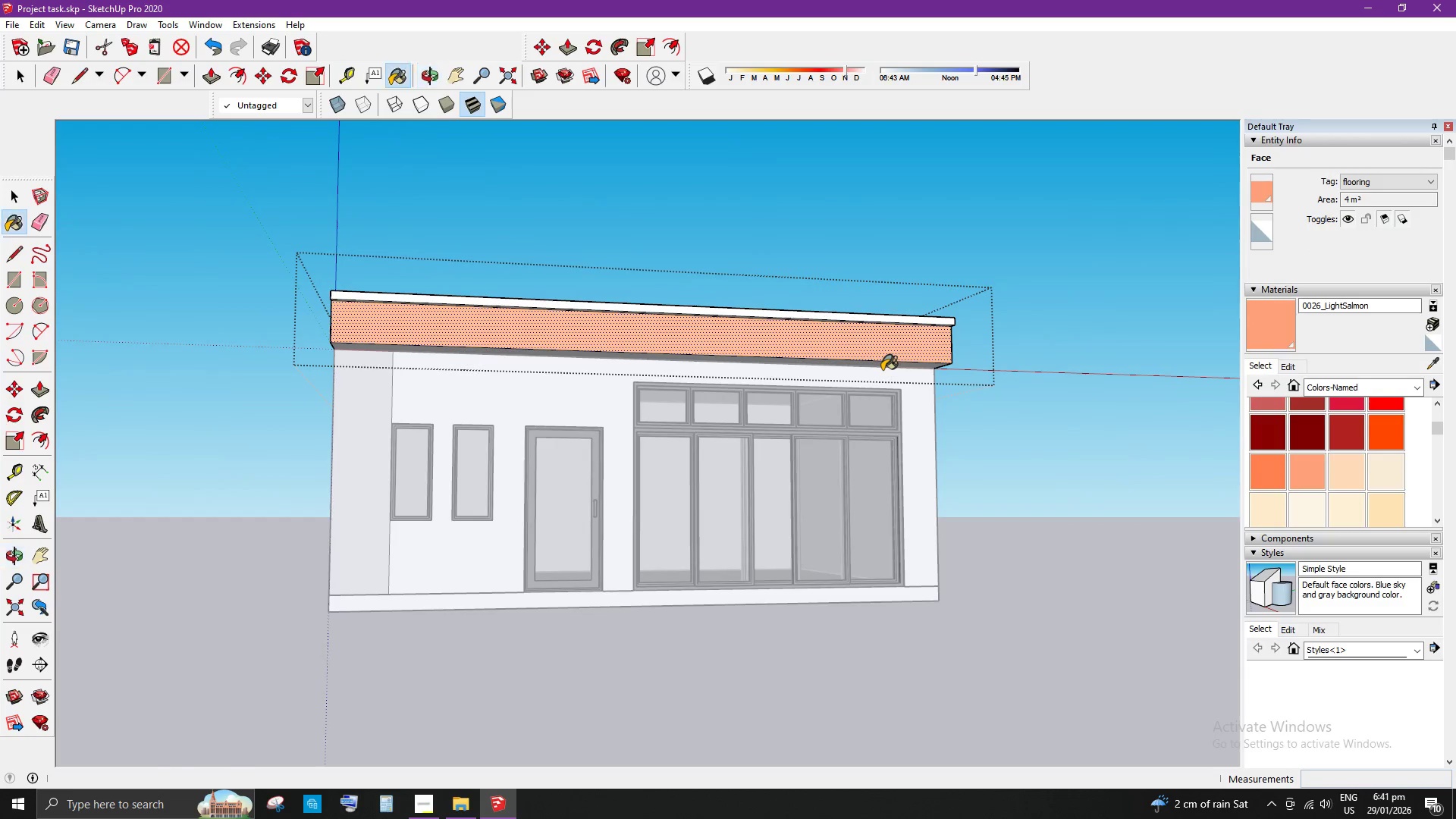 
key(Space)
 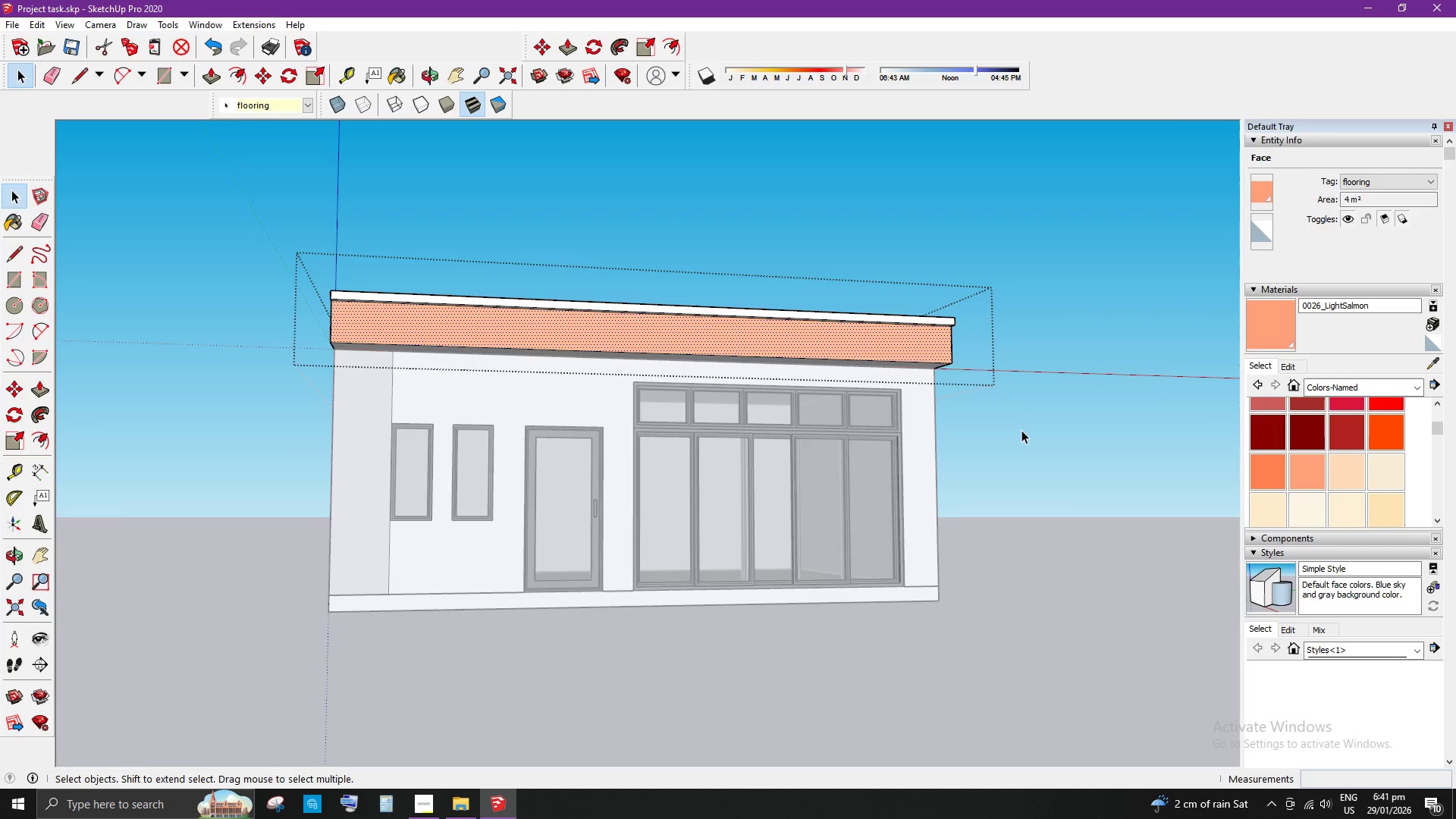 
left_click([1021, 430])
 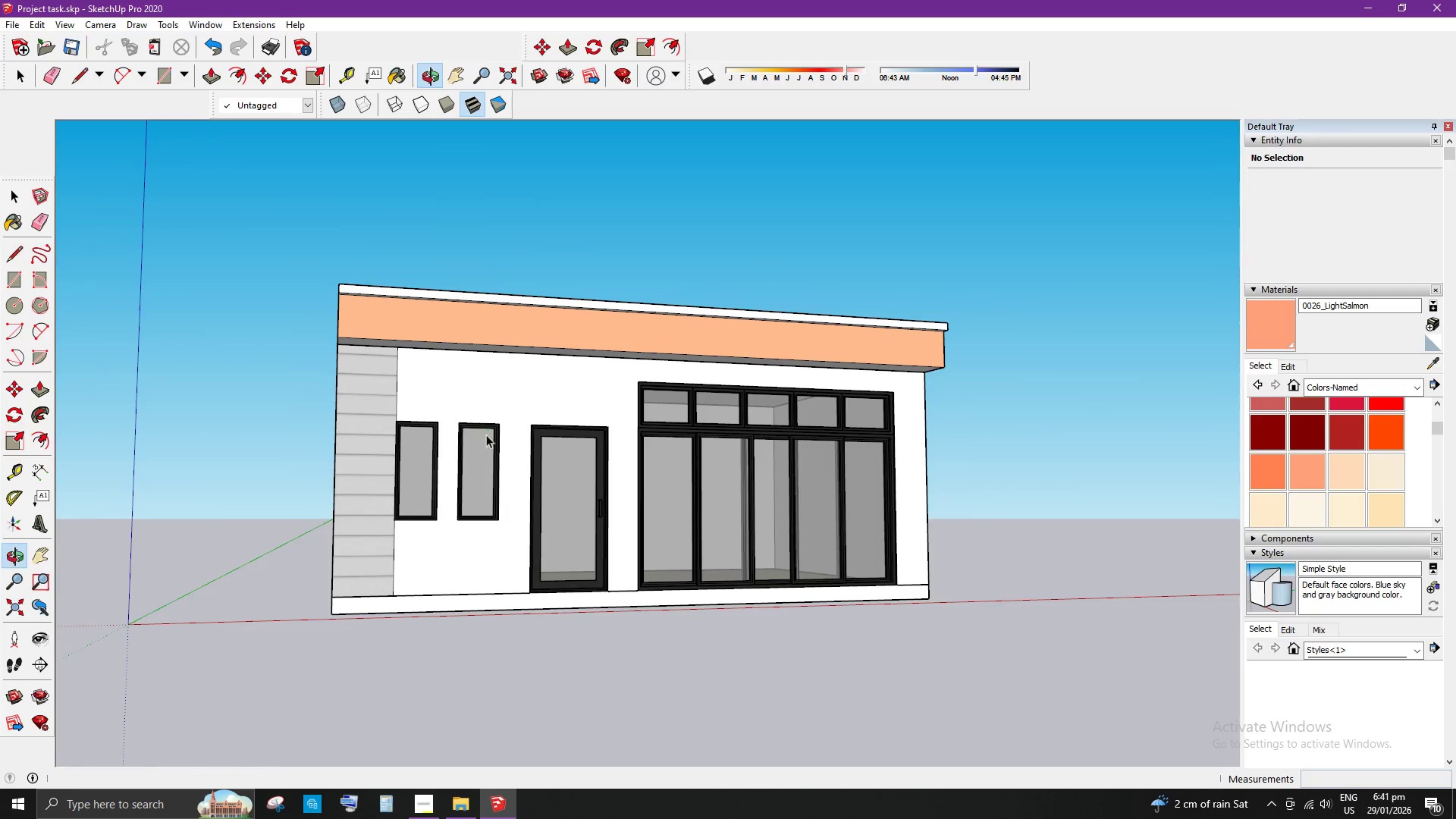 
scroll: coordinate [1367, 472], scroll_direction: down, amount: 6.0
 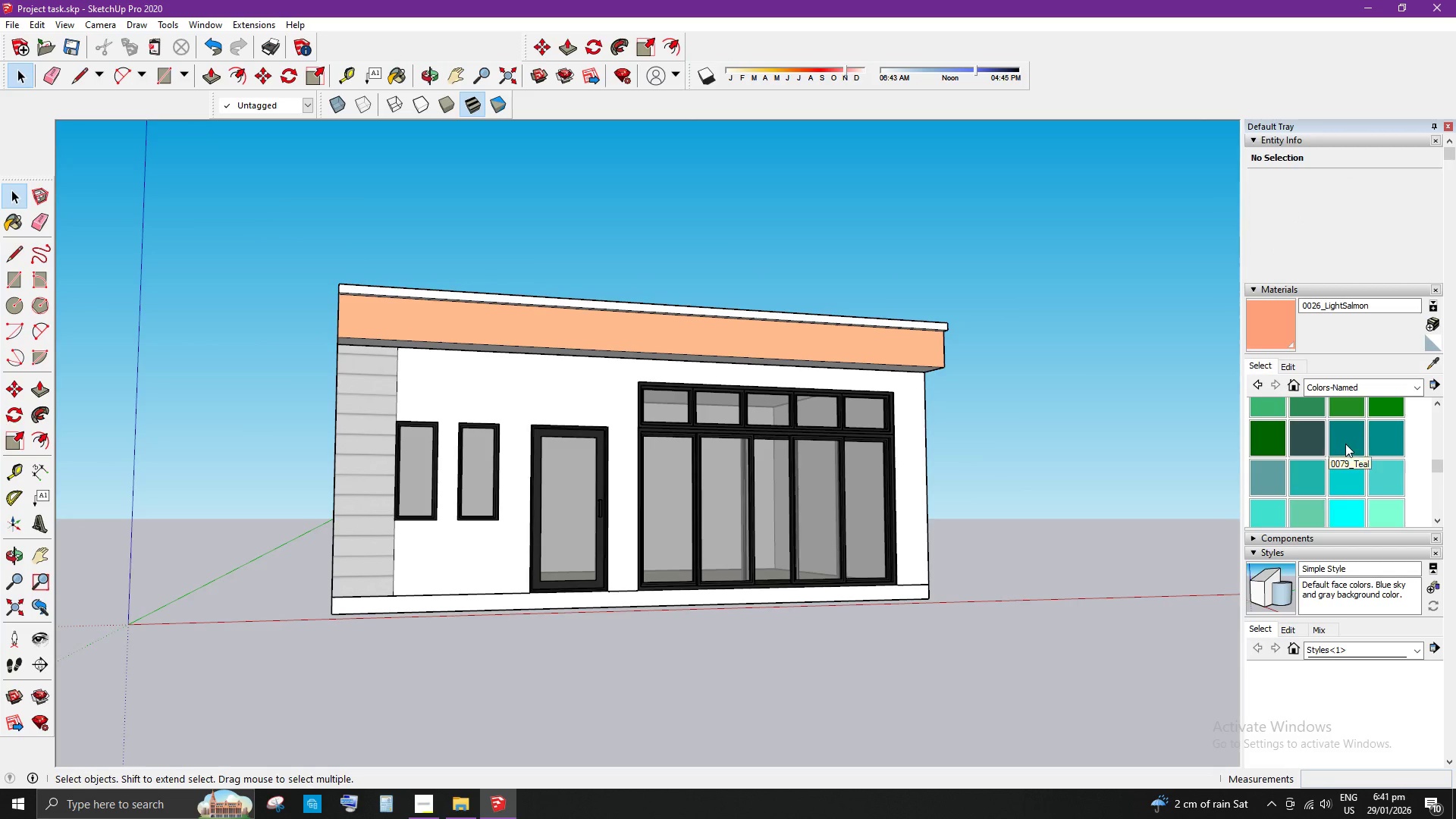 
left_click([1299, 441])
 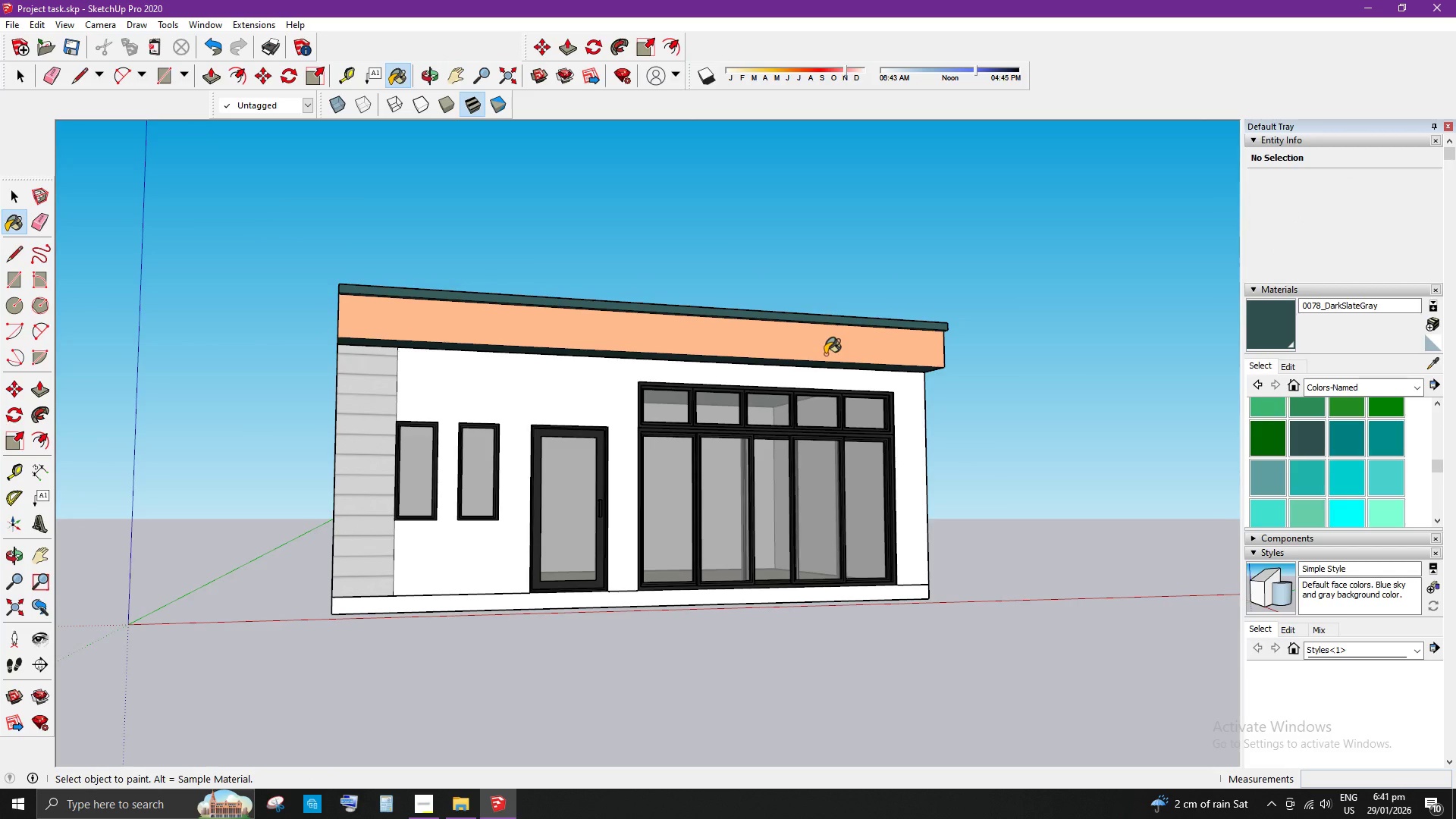 
key(Space)
 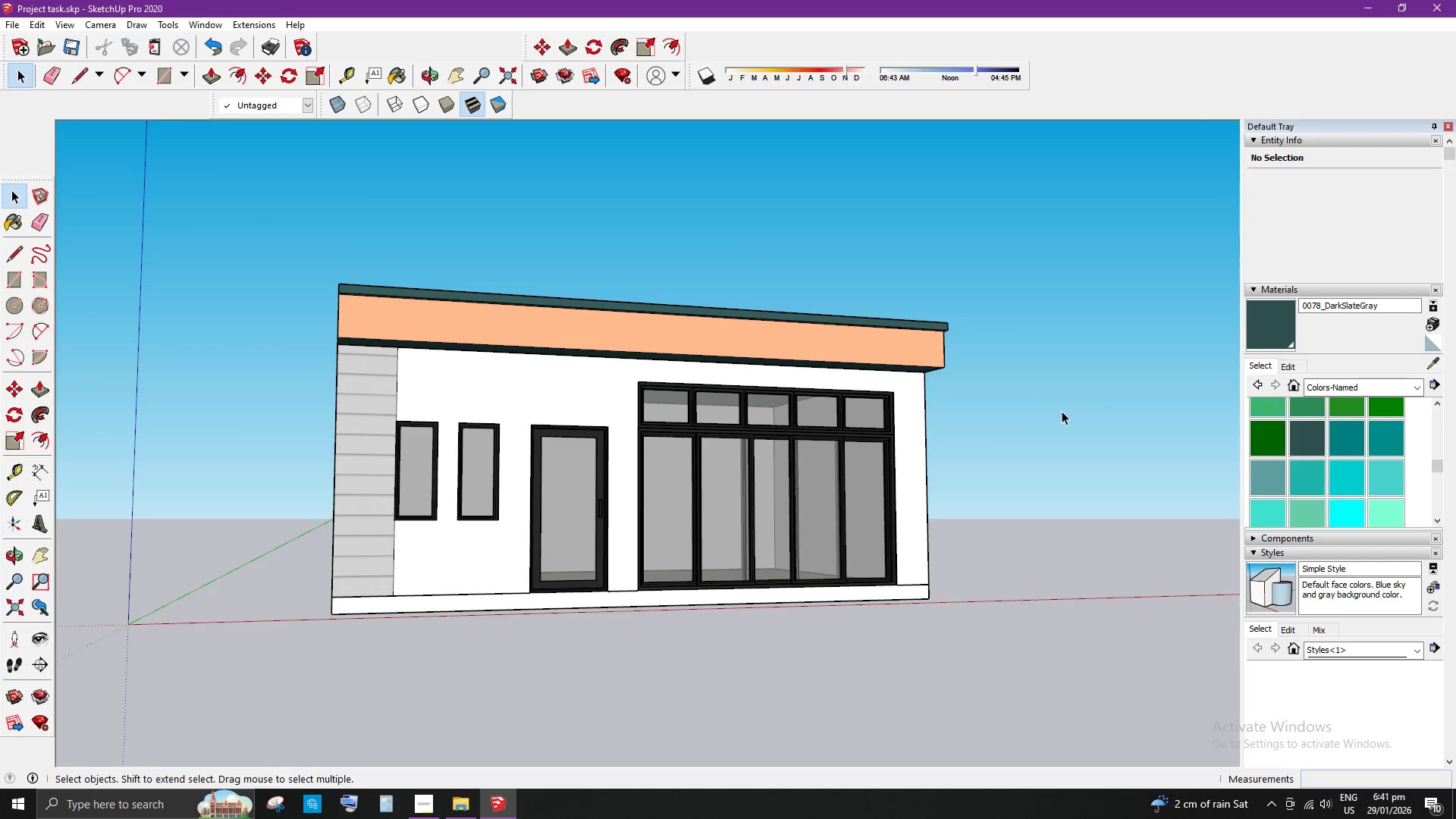 
left_click([1062, 411])
 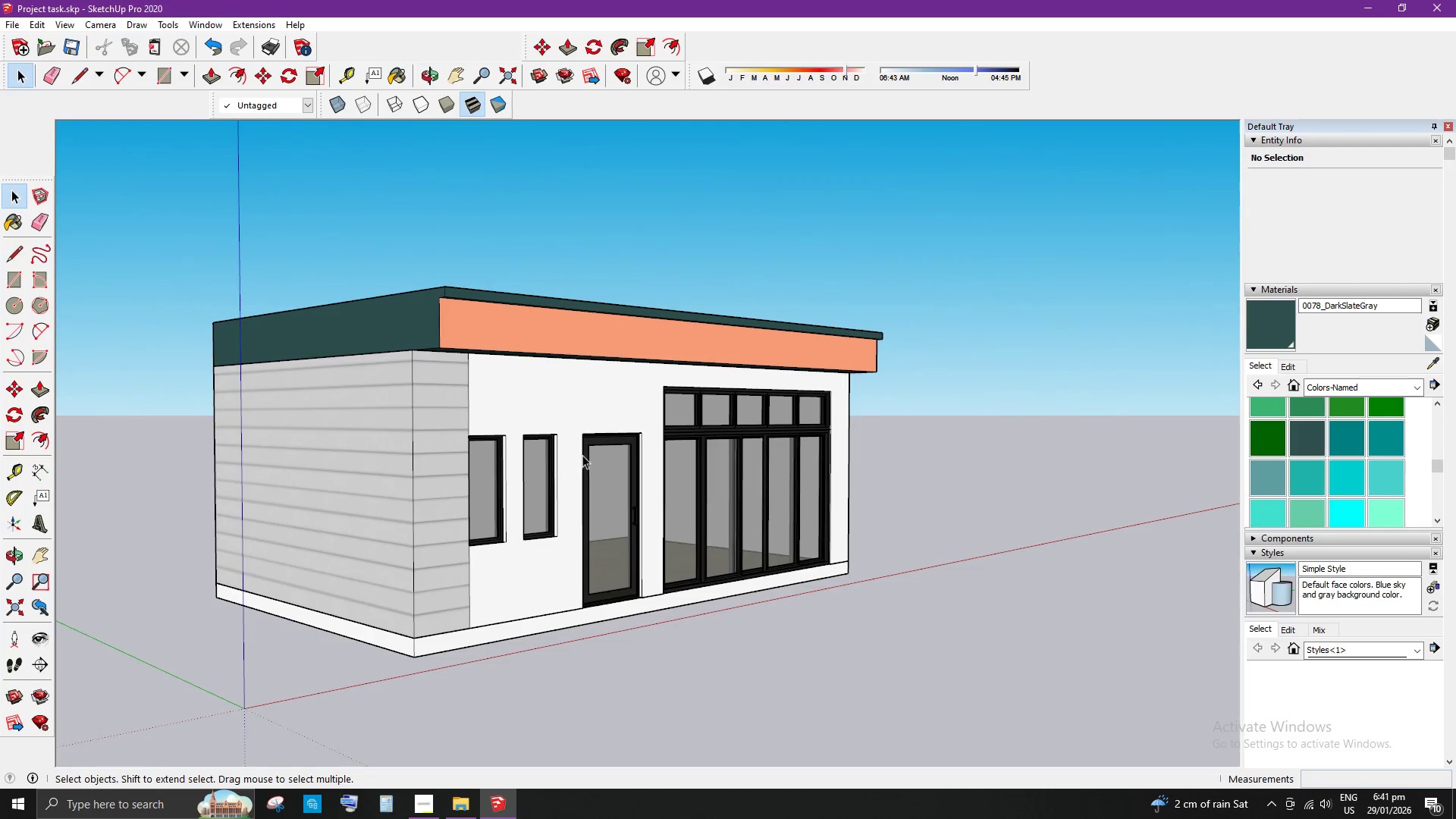 
double_click([614, 328])
 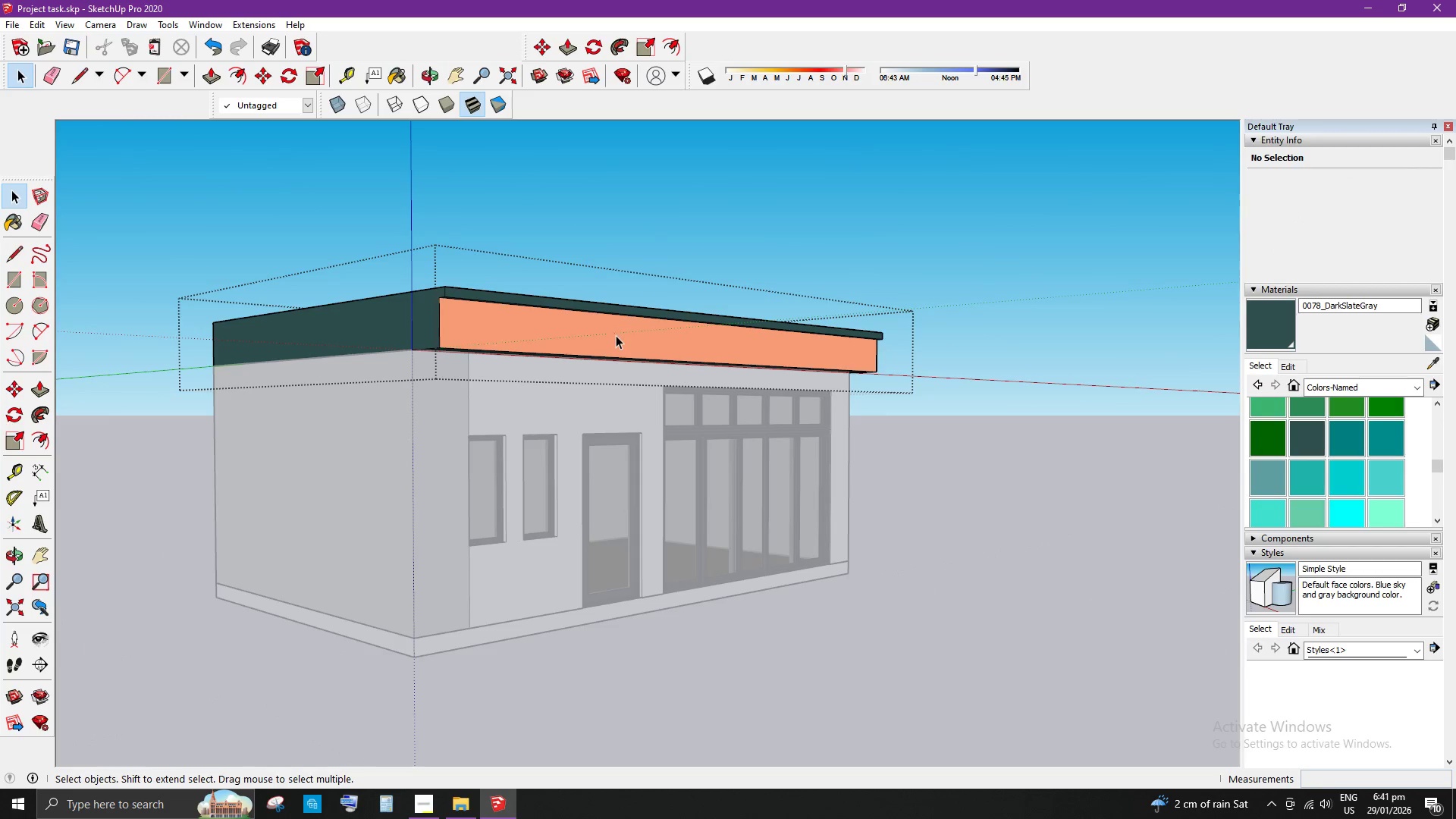 
triple_click([618, 339])
 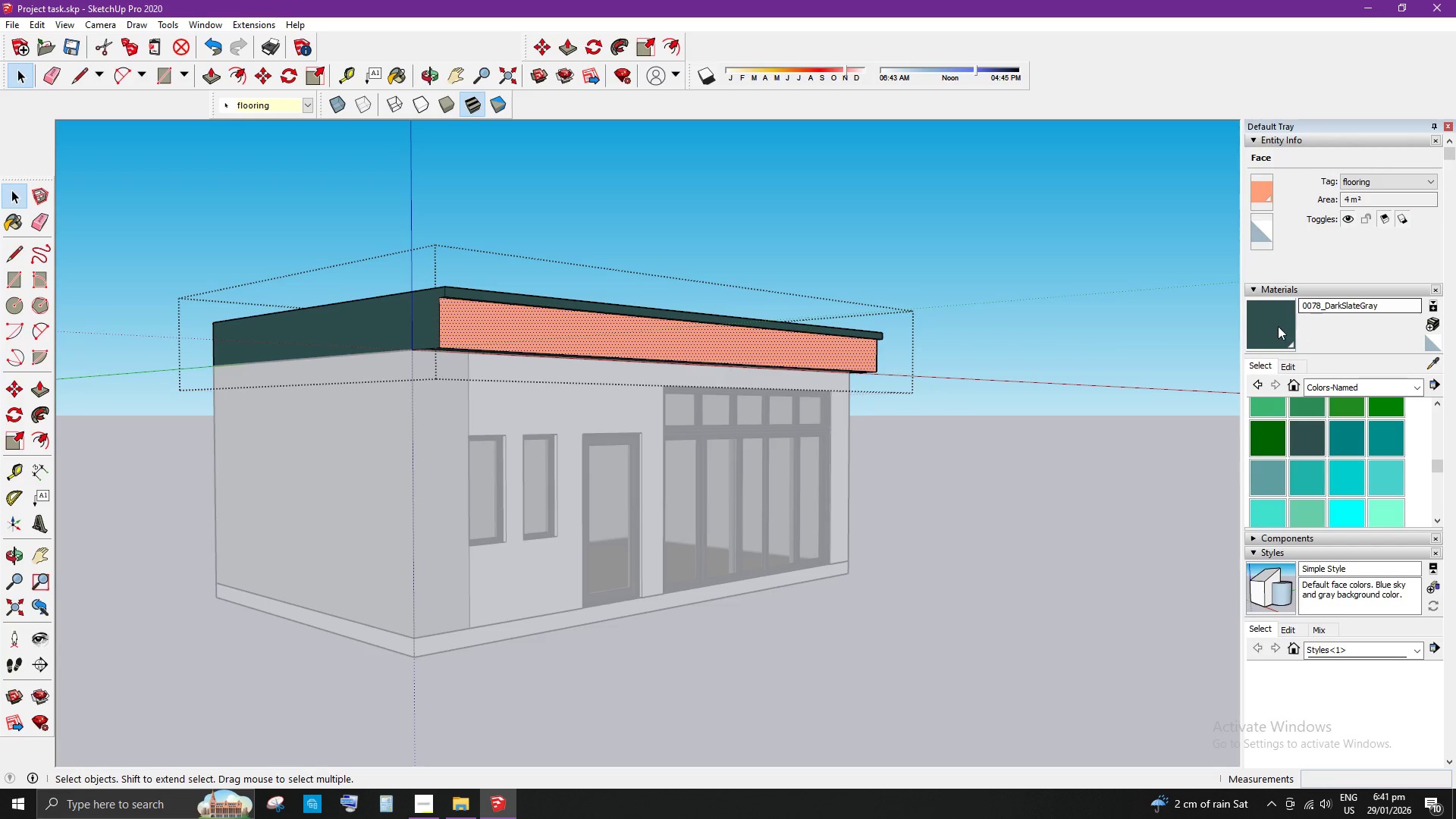 
double_click([652, 350])
 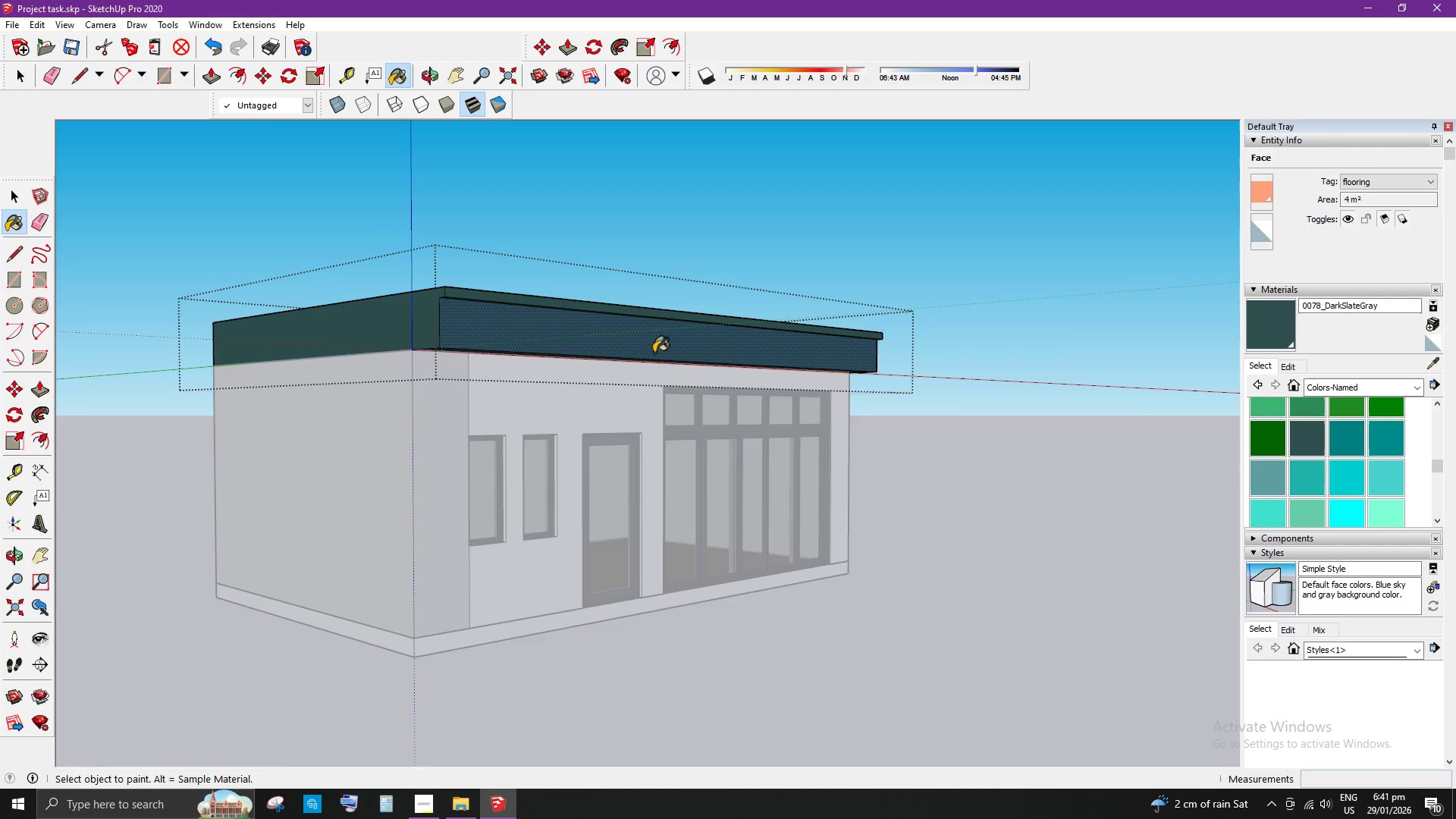 
key(Space)
 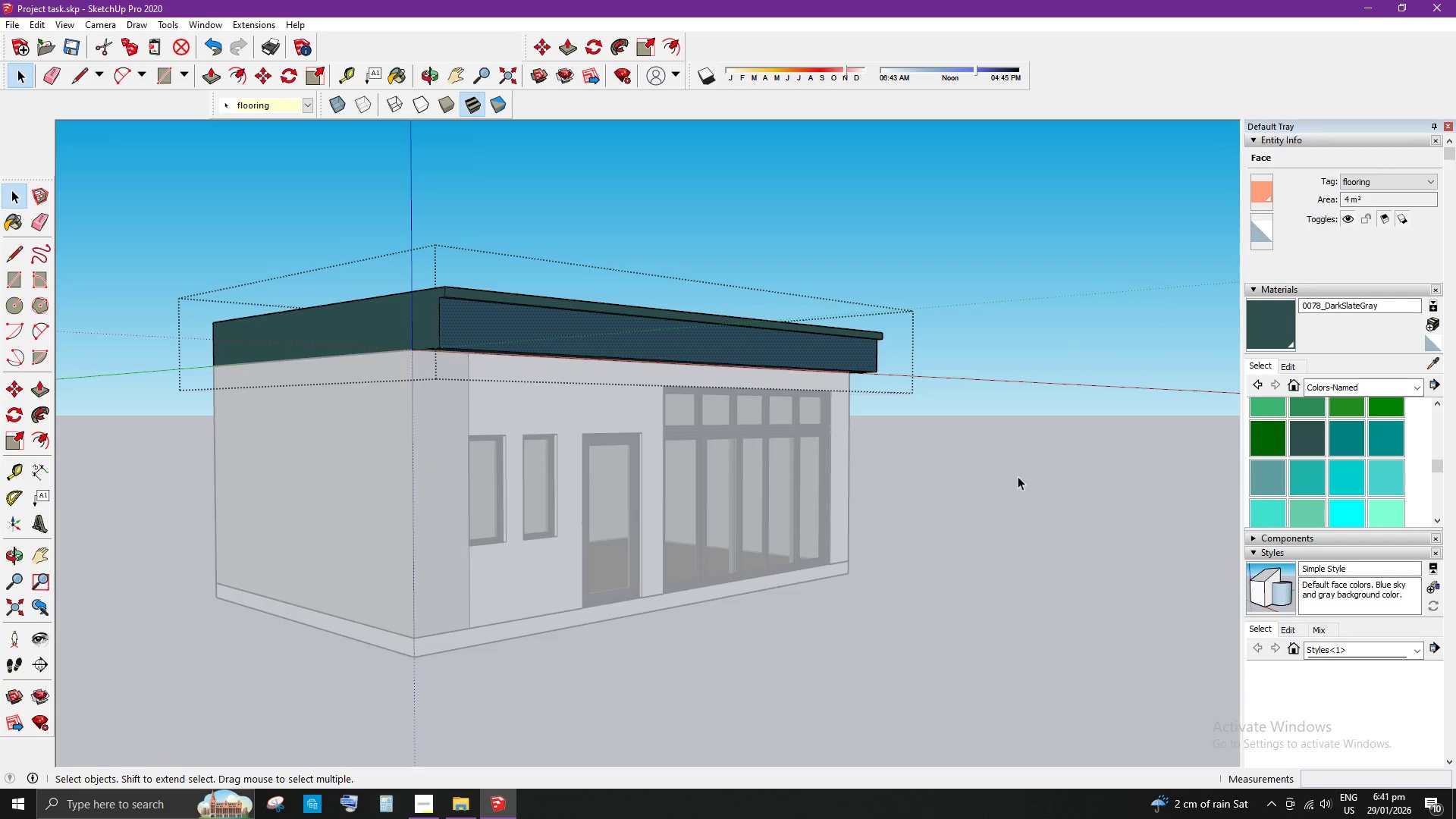 
triple_click([1019, 476])
 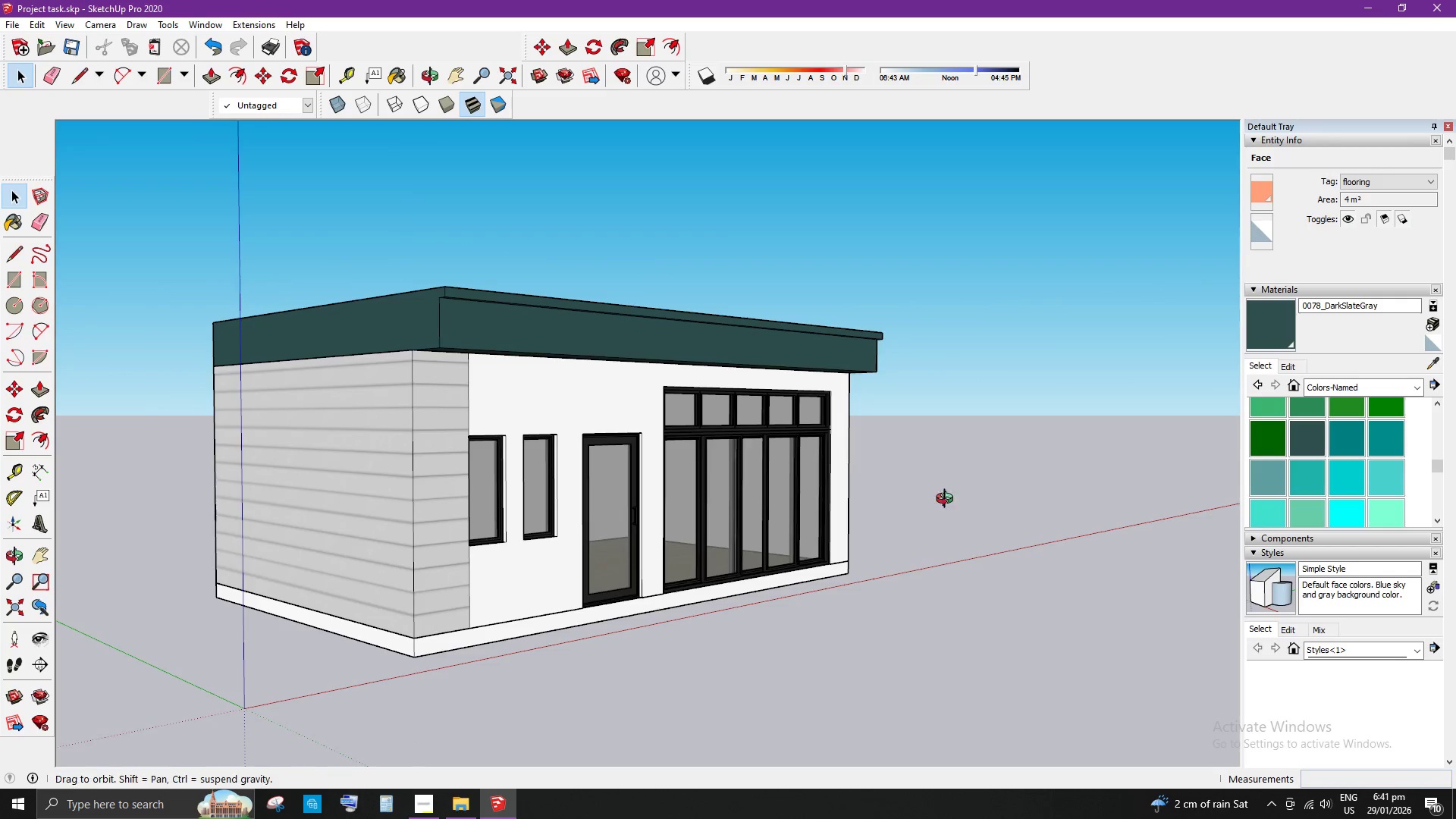 
scroll: coordinate [906, 493], scroll_direction: down, amount: 1.0
 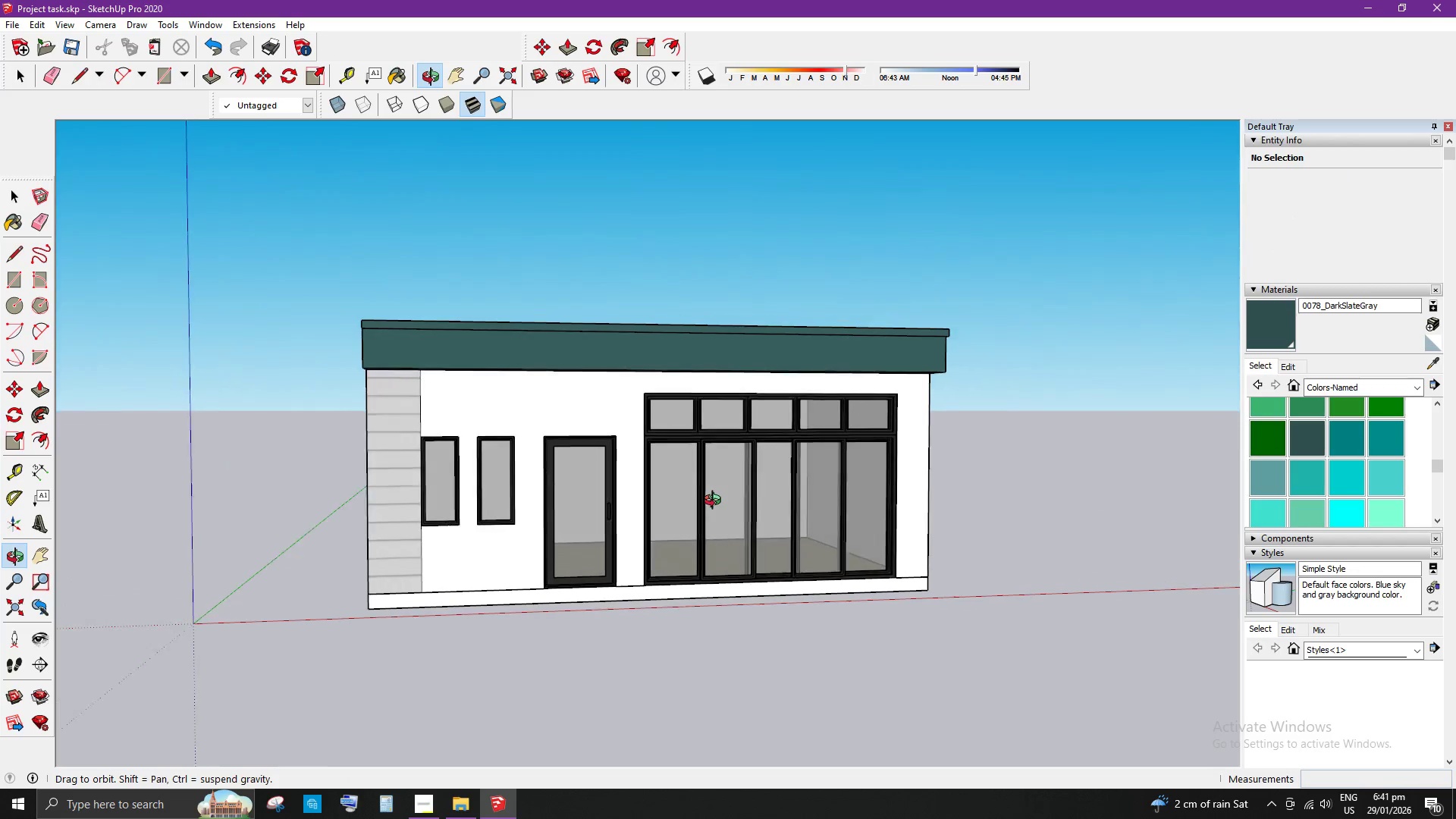 
scroll: coordinate [497, 615], scroll_direction: up, amount: 1.0
 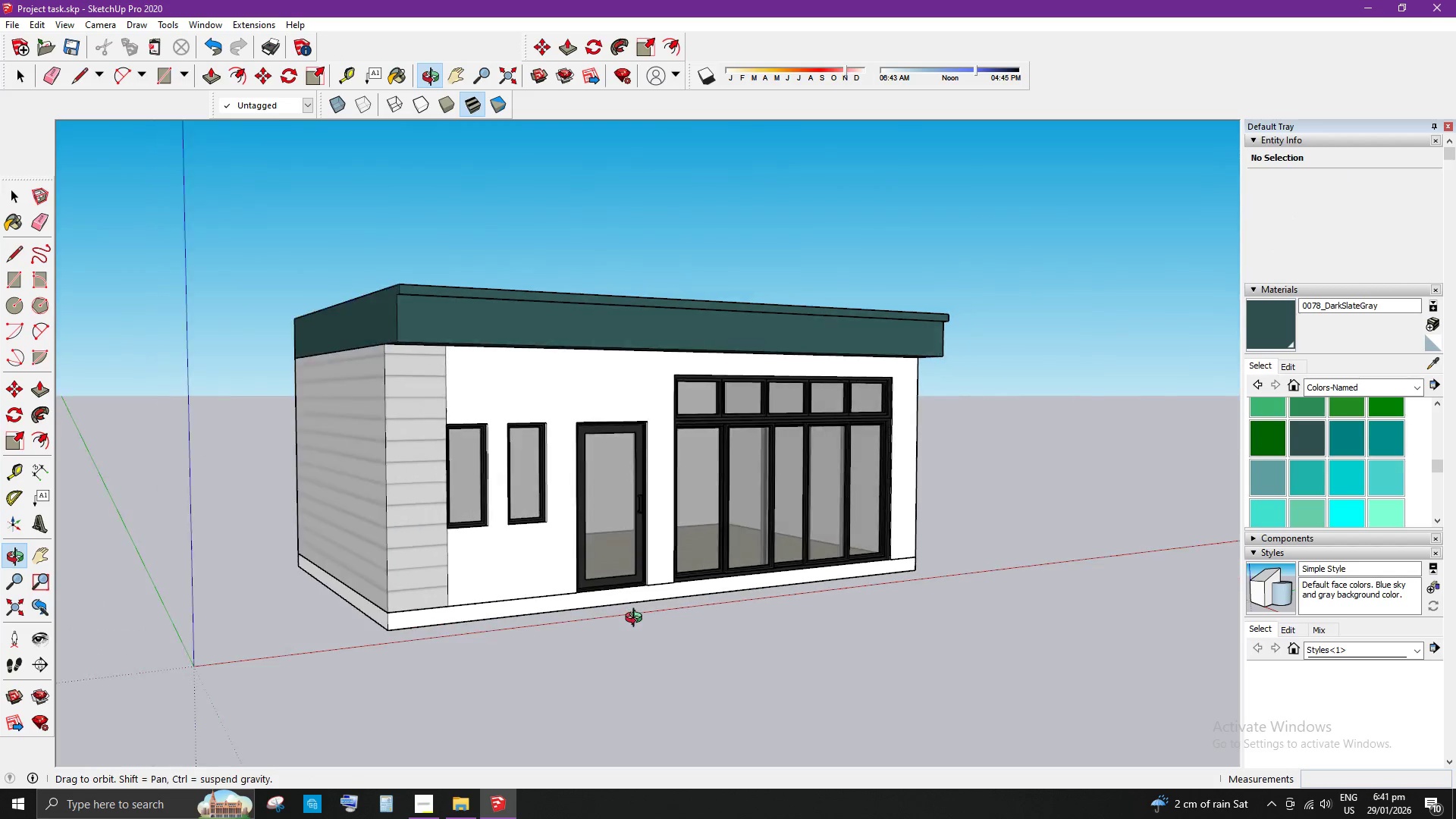 
scroll: coordinate [638, 620], scroll_direction: down, amount: 2.0
 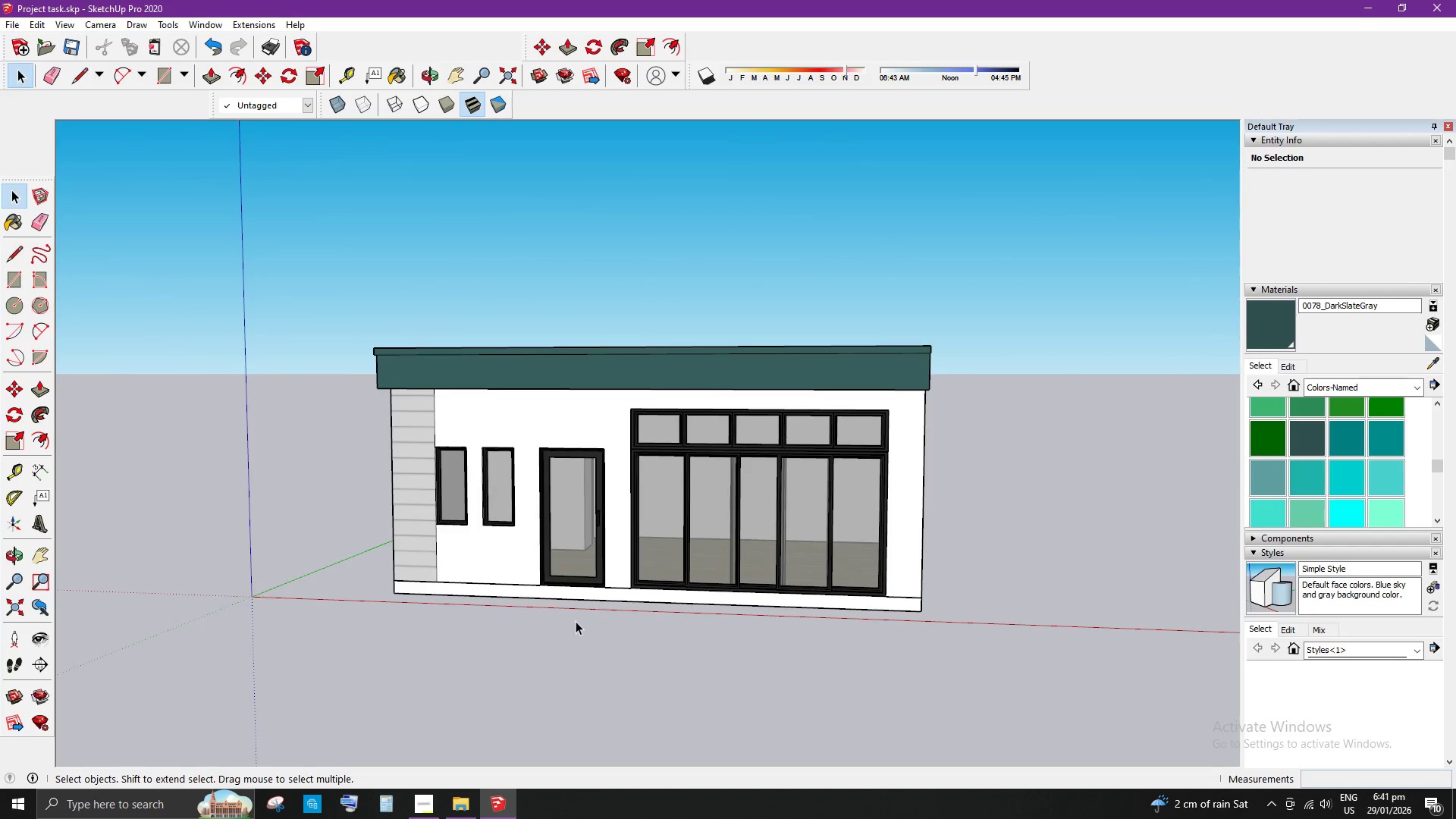 
scroll: coordinate [769, 574], scroll_direction: up, amount: 3.0
 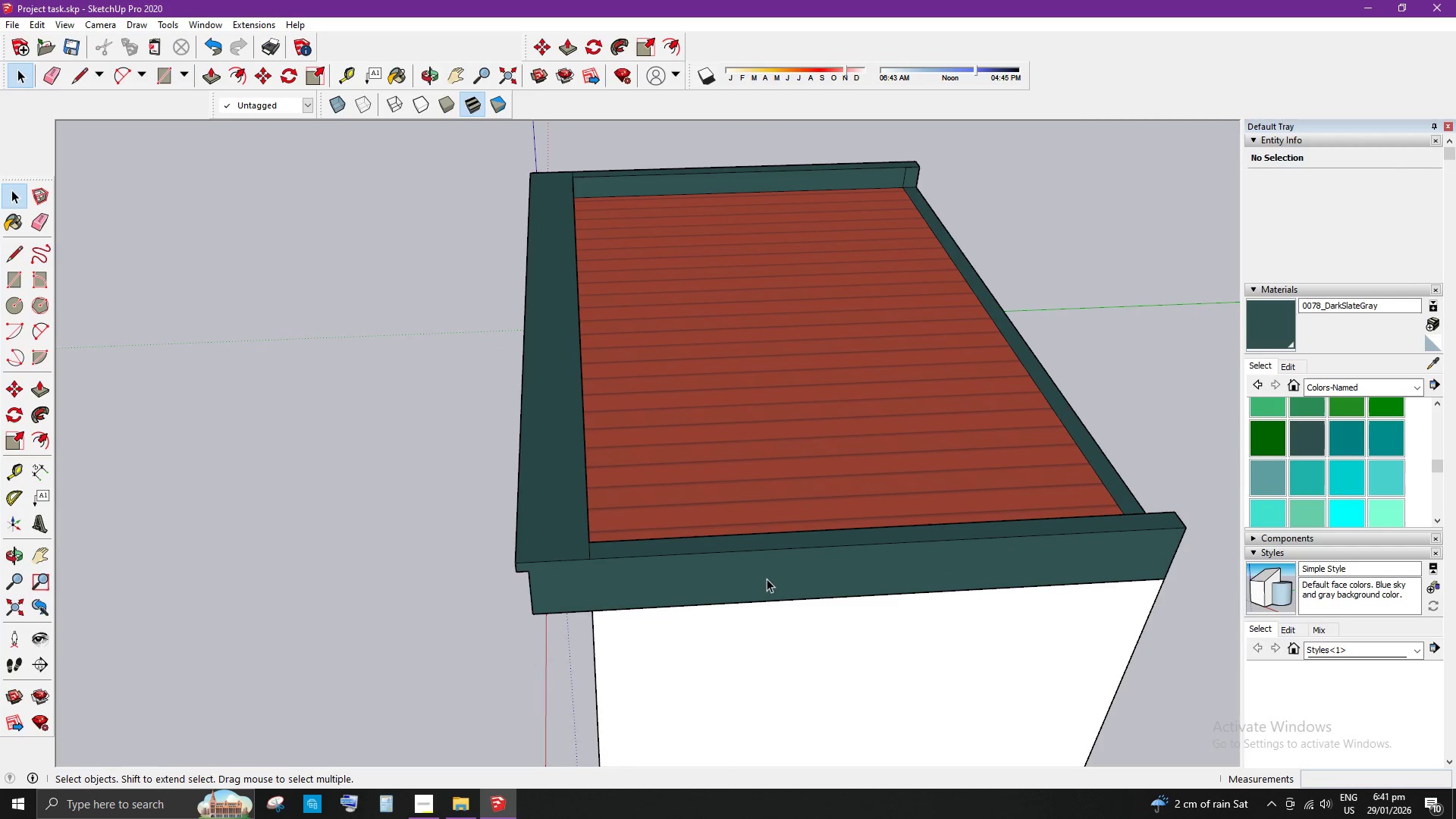 
key(M)
 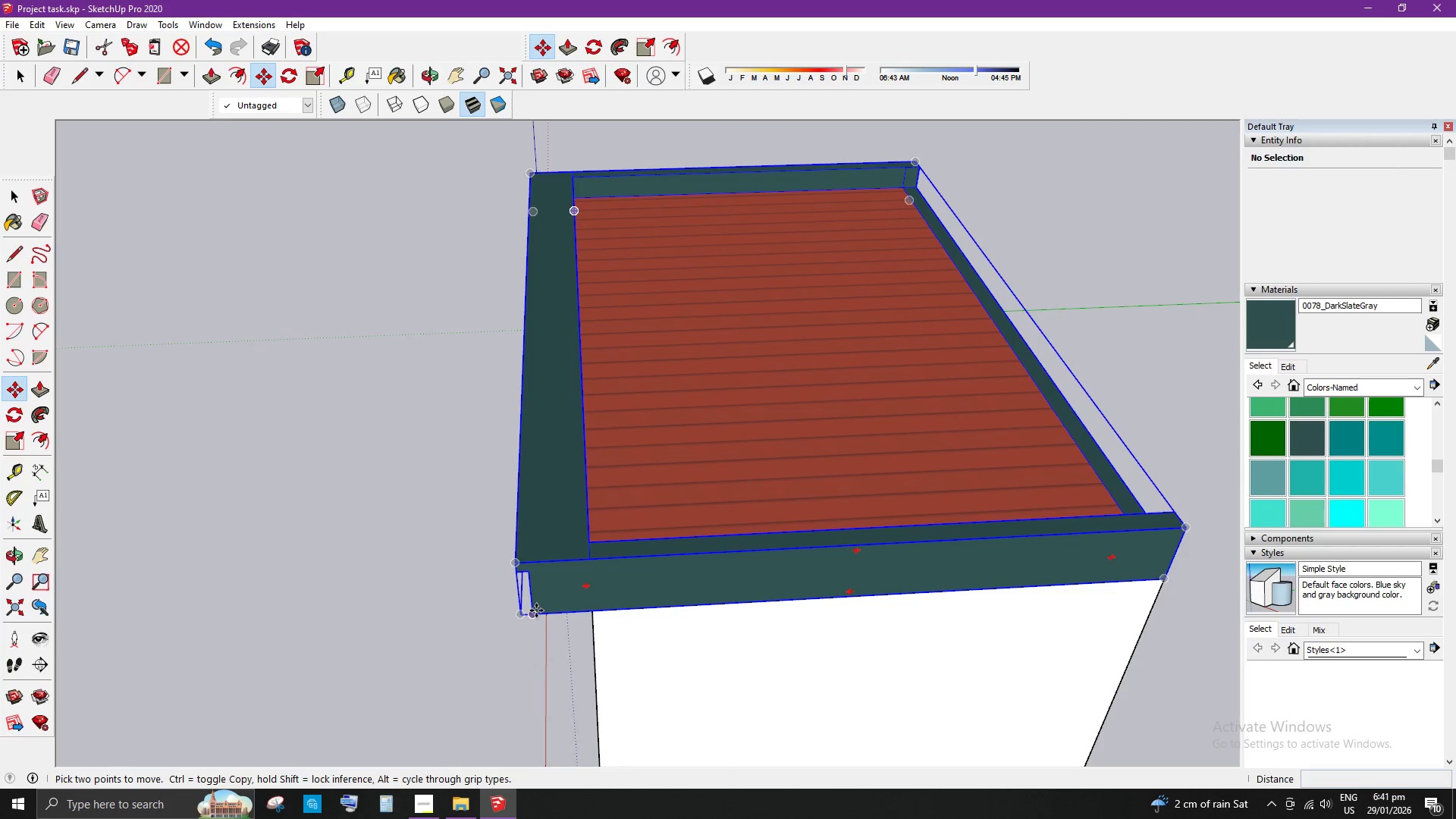 
left_click([535, 610])
 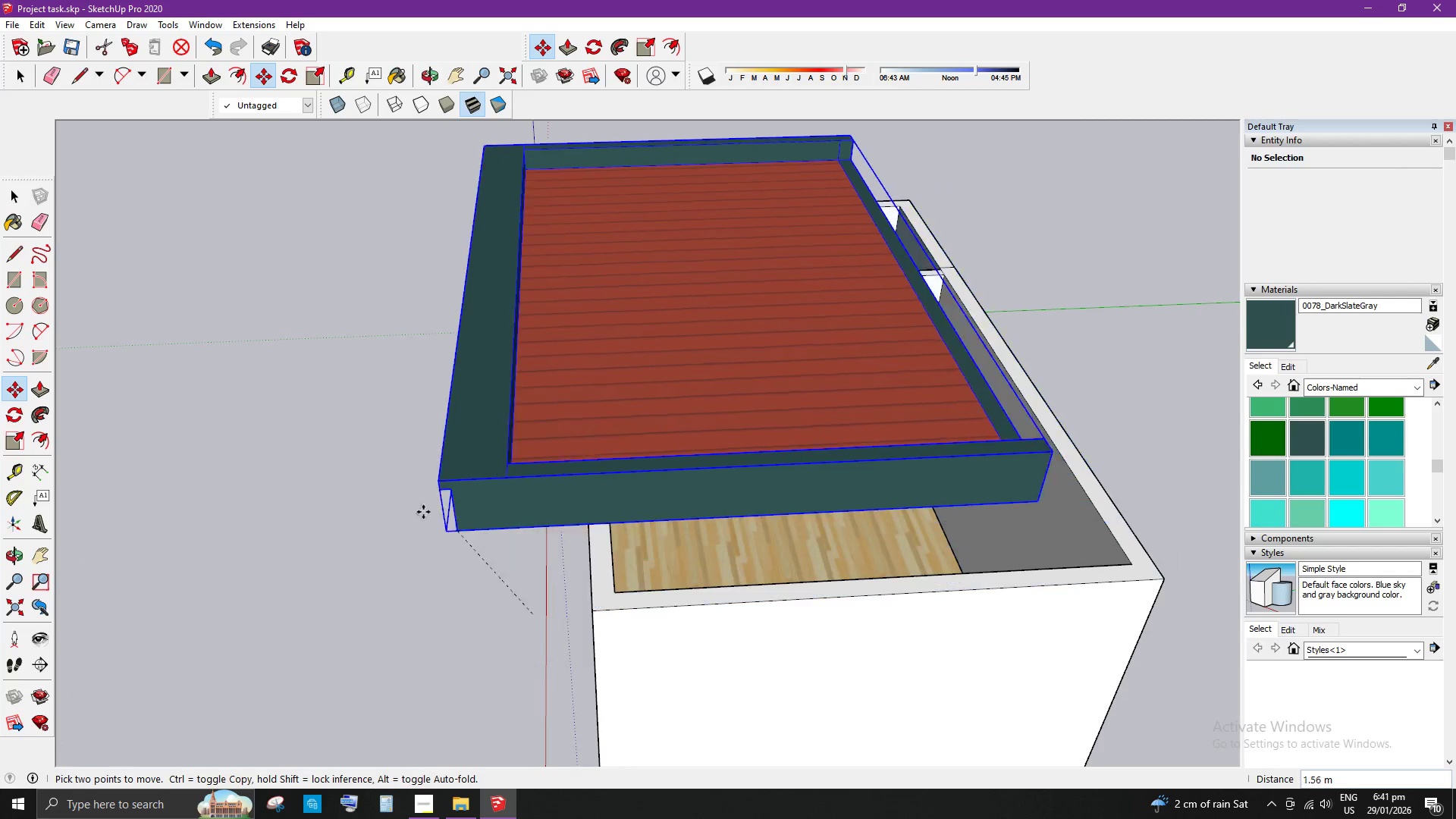 
left_click([924, 445])
 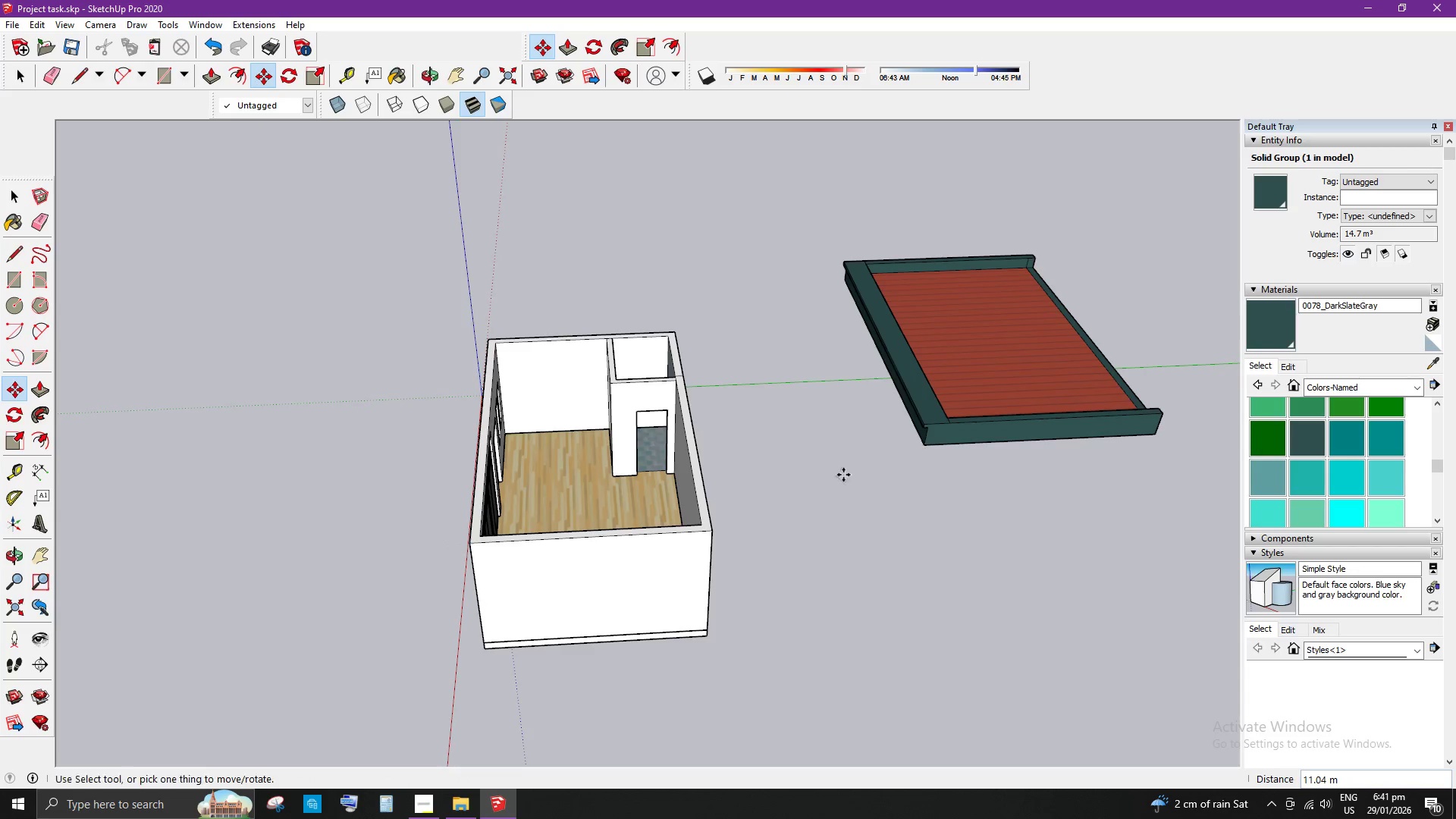 
scroll: coordinate [373, 493], scroll_direction: down, amount: 9.0
 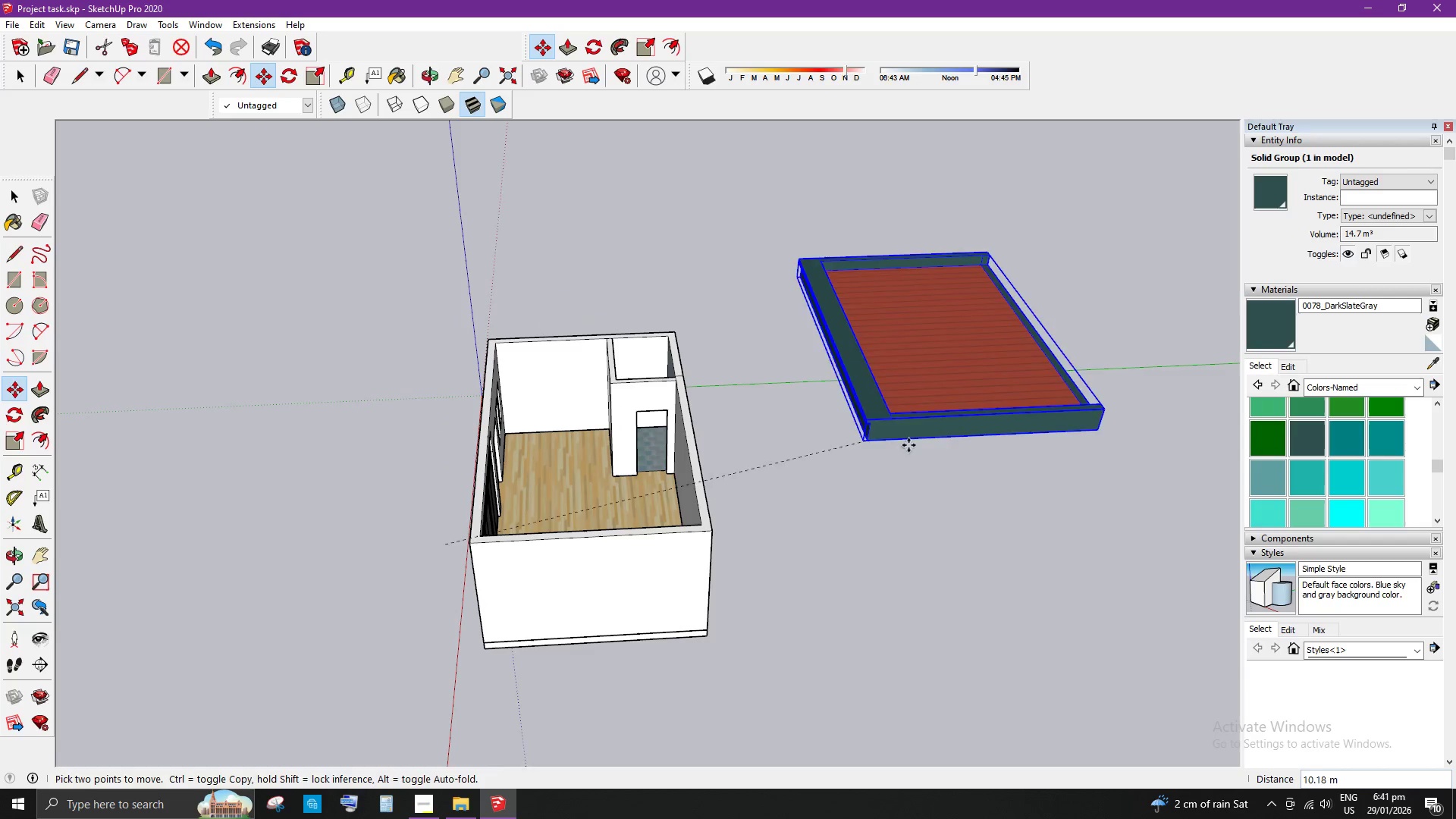 
key(Space)
 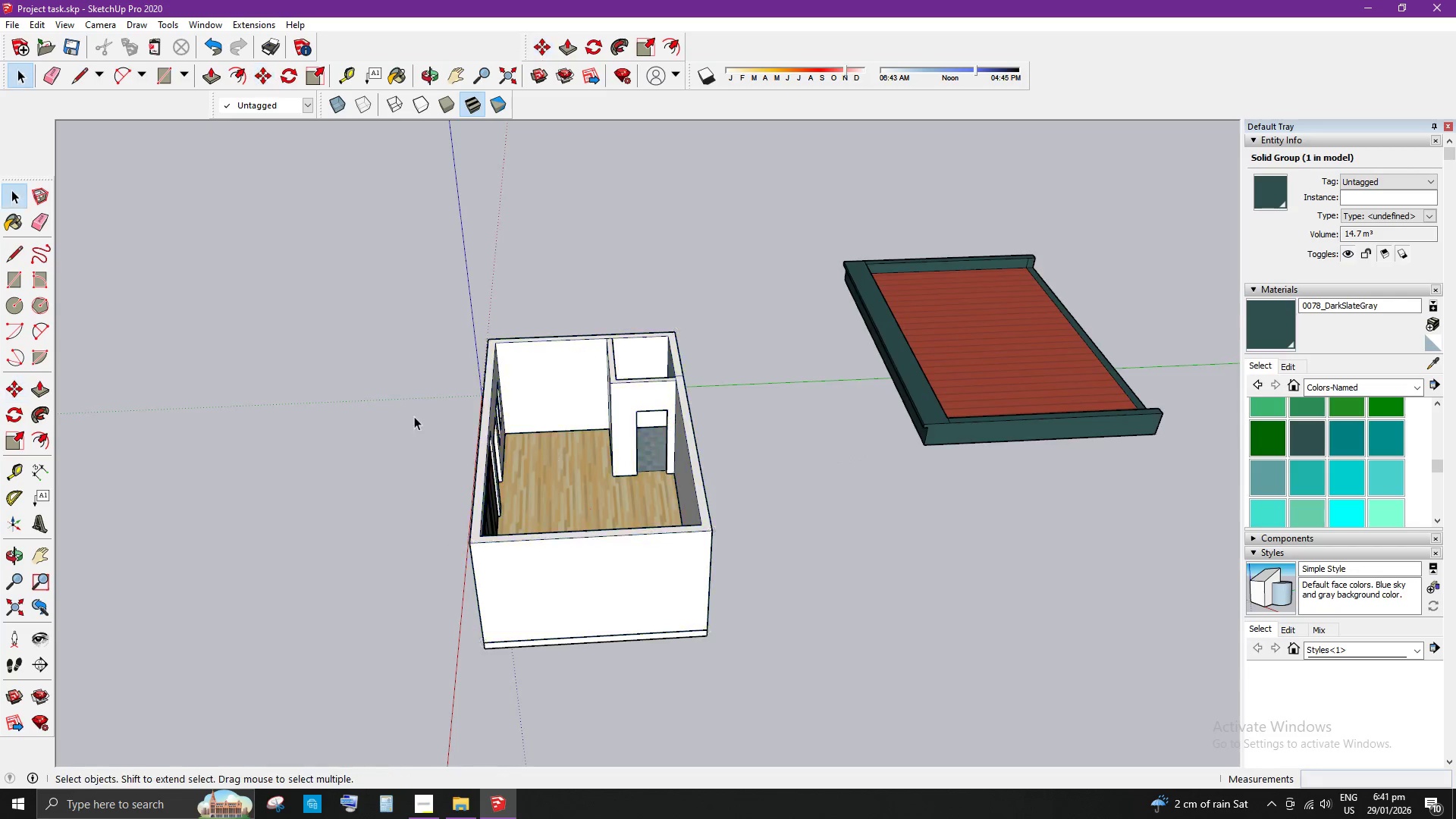 
scroll: coordinate [645, 390], scroll_direction: up, amount: 11.0
 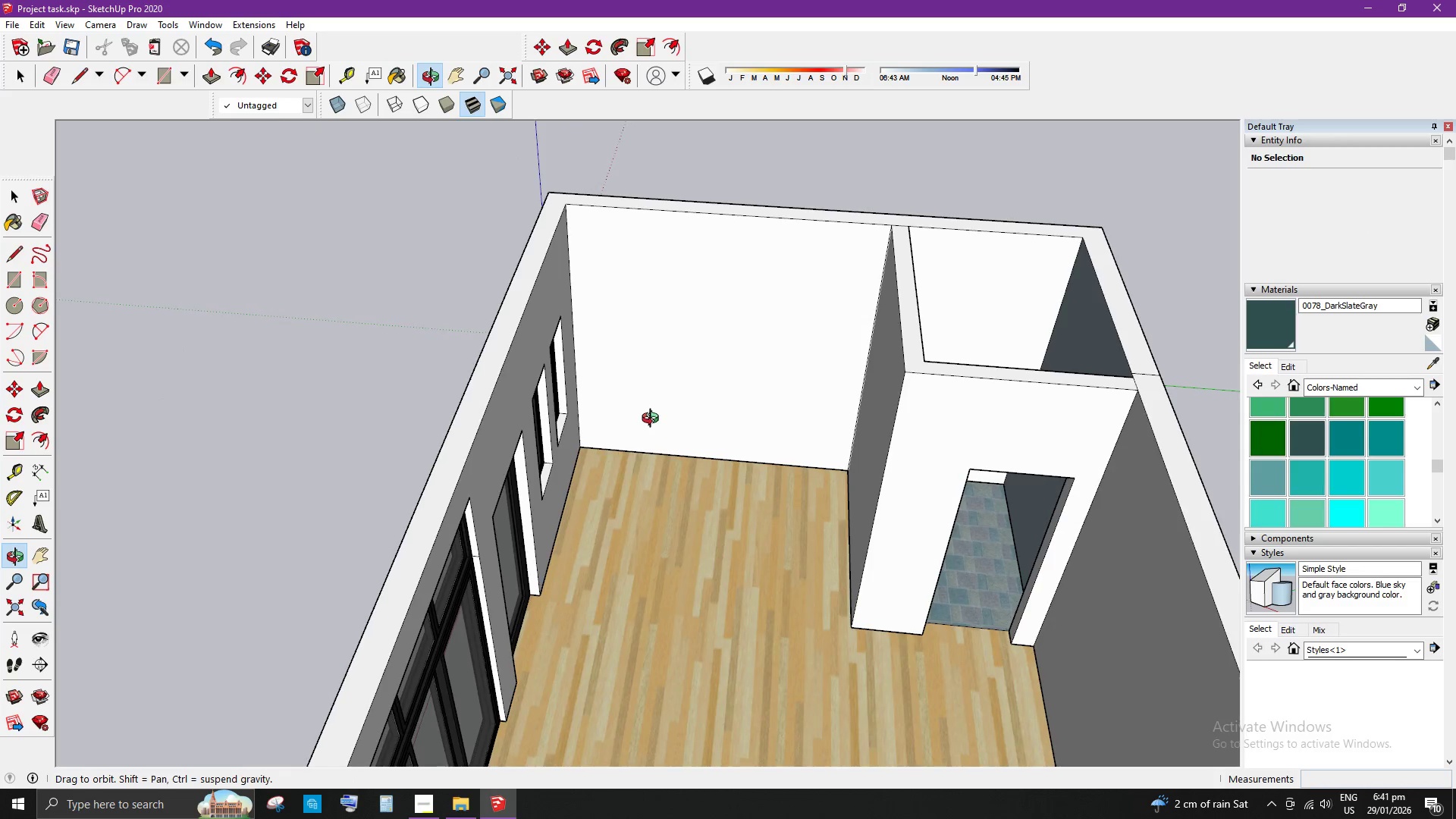 
key(T)
 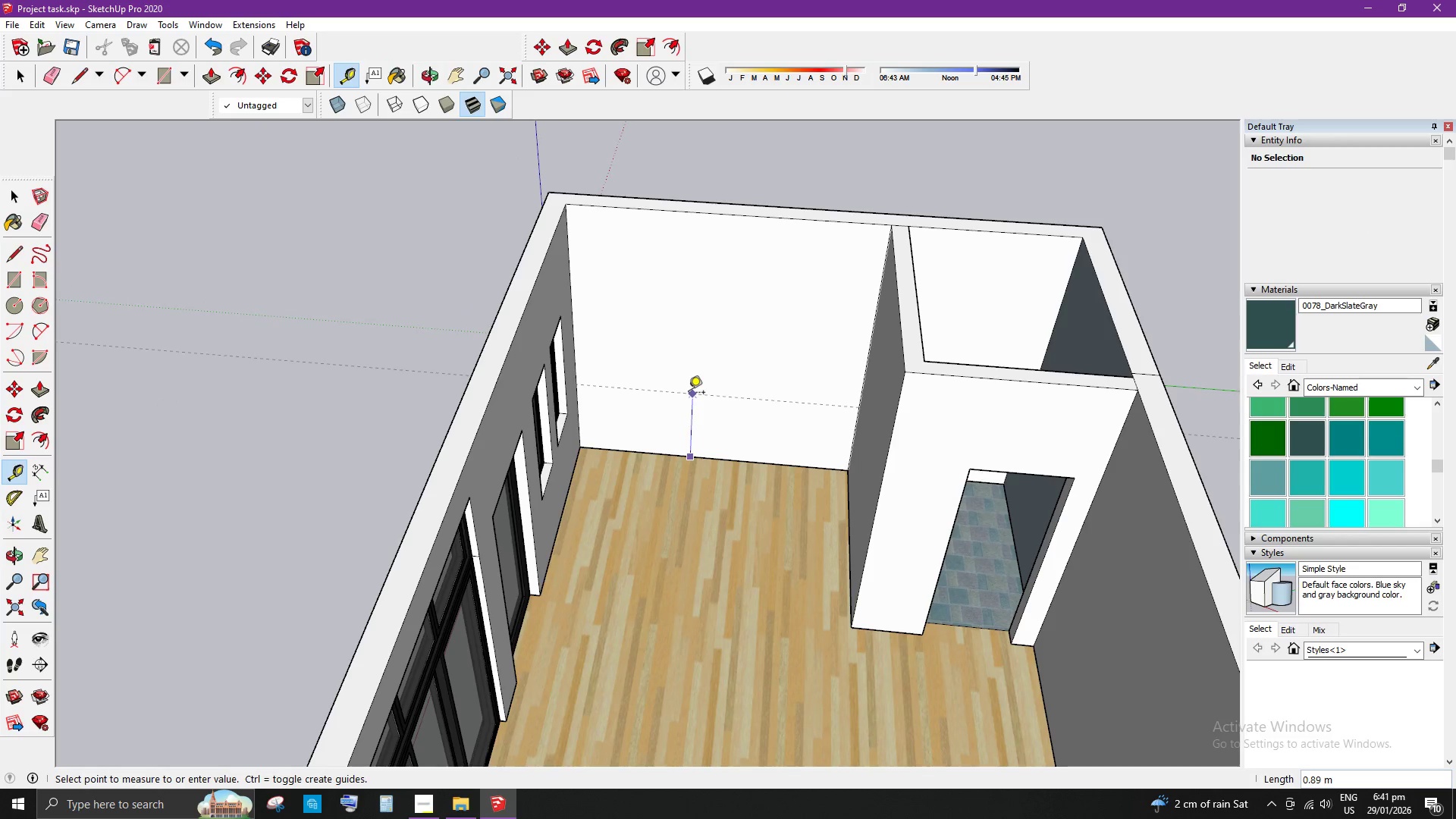 
scroll: coordinate [713, 409], scroll_direction: up, amount: 4.0
 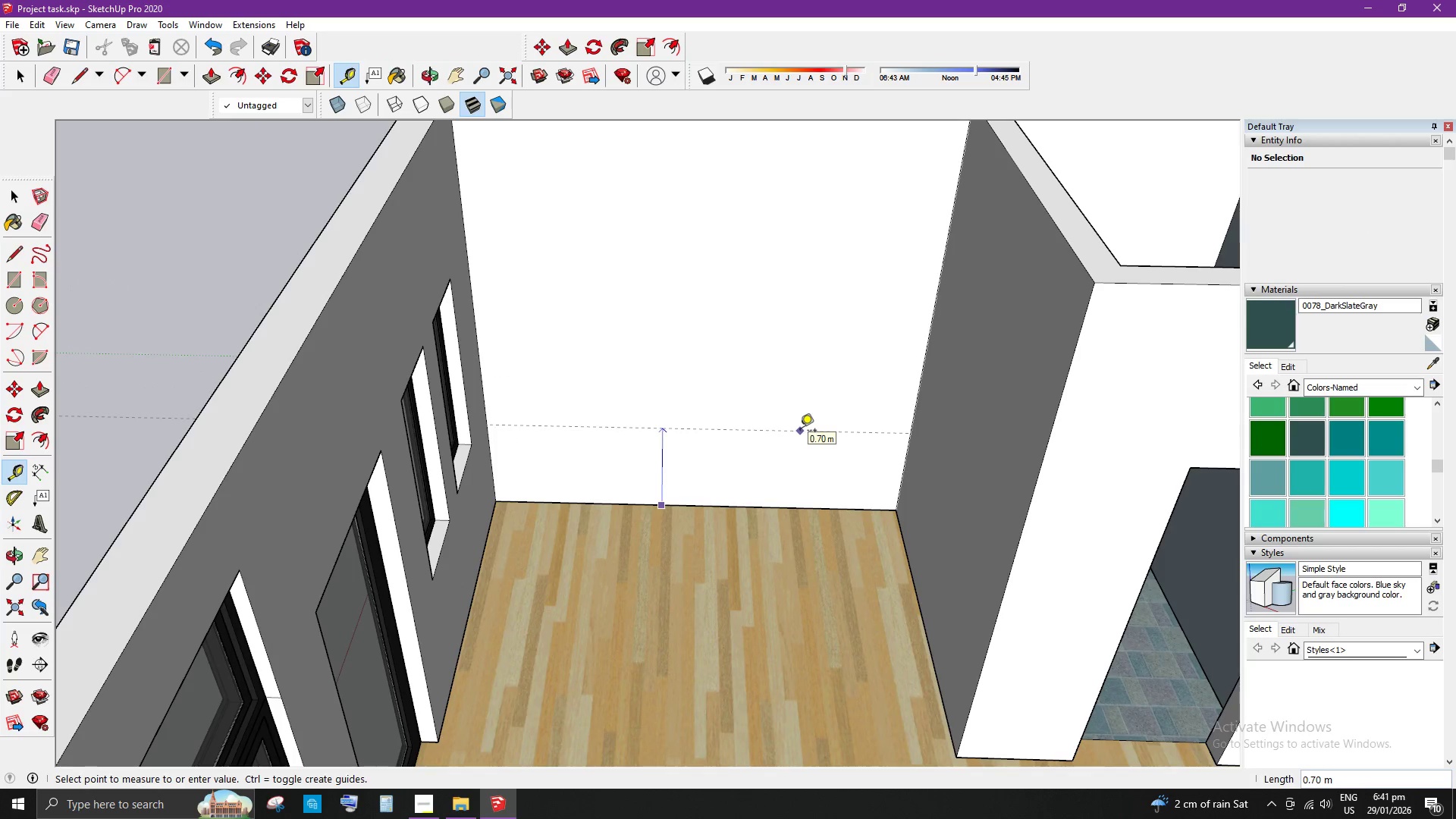 
left_click([800, 431])
 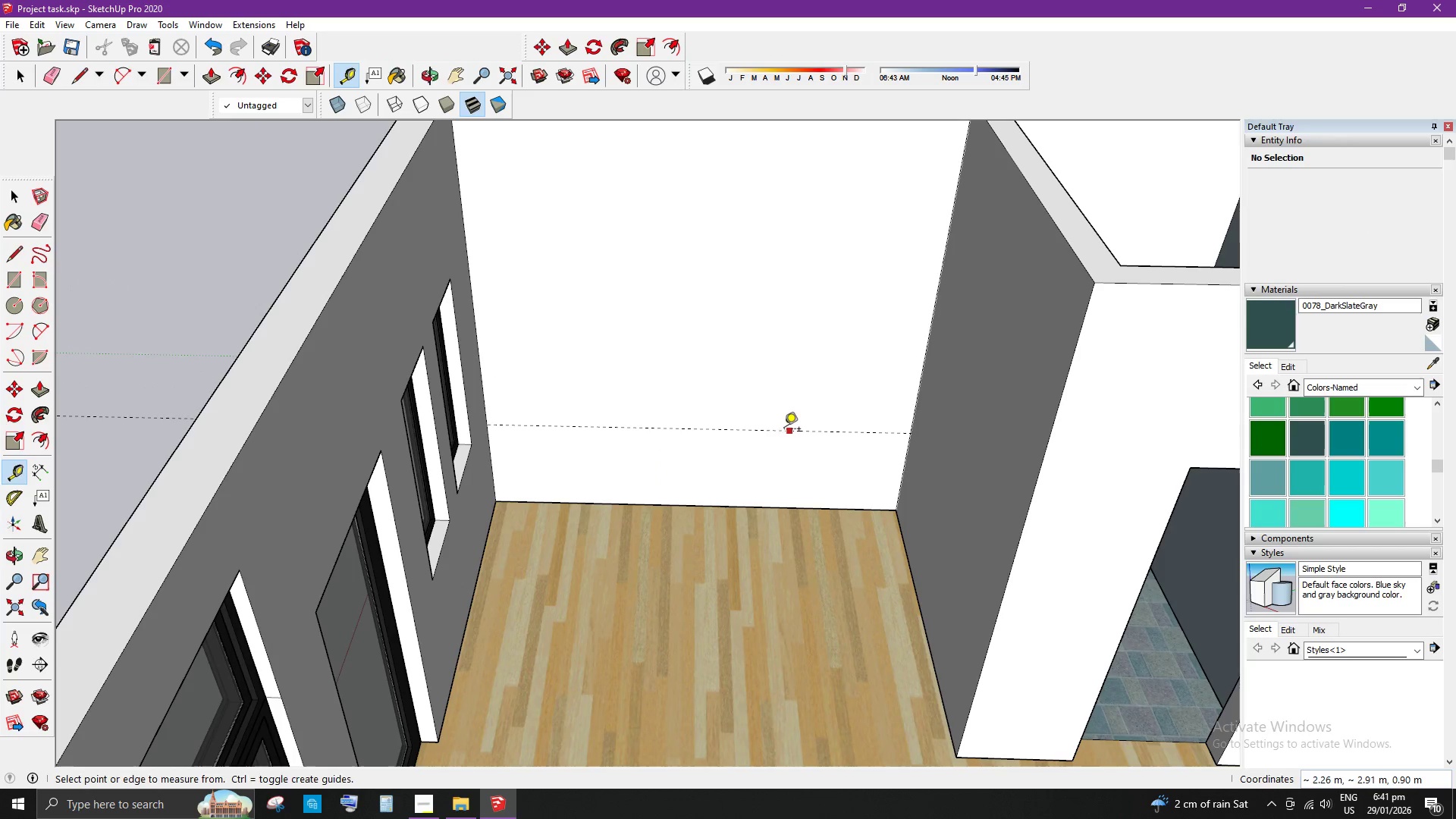 
key(Space)
 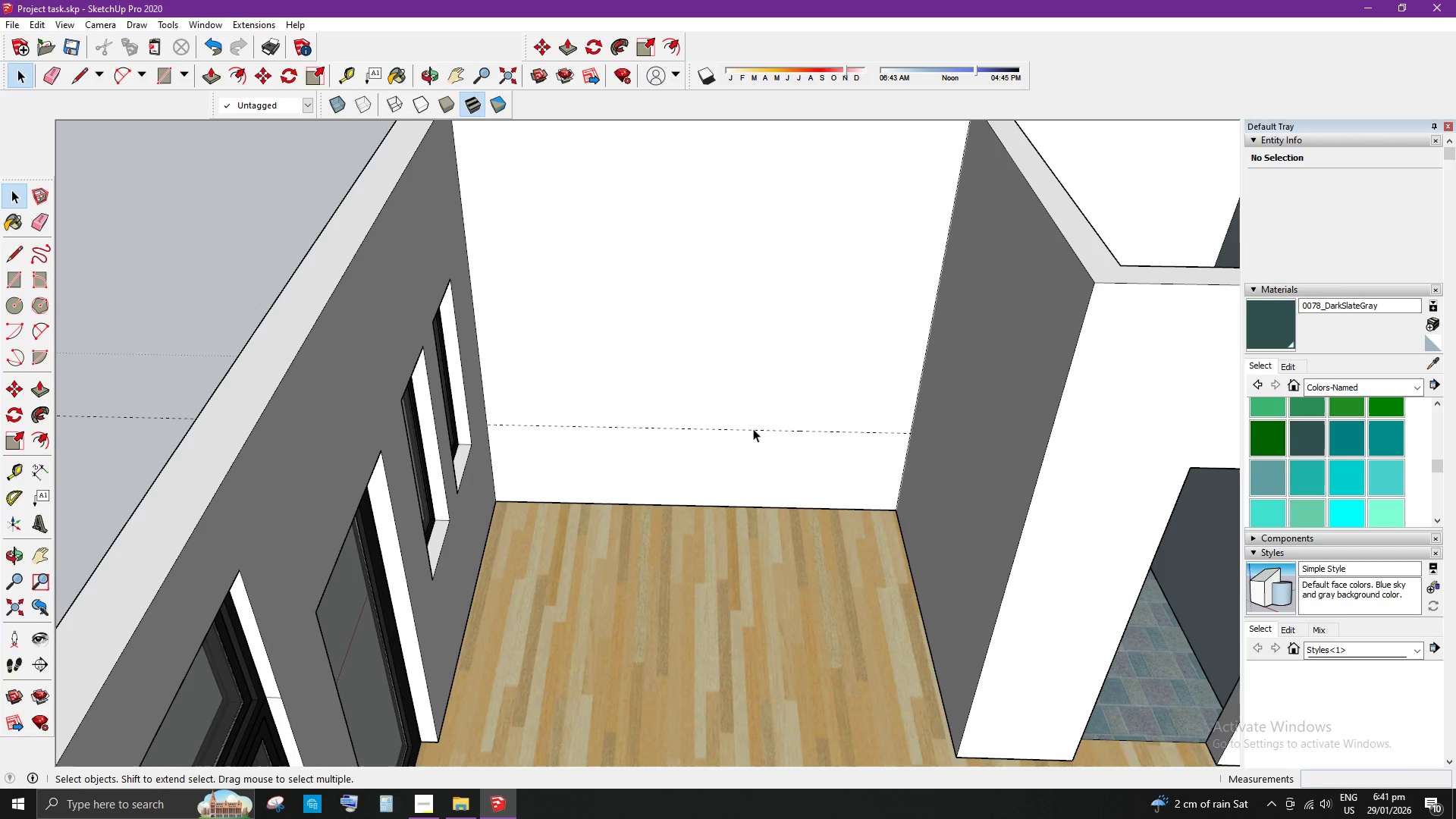 
key(T)
 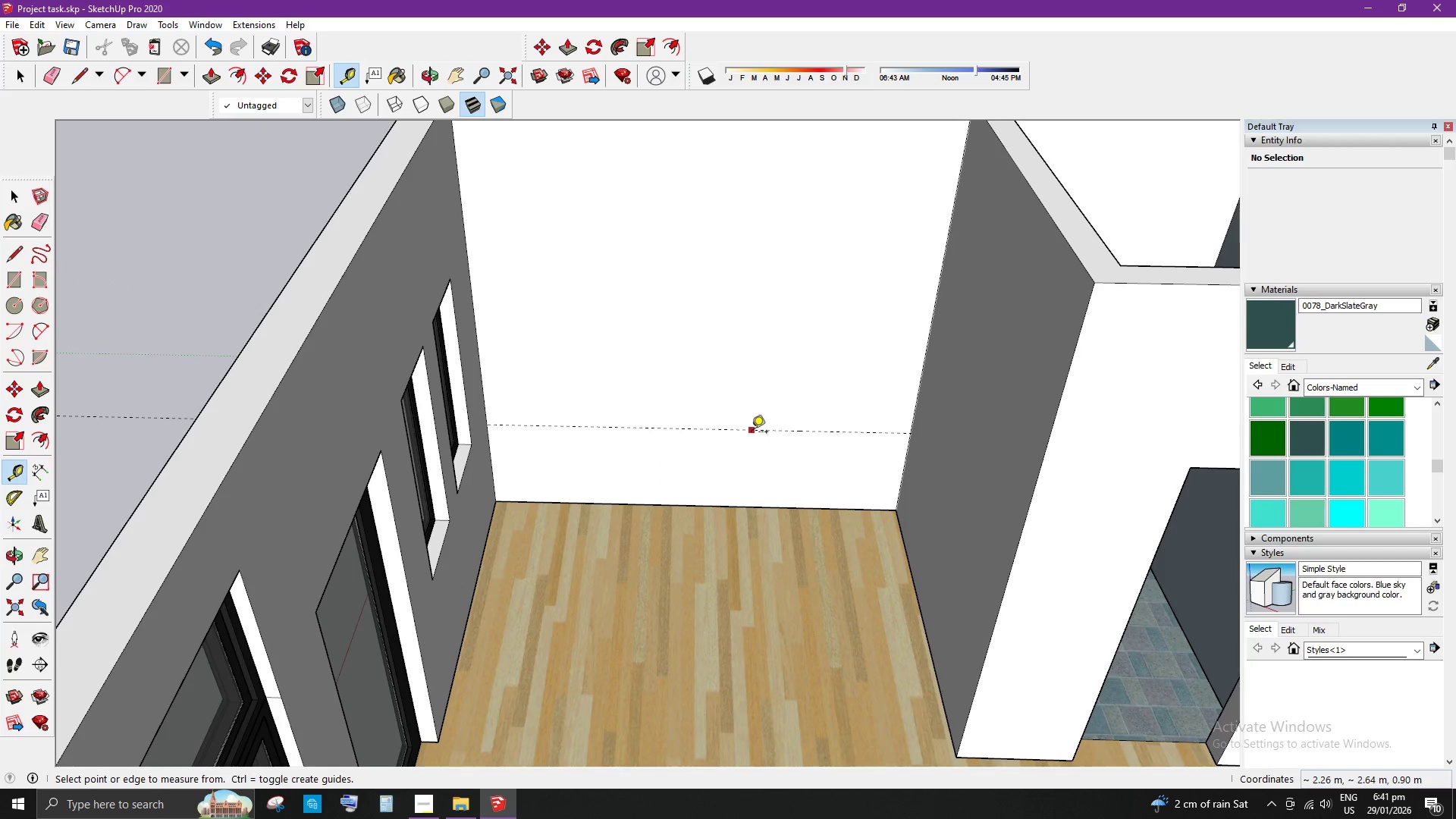 
left_click([752, 433])
 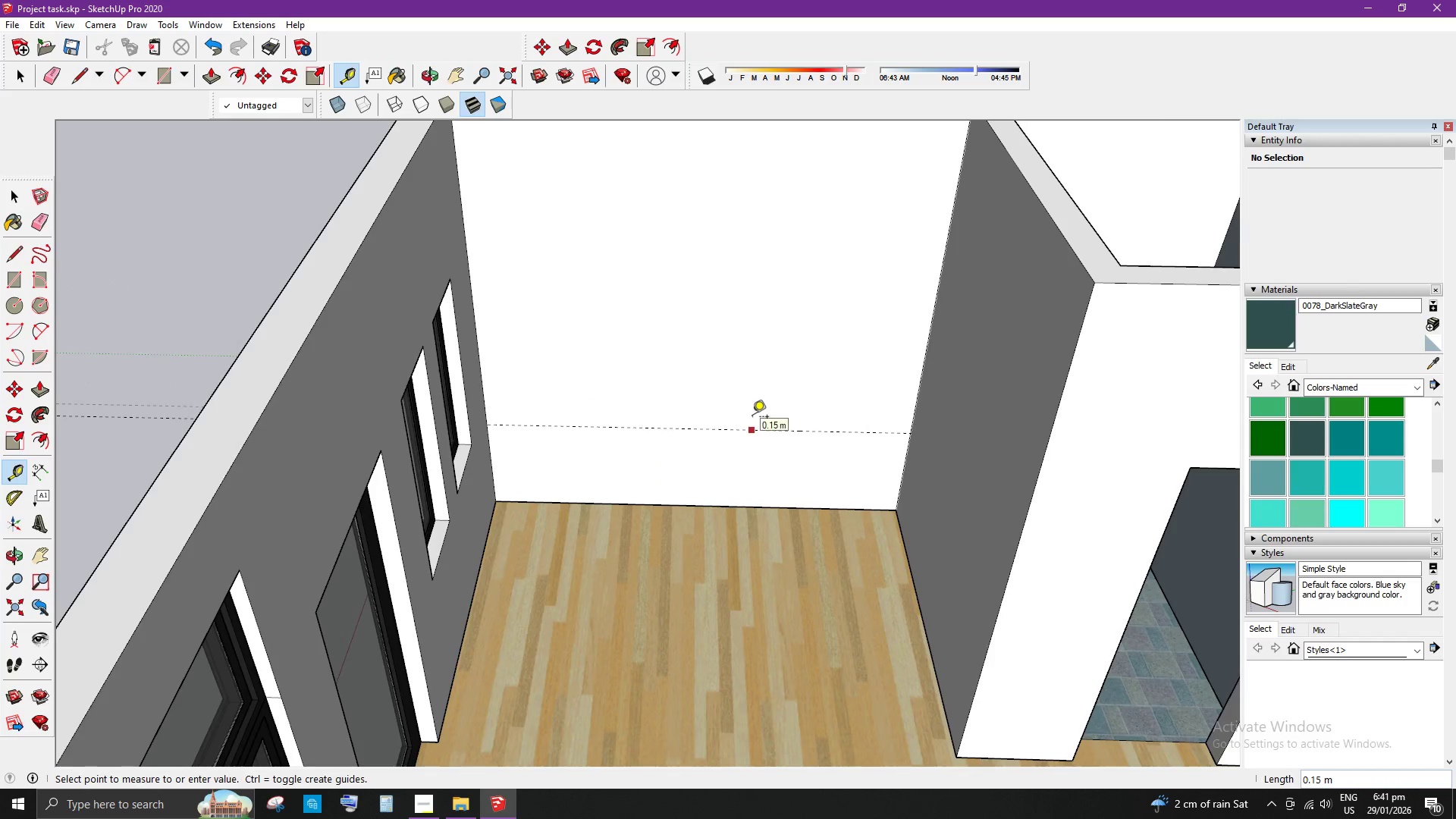 
scroll: coordinate [754, 418], scroll_direction: up, amount: 3.0
 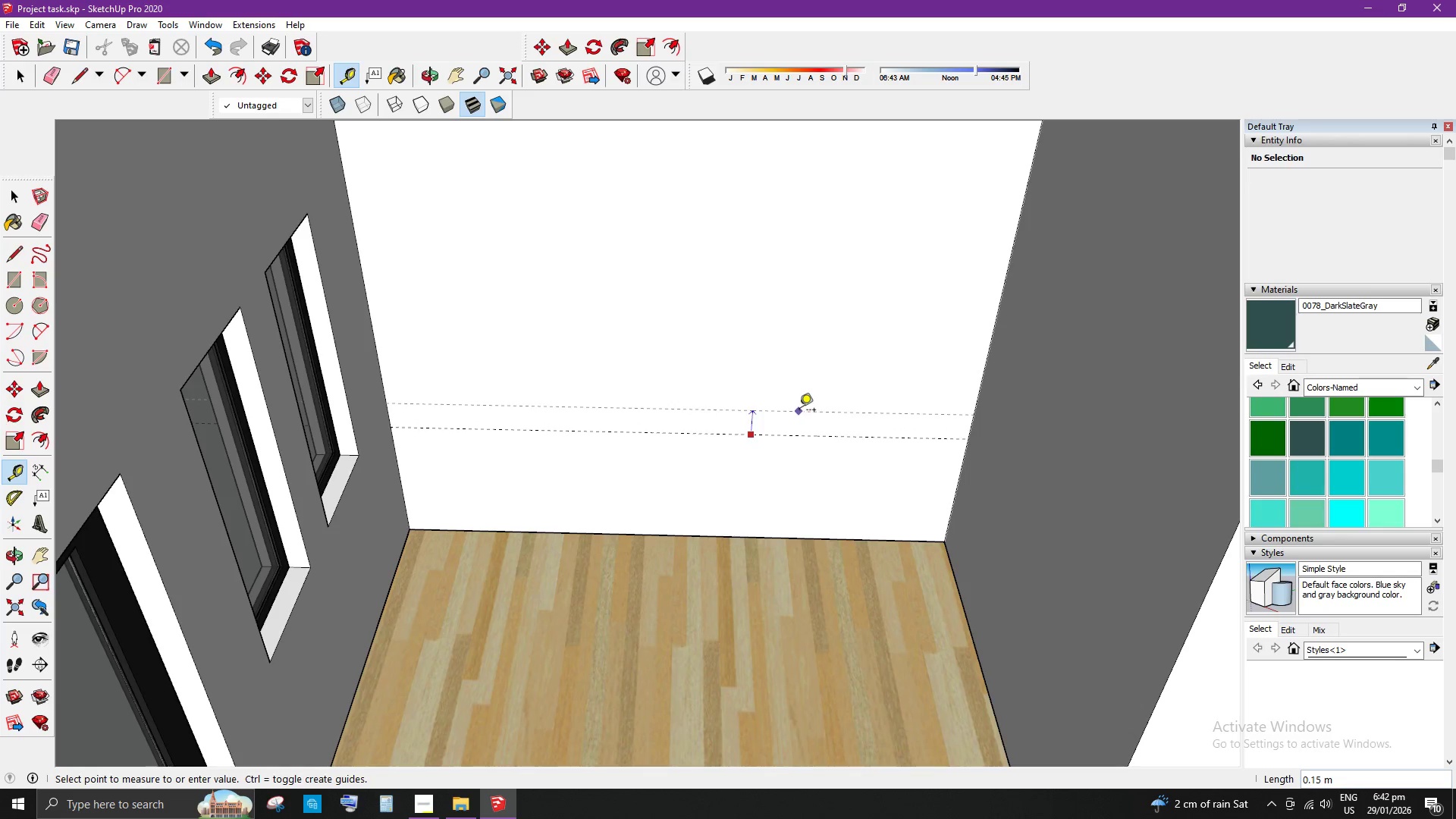 
left_click([792, 419])
 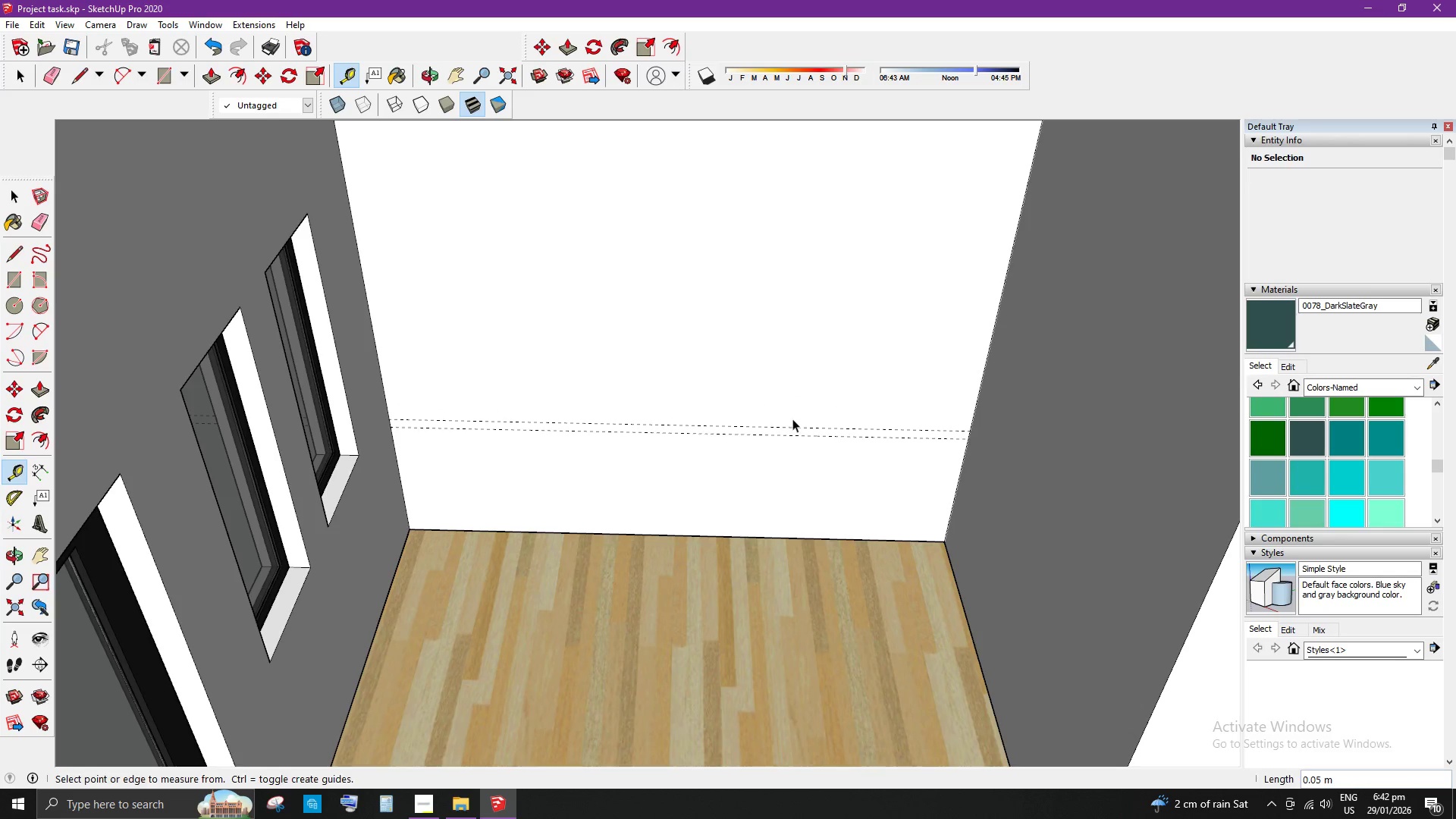 
key(Space)
 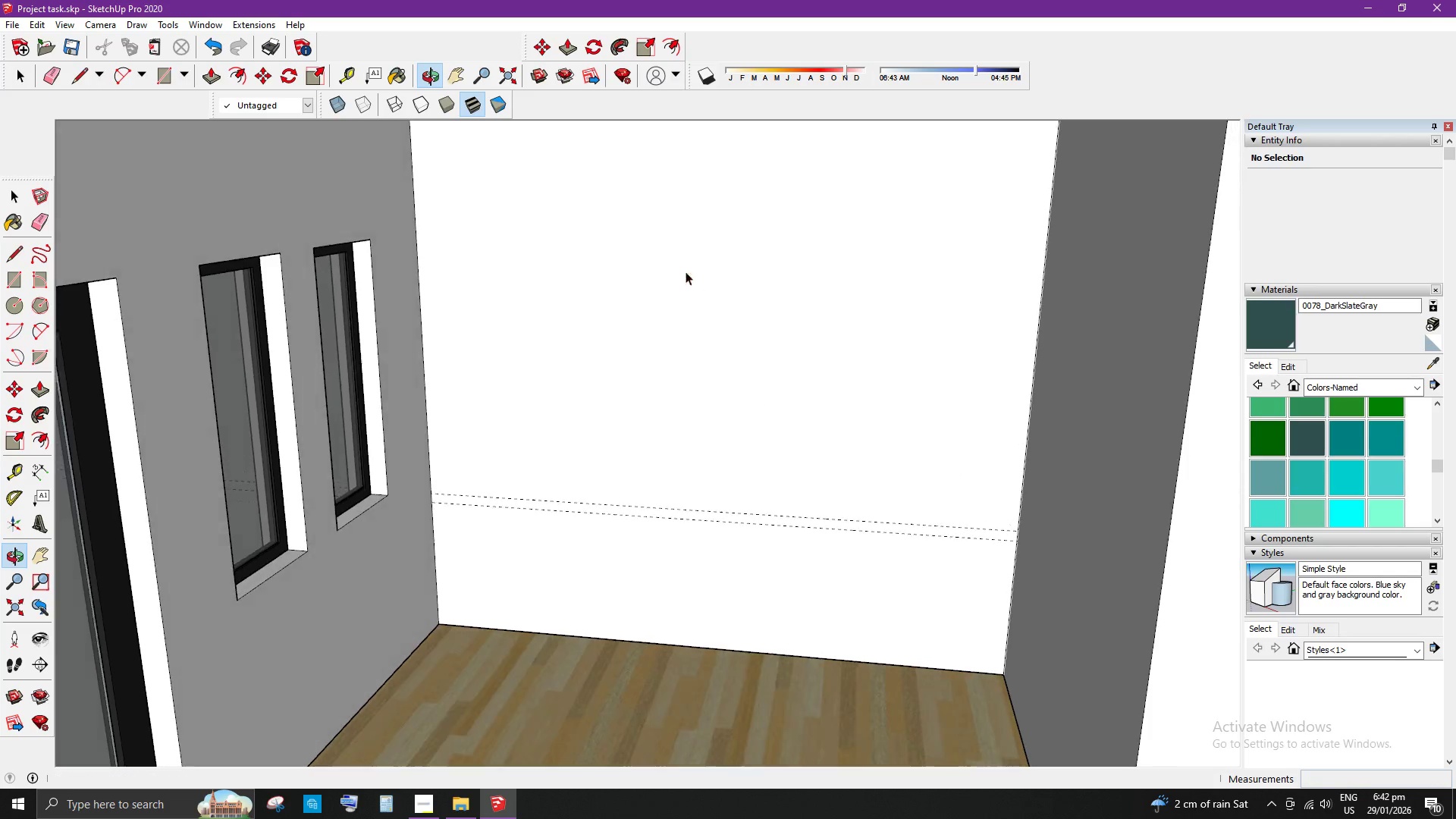 
scroll: coordinate [622, 461], scroll_direction: up, amount: 2.0
 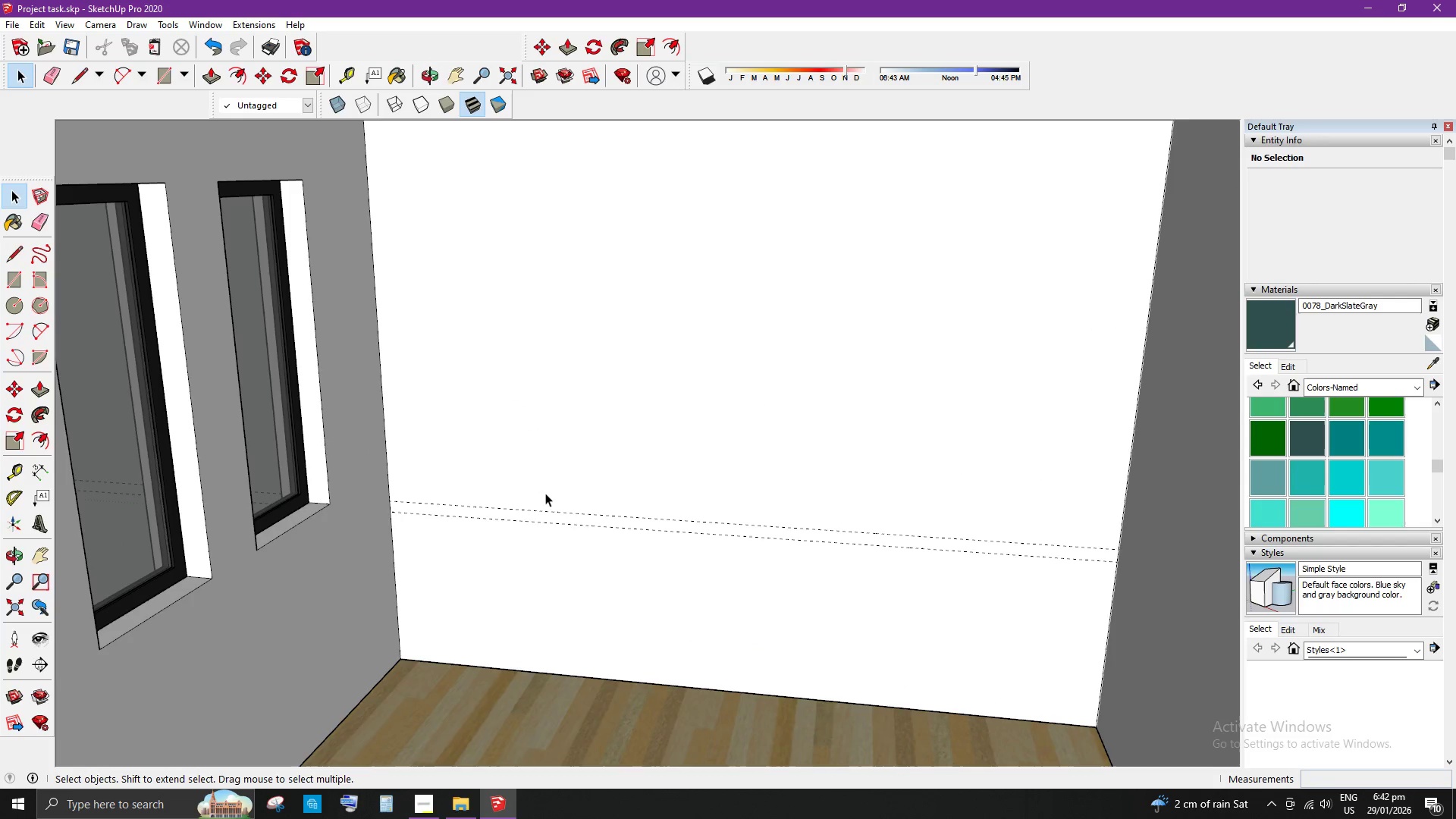 
type( tet)
 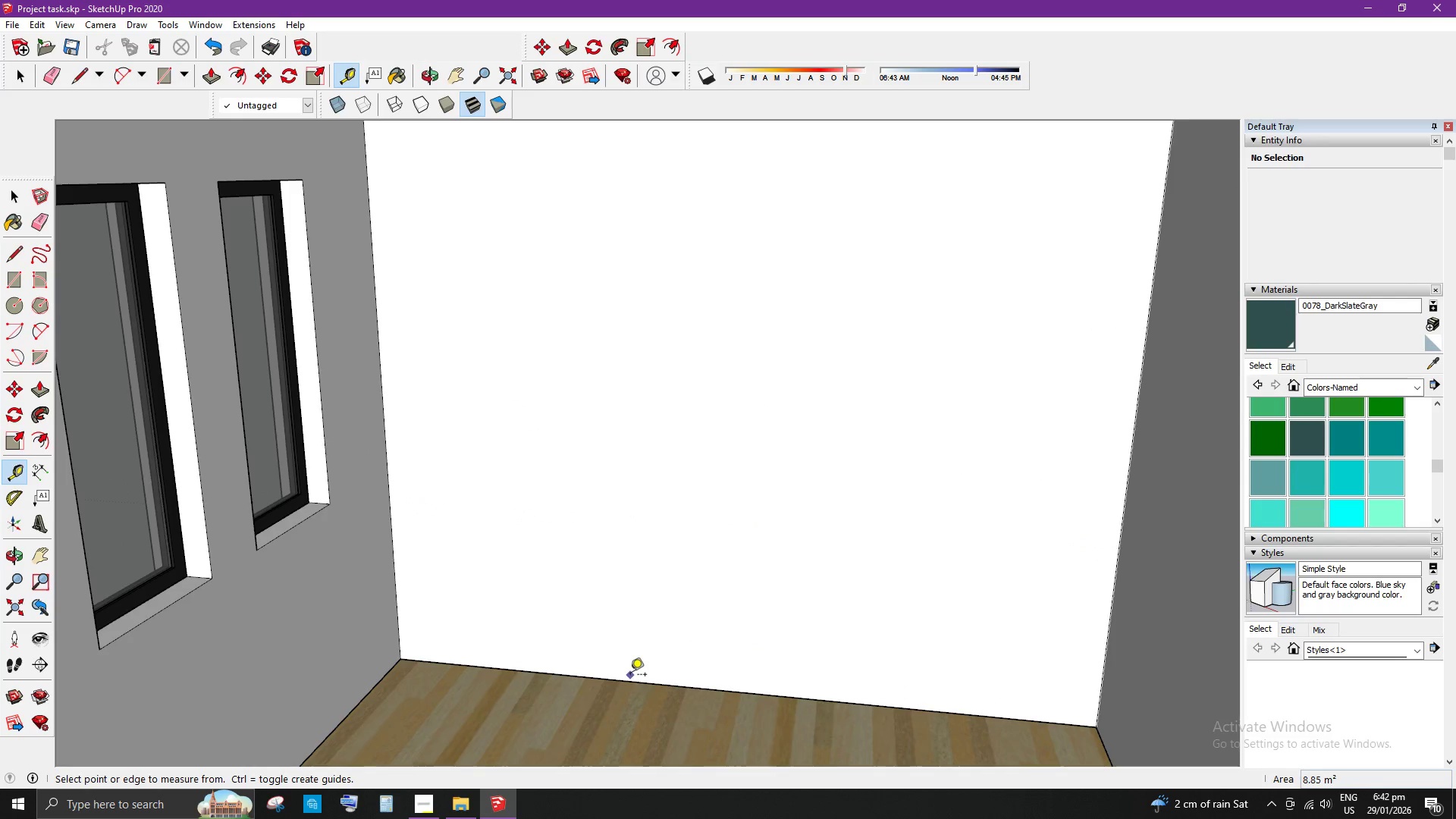 
left_click_drag(start_coordinate=[614, 505], to_coordinate=[618, 526])
 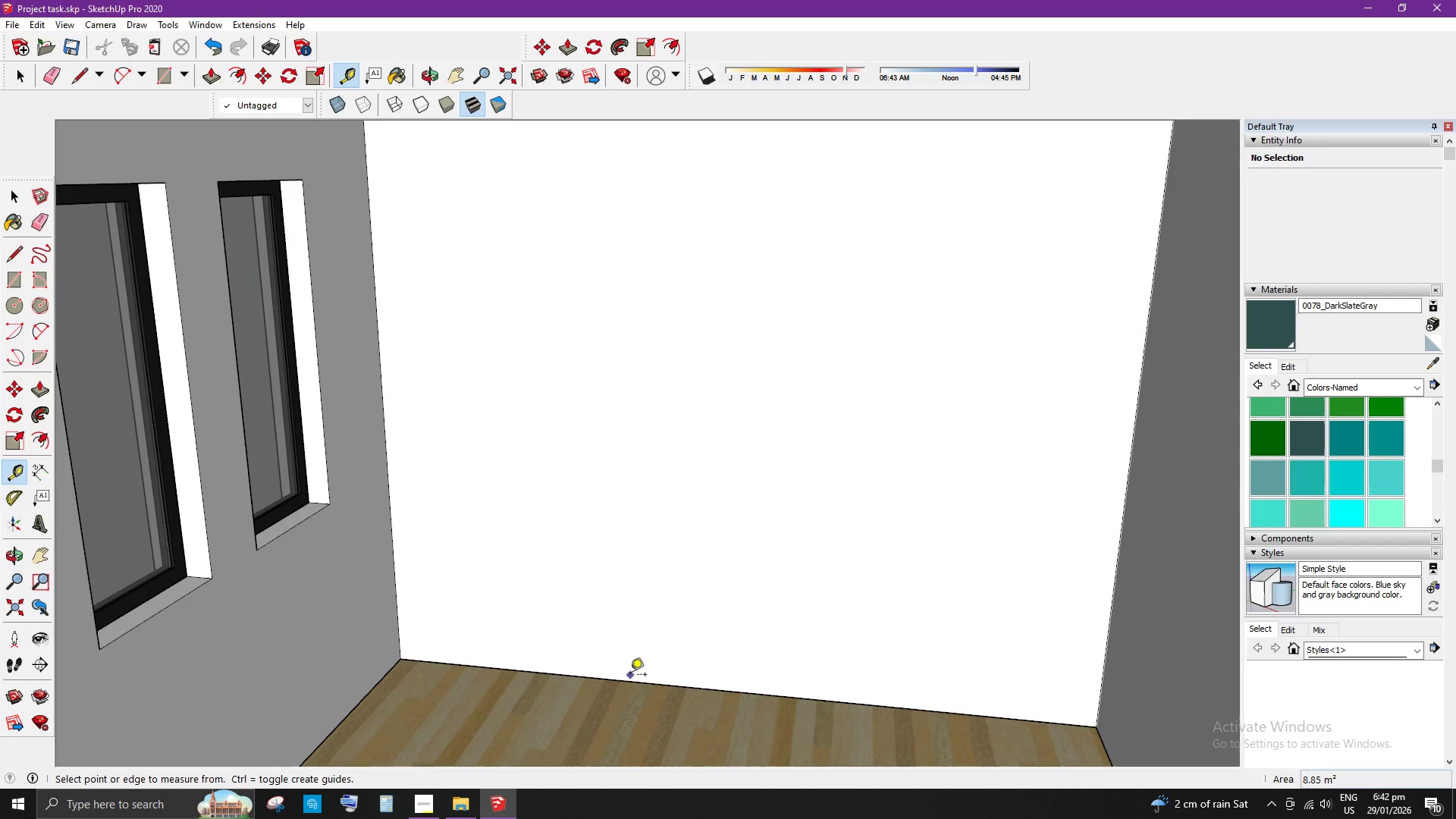 
left_click_drag(start_coordinate=[631, 677], to_coordinate=[631, 670])
 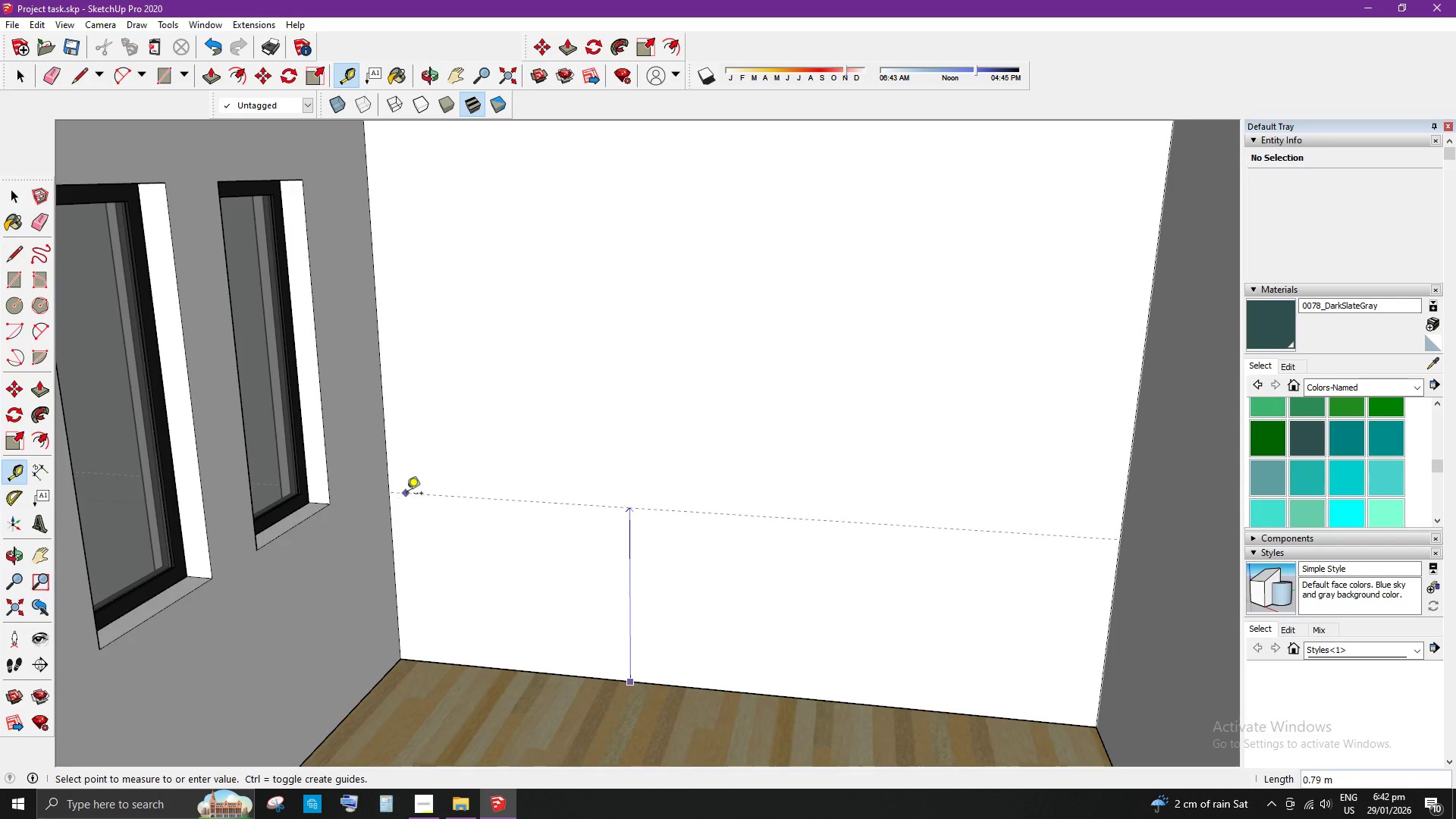 
left_click([404, 493])
 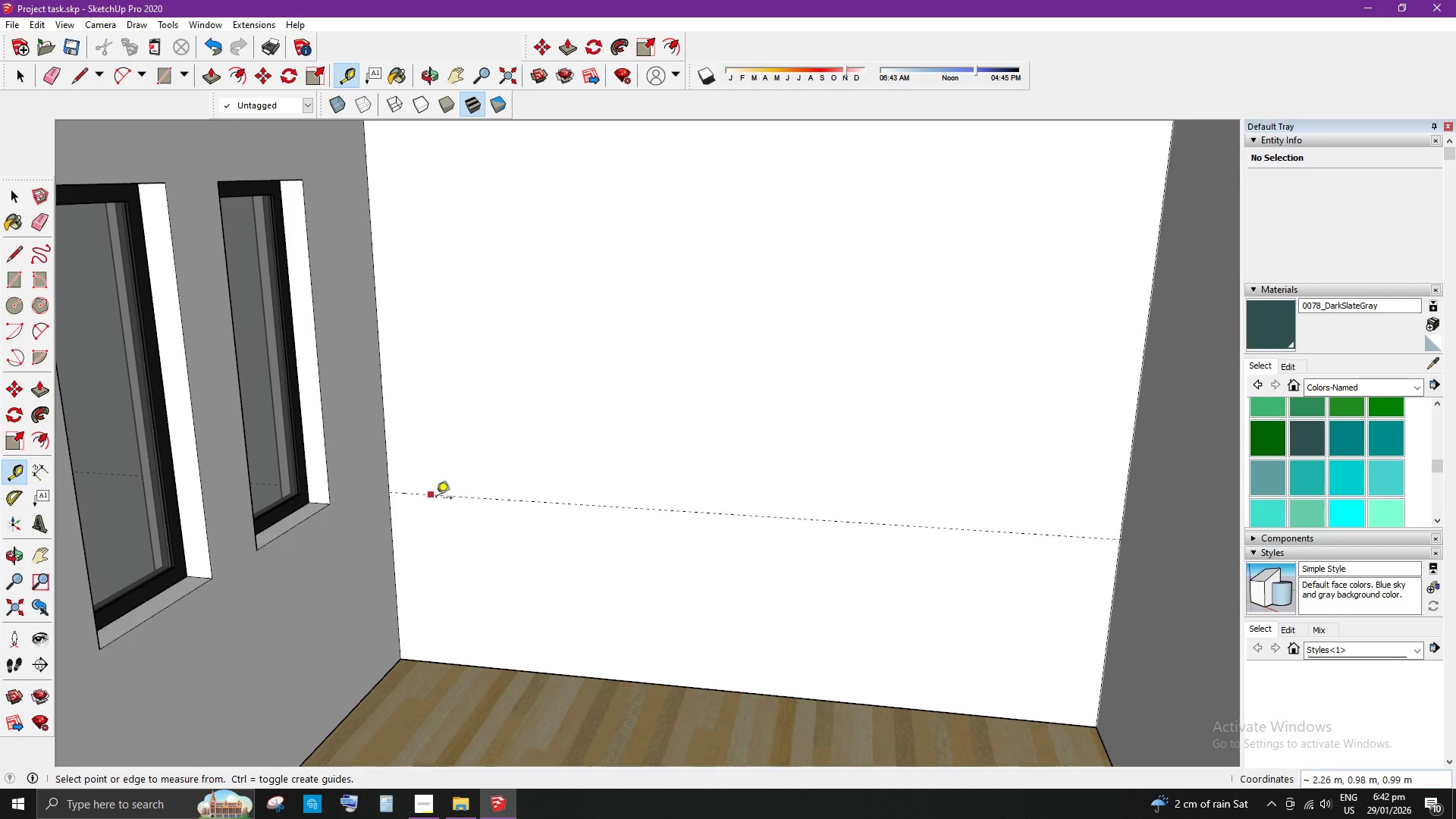 
key(T)
 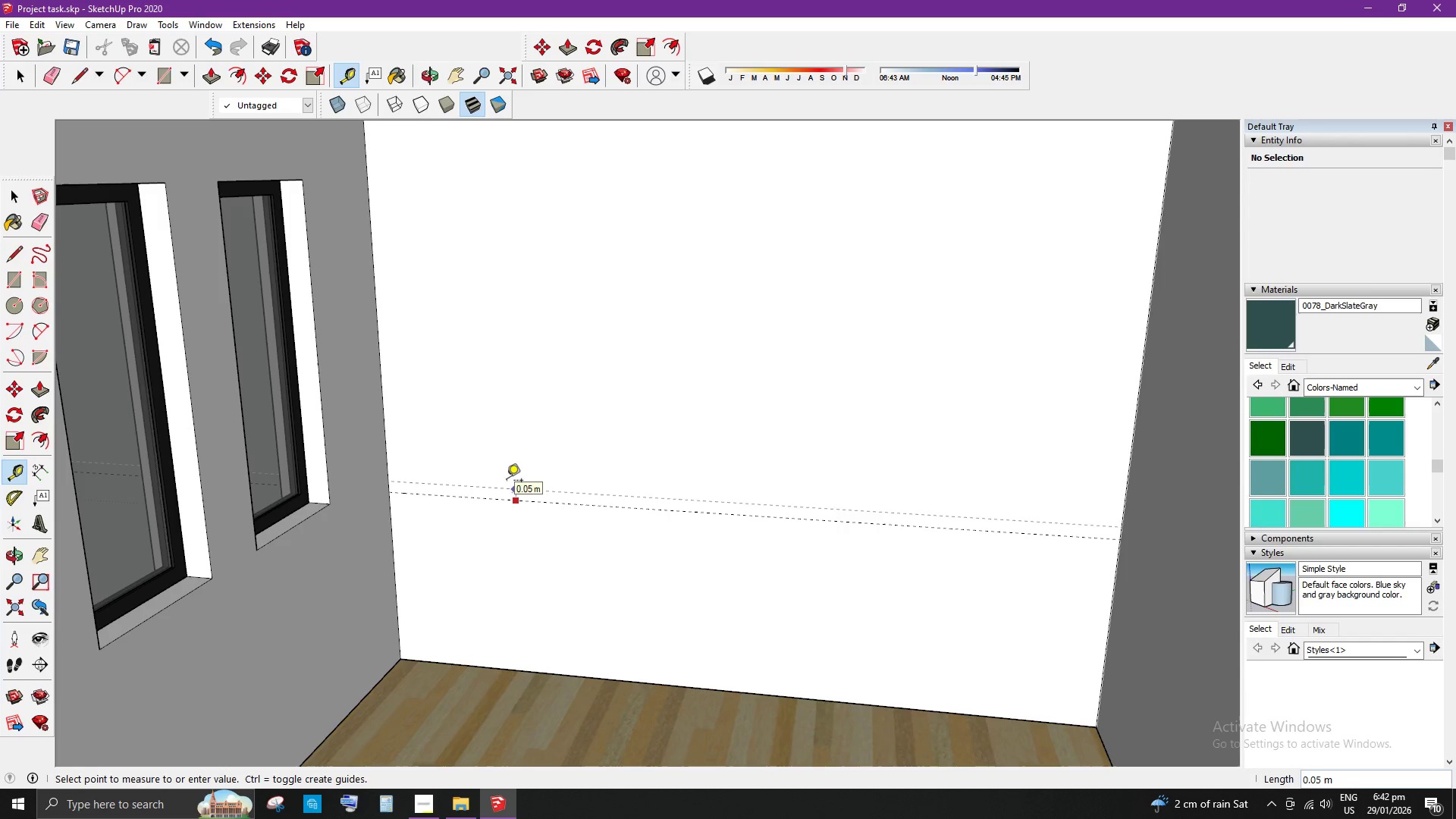 
left_click([511, 475])
 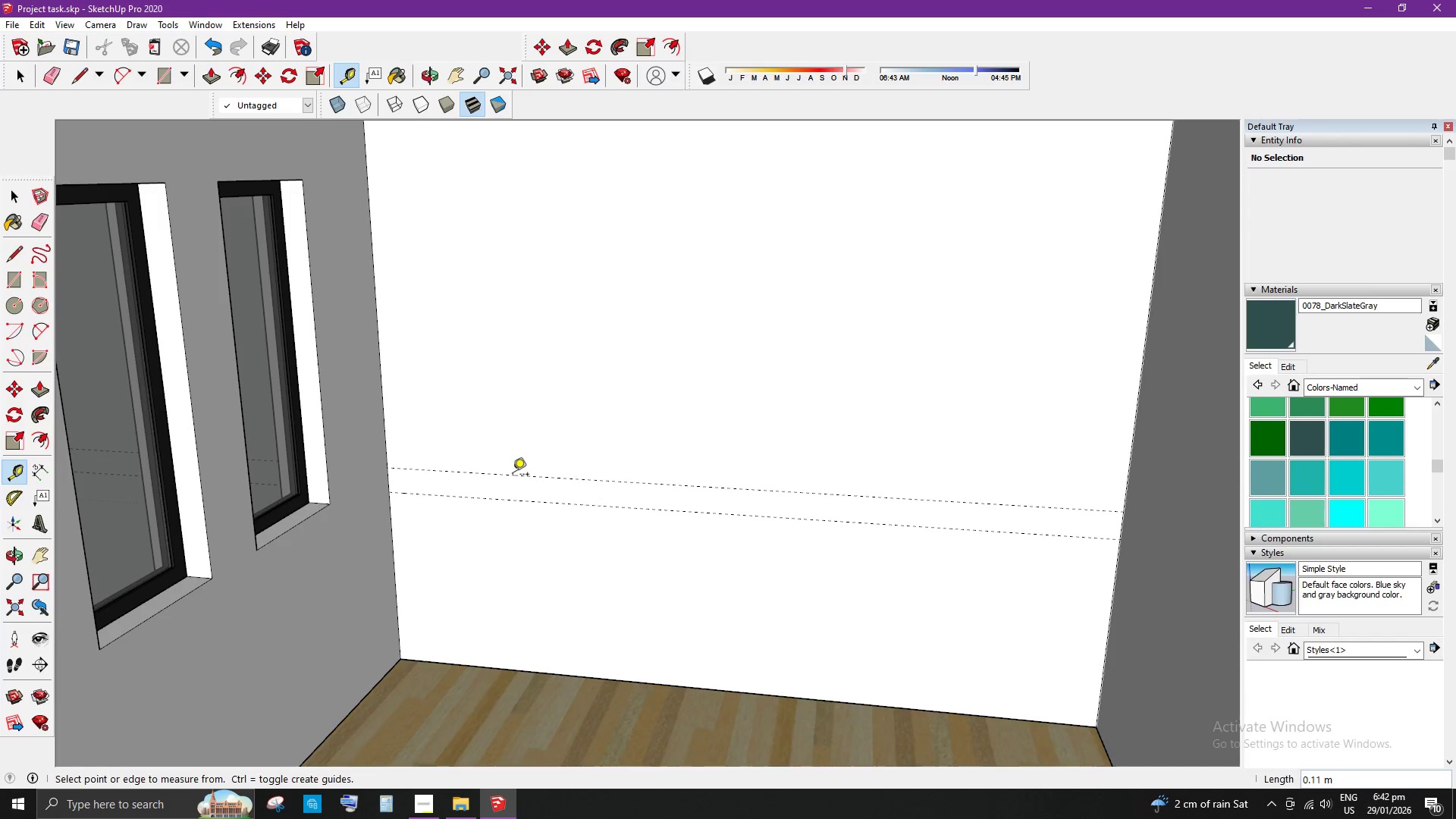 
type( tr)
 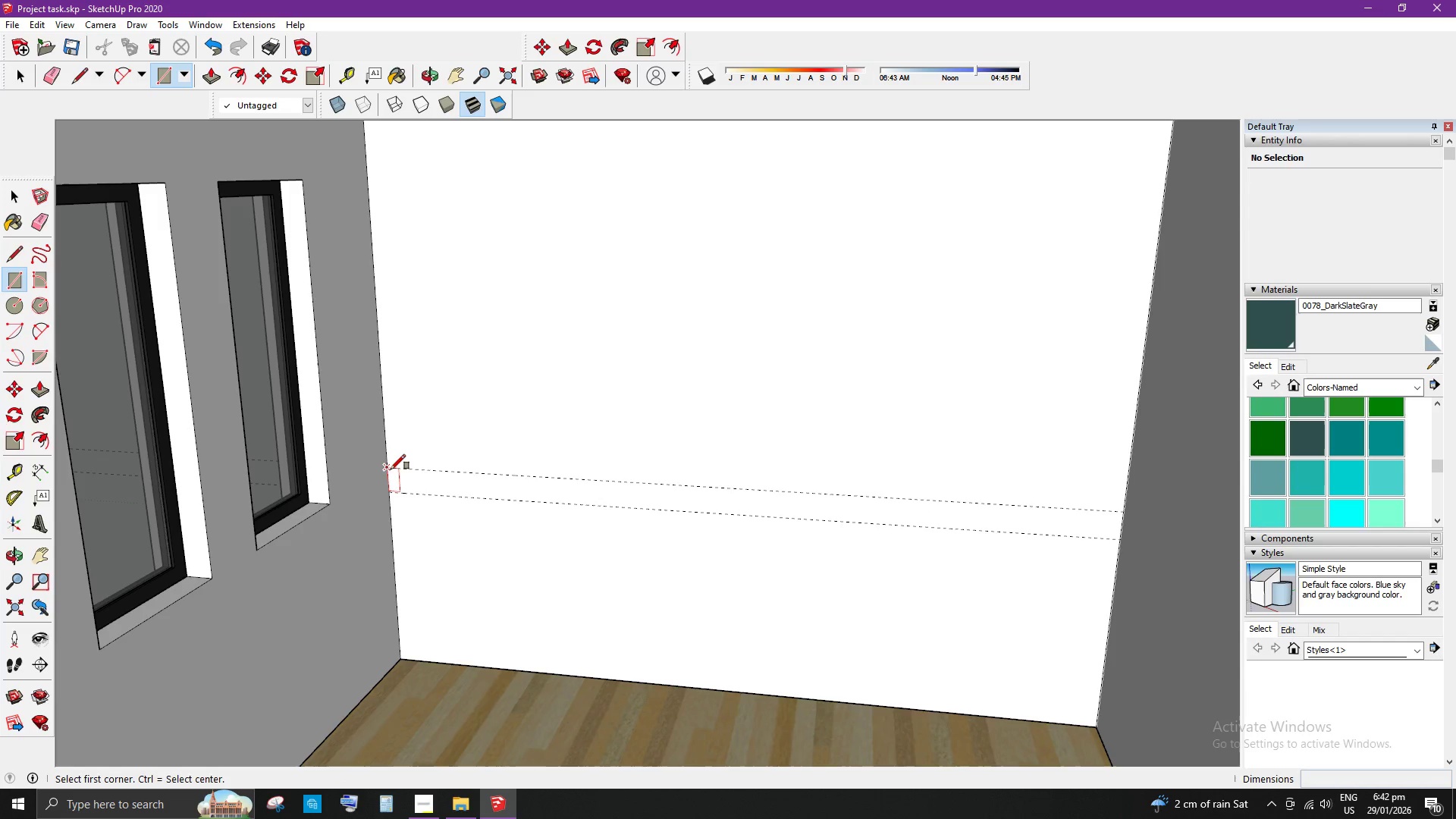 
left_click([391, 469])
 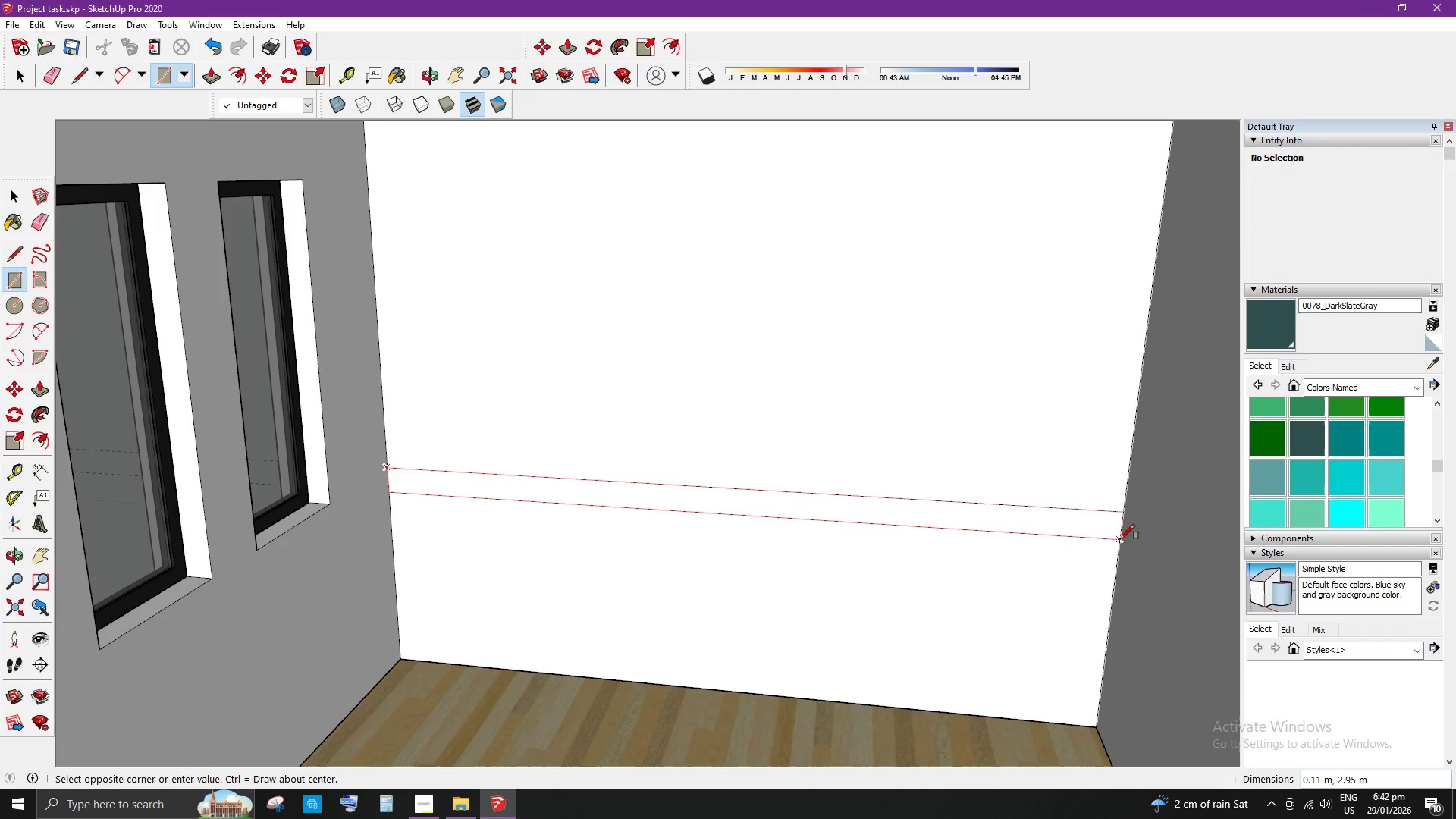 
left_click([1122, 539])
 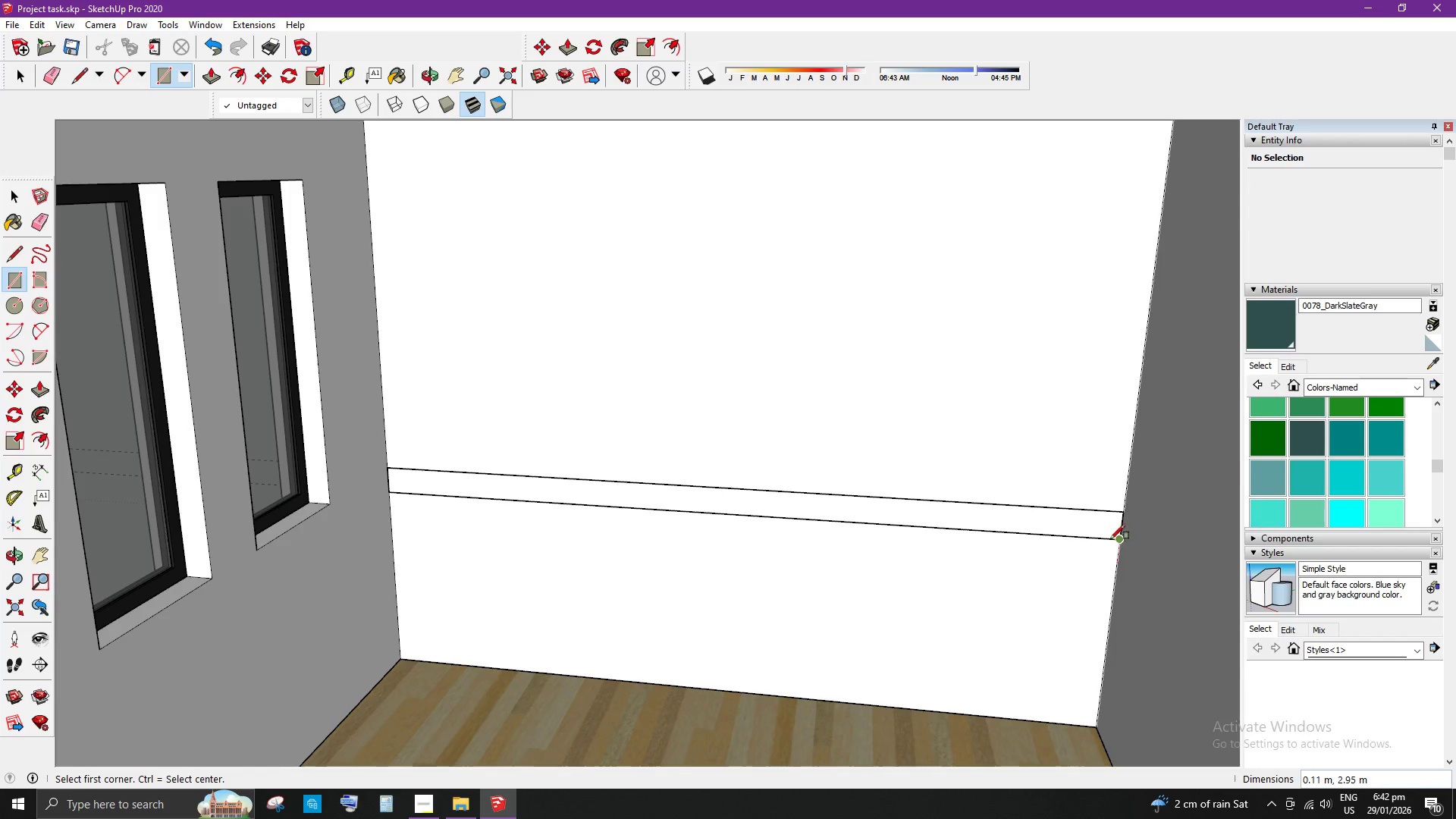 
key(Space)
 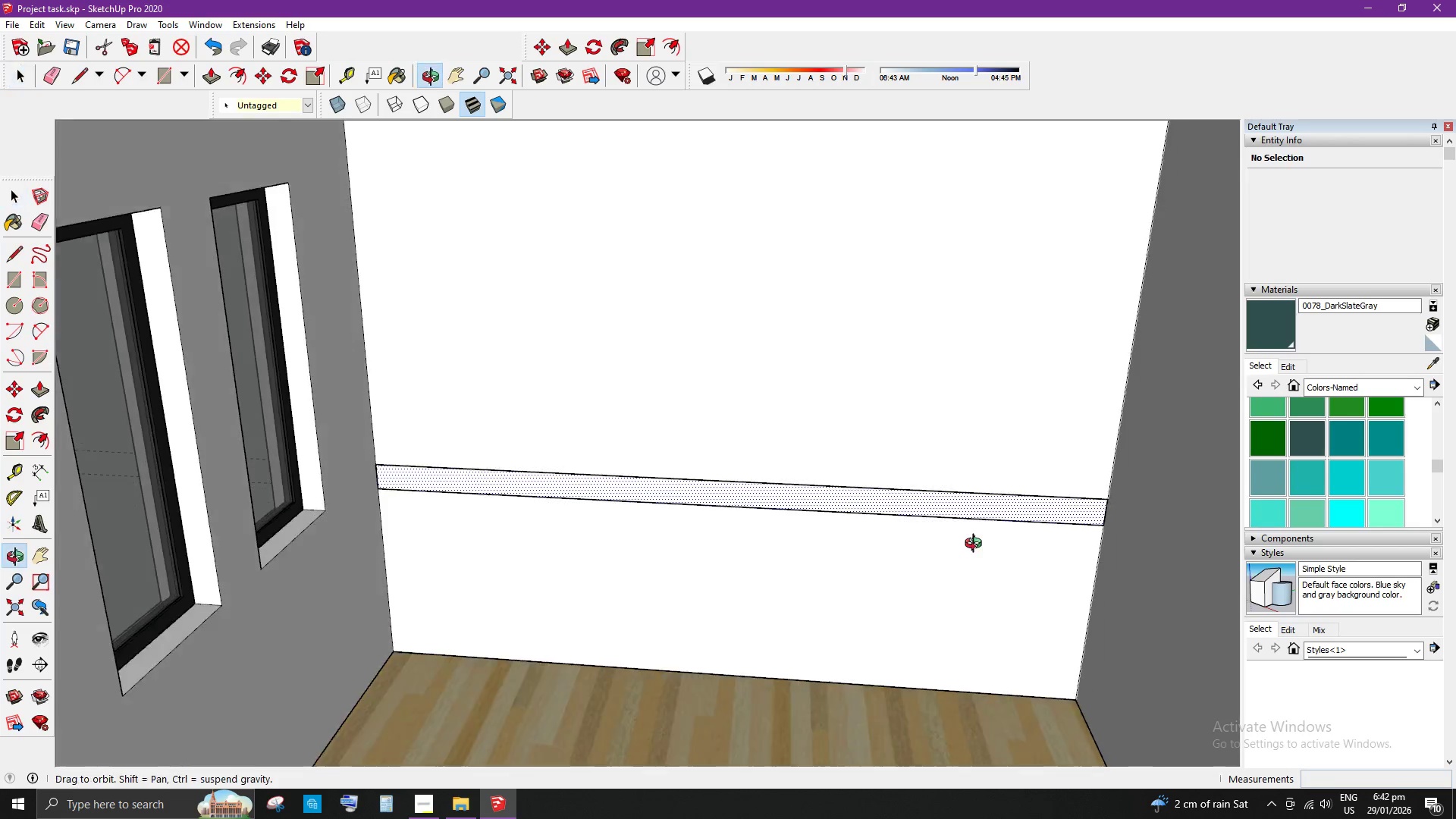 
scroll: coordinate [981, 550], scroll_direction: down, amount: 1.0
 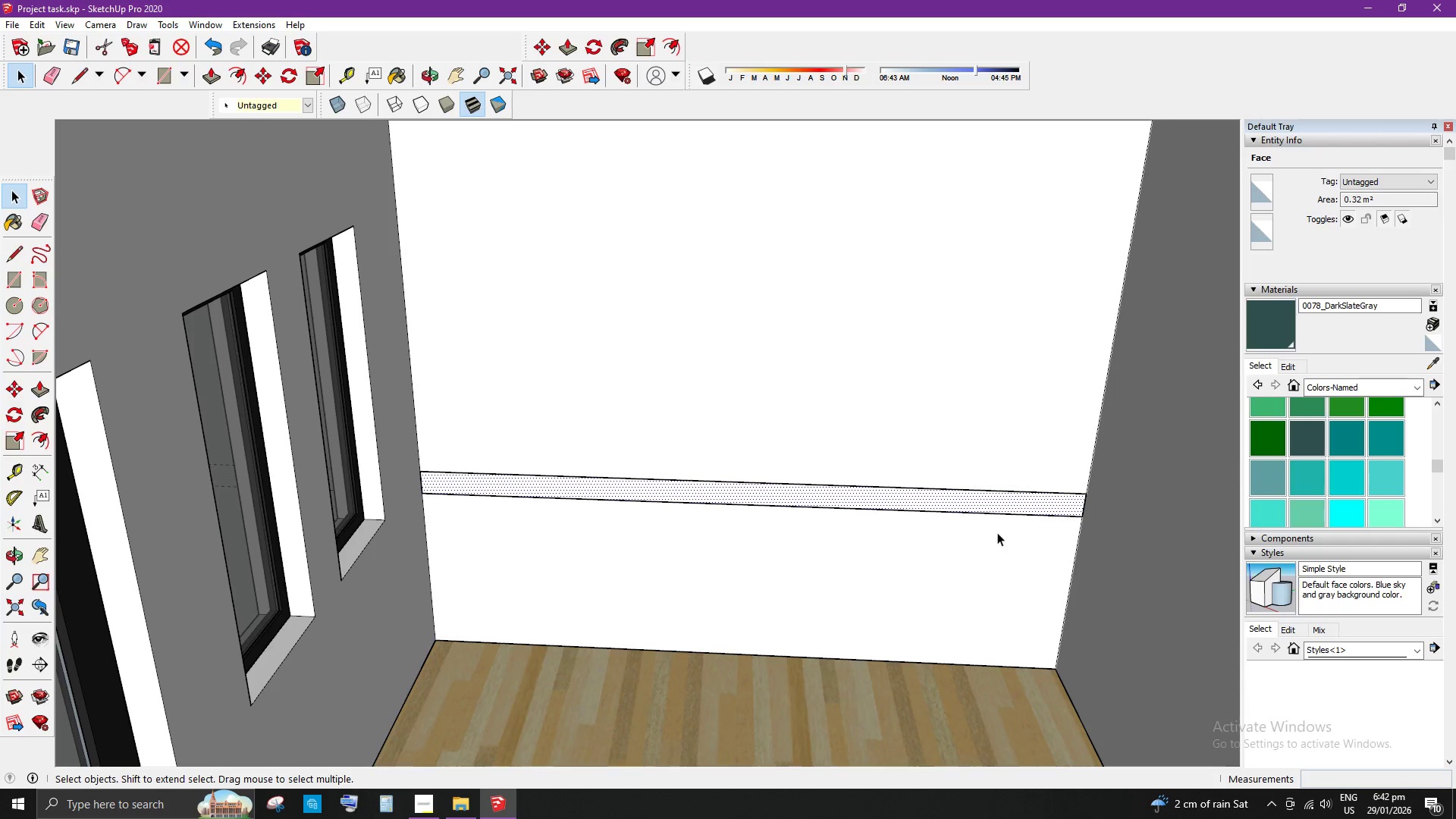 
key(P)
 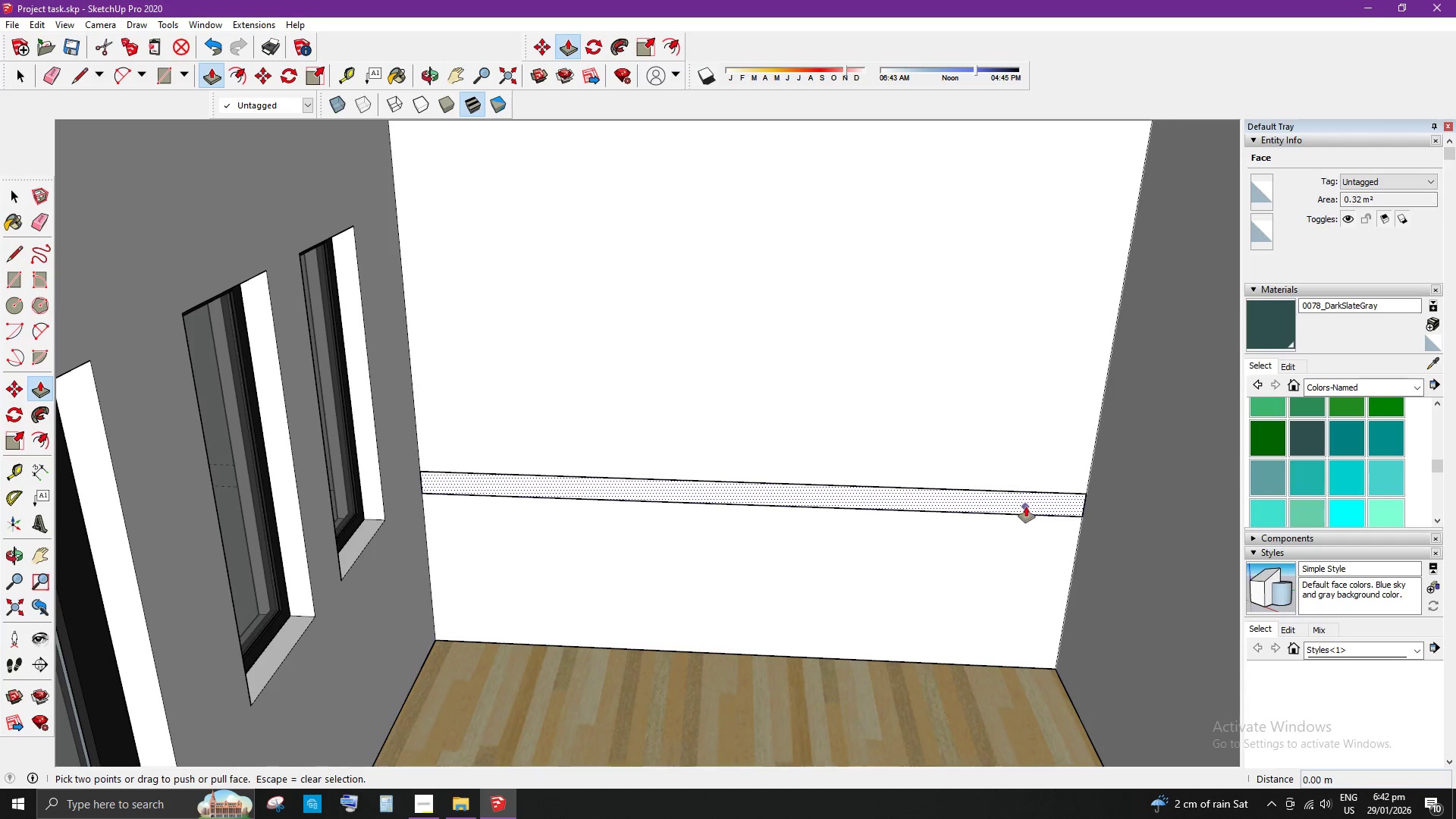 
left_click([1028, 505])
 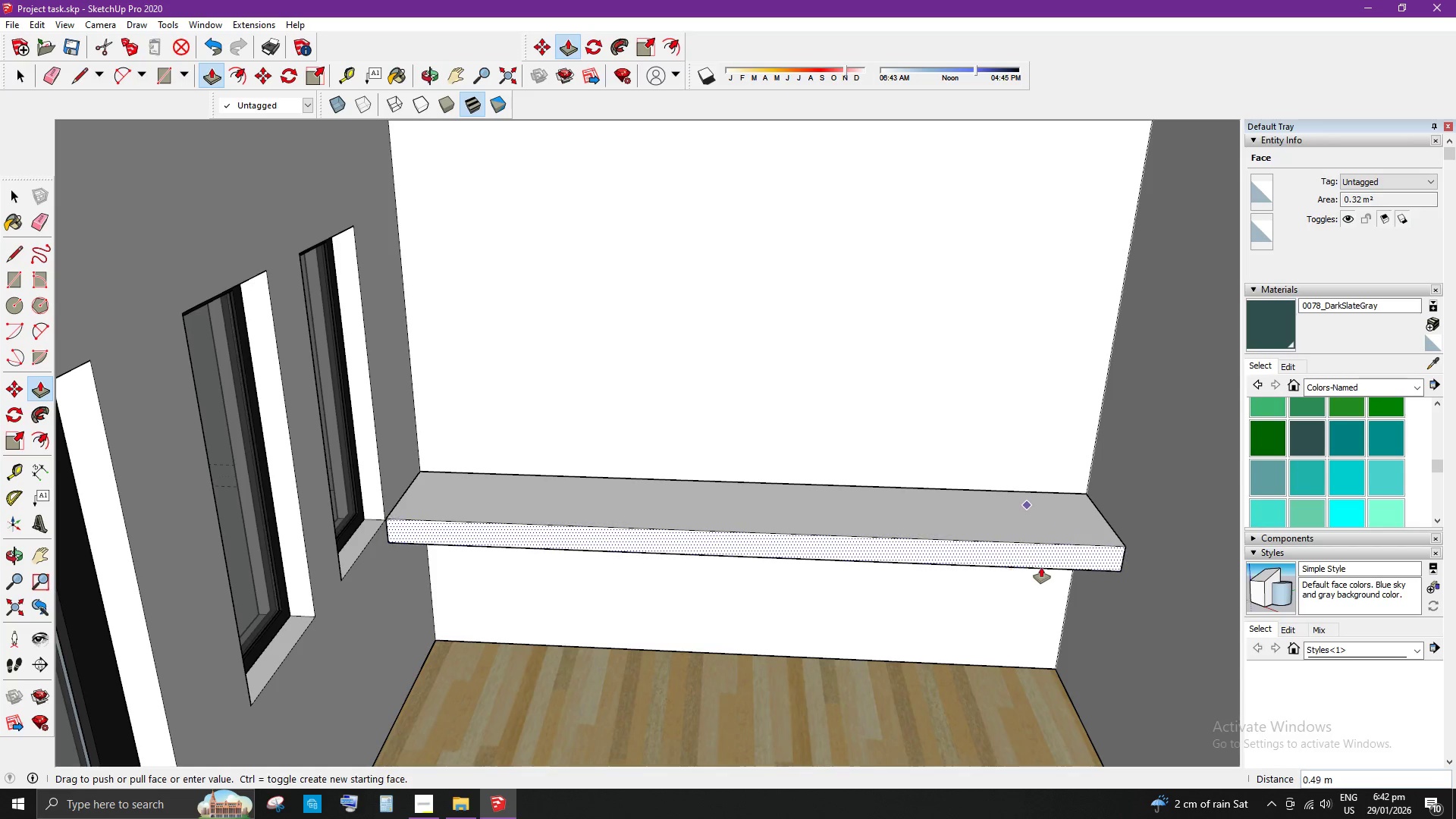 
left_click([1059, 581])
 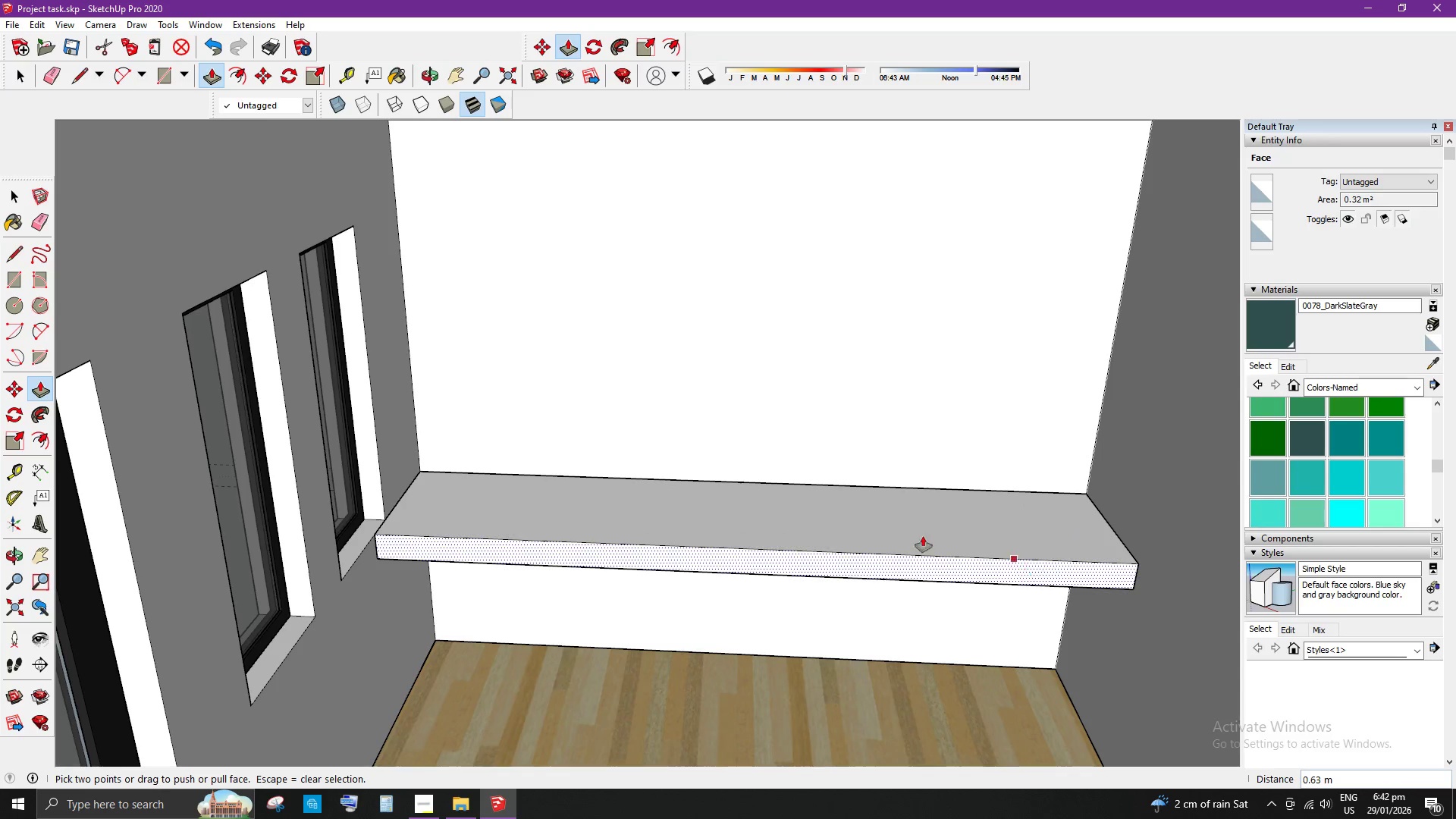 
key(Space)
 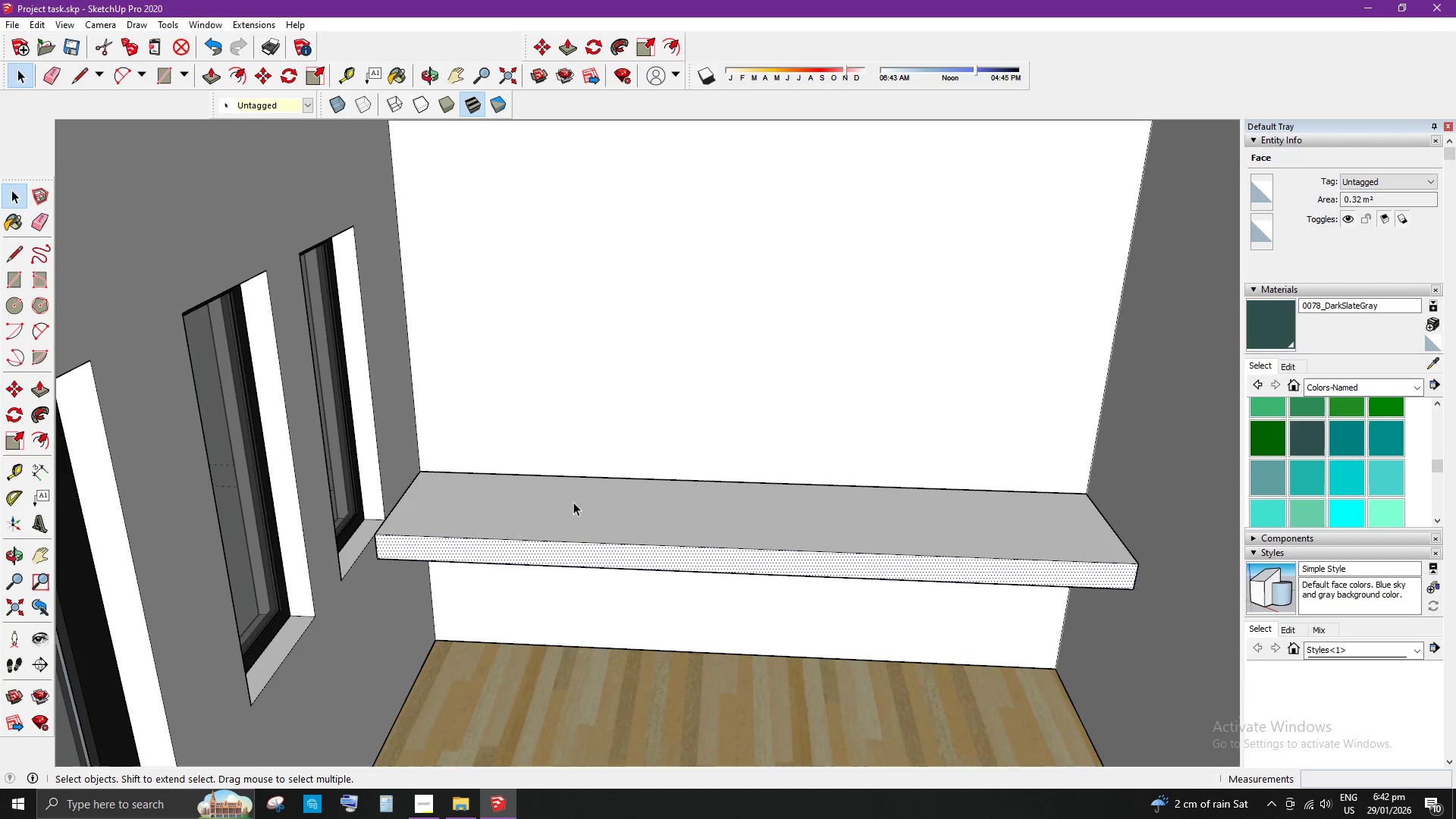 
scroll: coordinate [265, 629], scroll_direction: up, amount: 4.0
 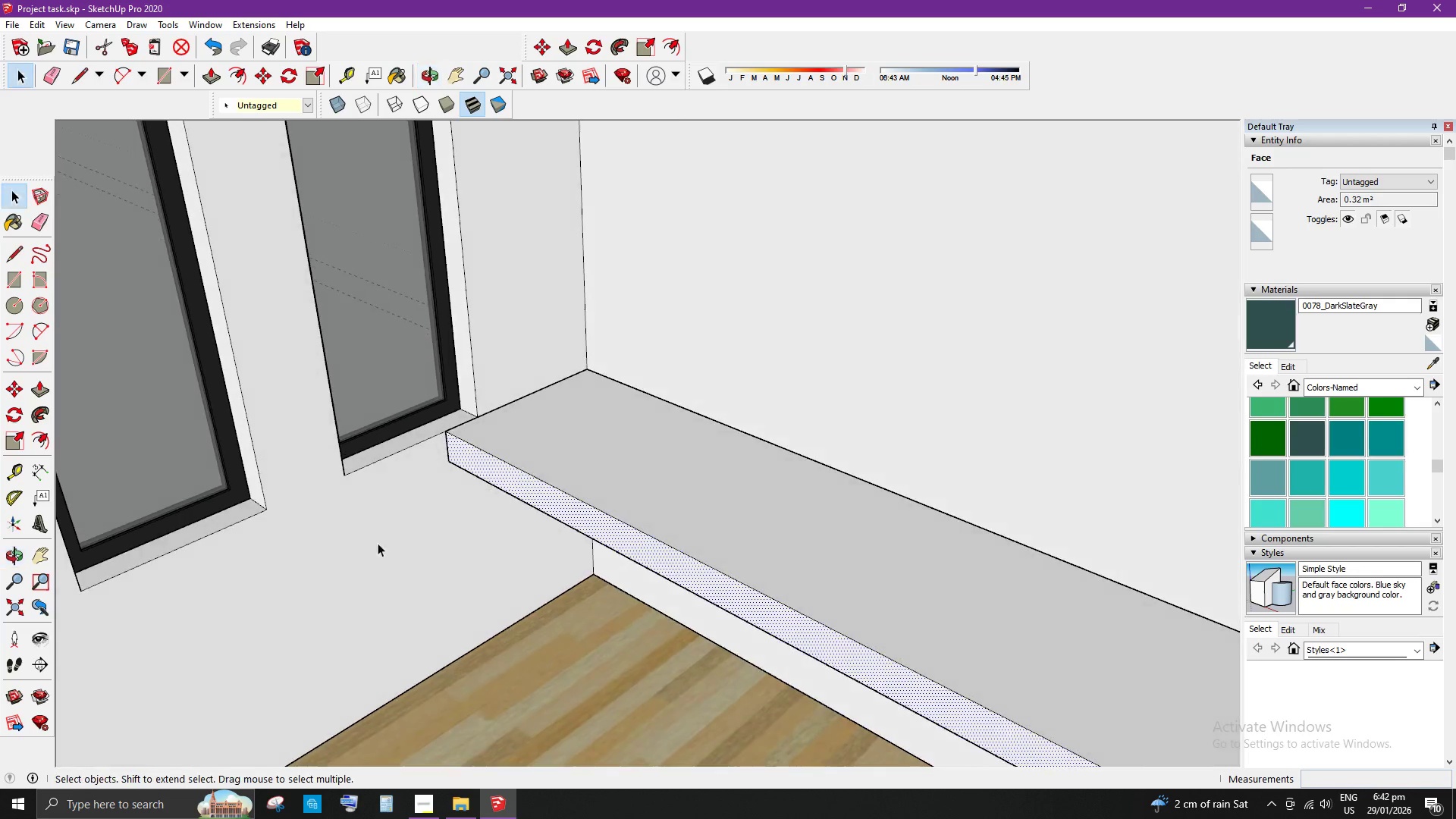 
left_click([657, 471])
 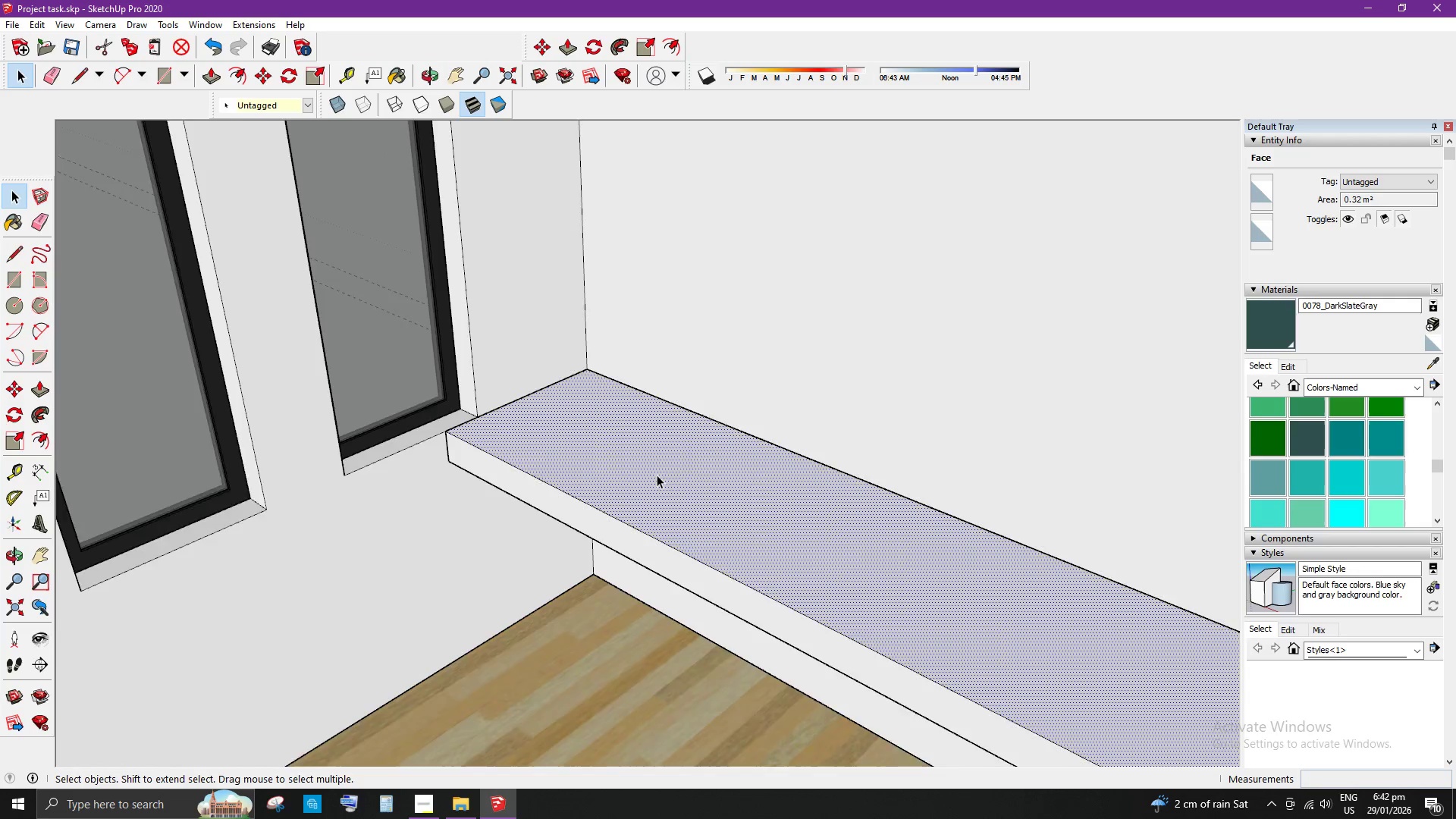 
scroll: coordinate [657, 475], scroll_direction: up, amount: 4.0
 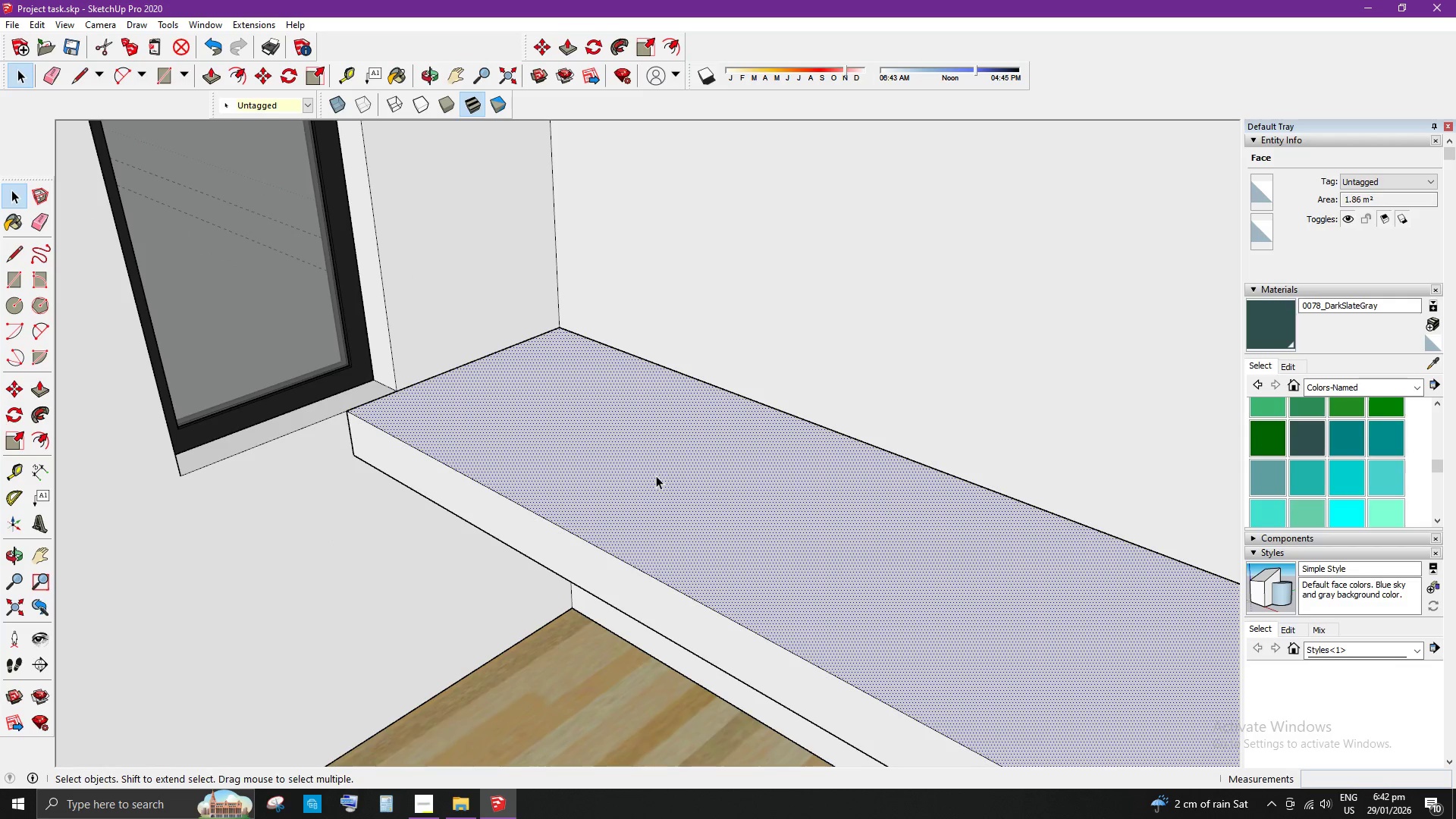 
key(P)
 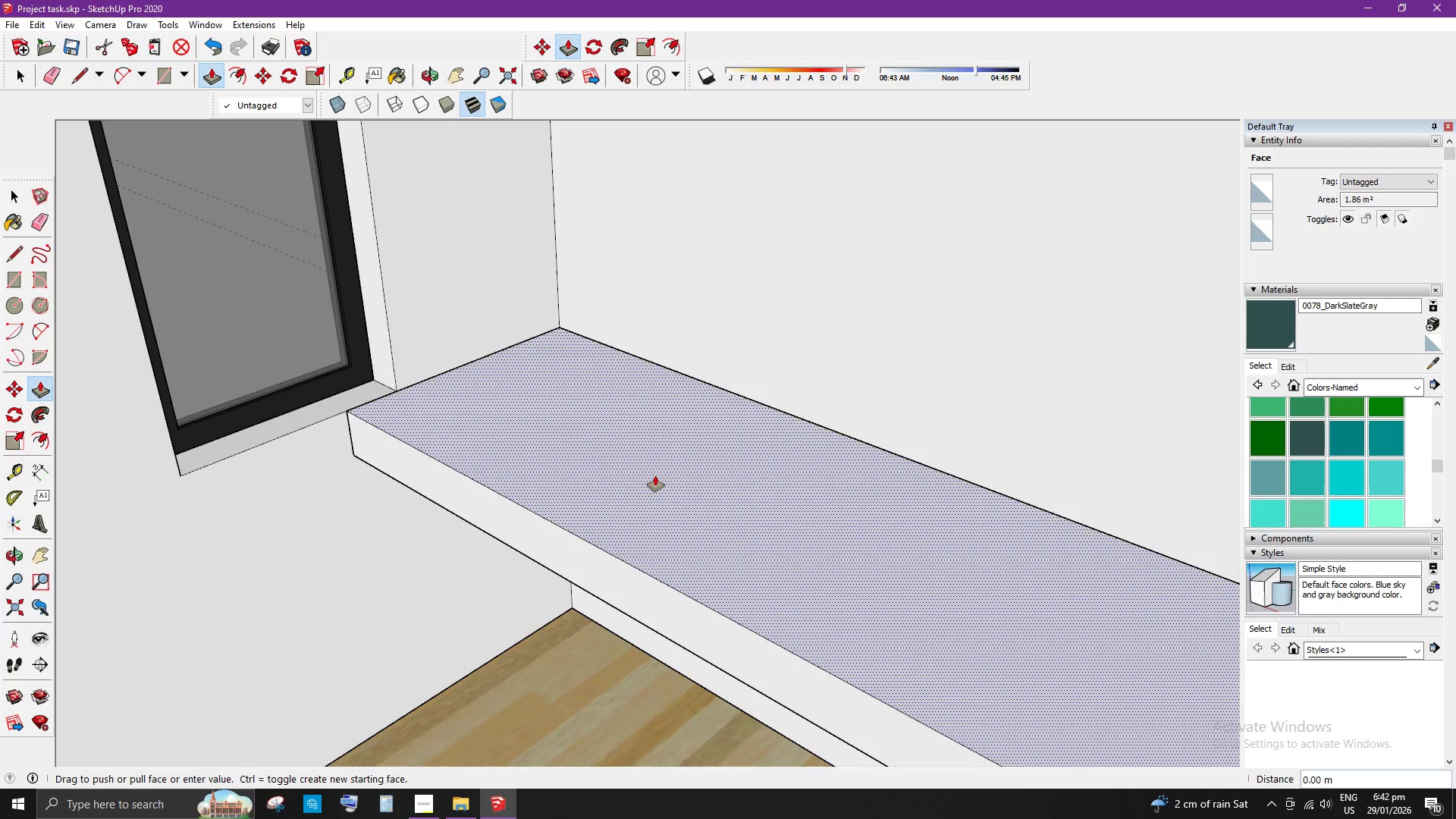 
left_click_drag(start_coordinate=[656, 475], to_coordinate=[643, 492])
 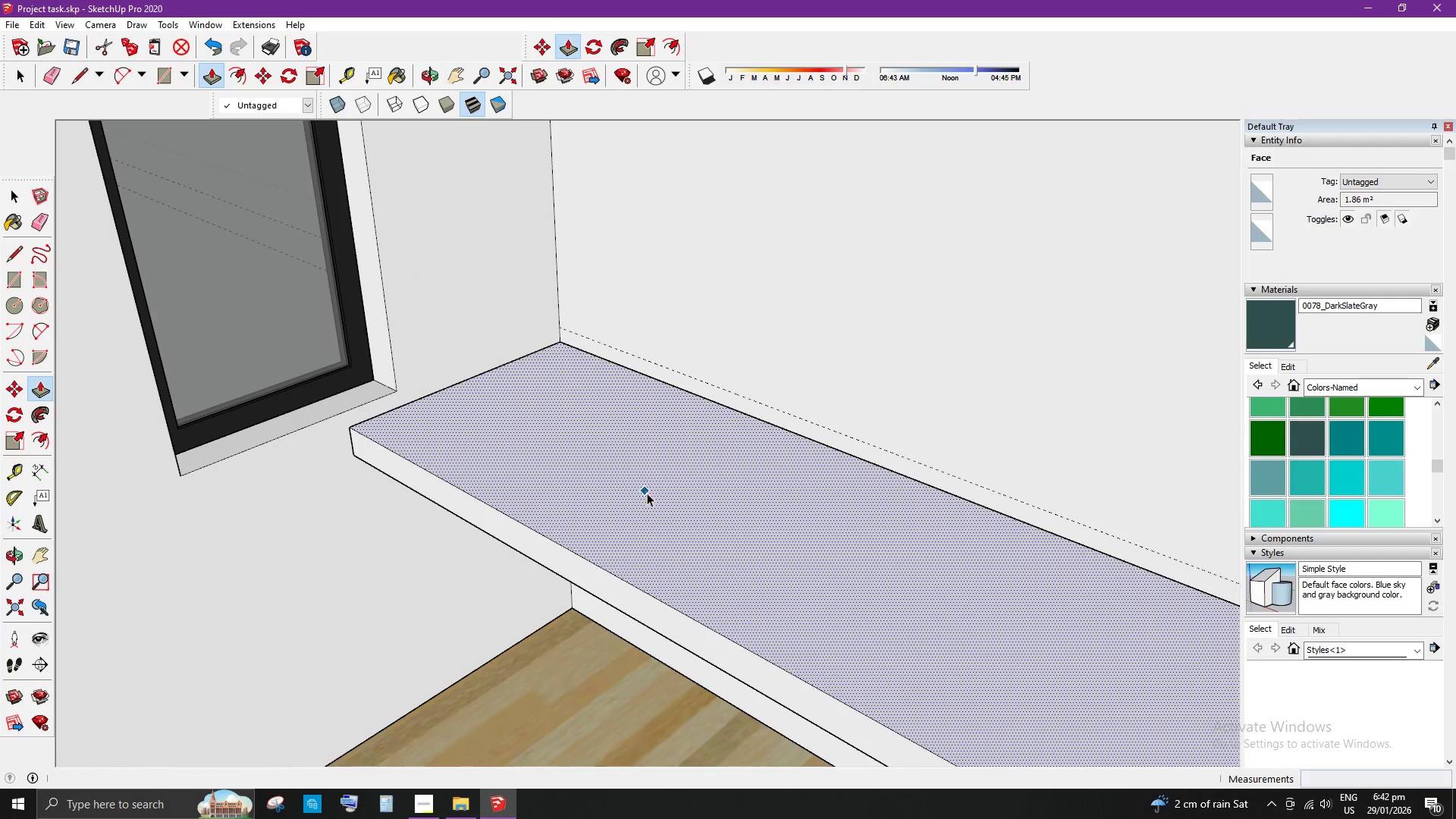 
key(Space)
 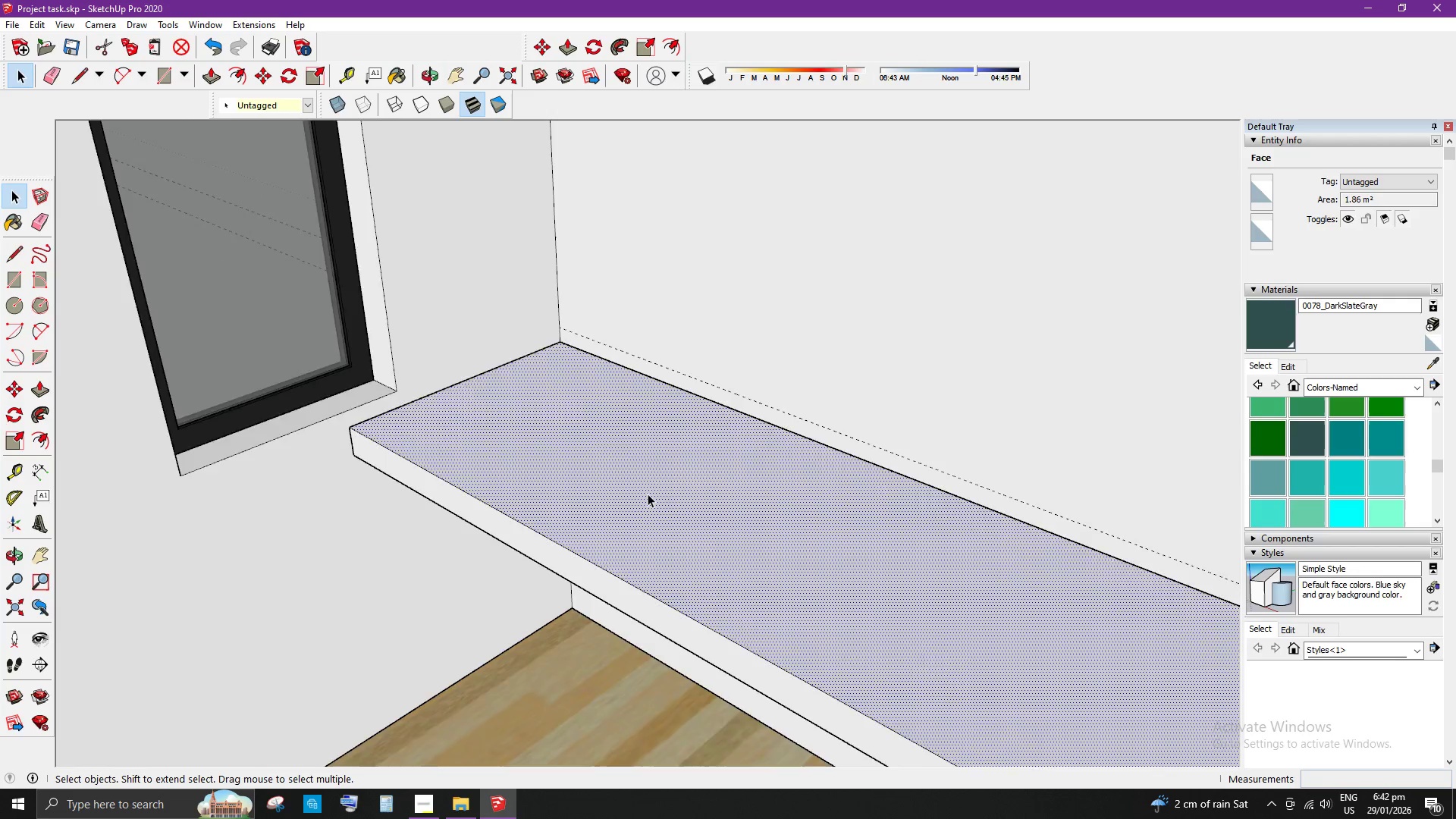 
left_click([413, 369])
 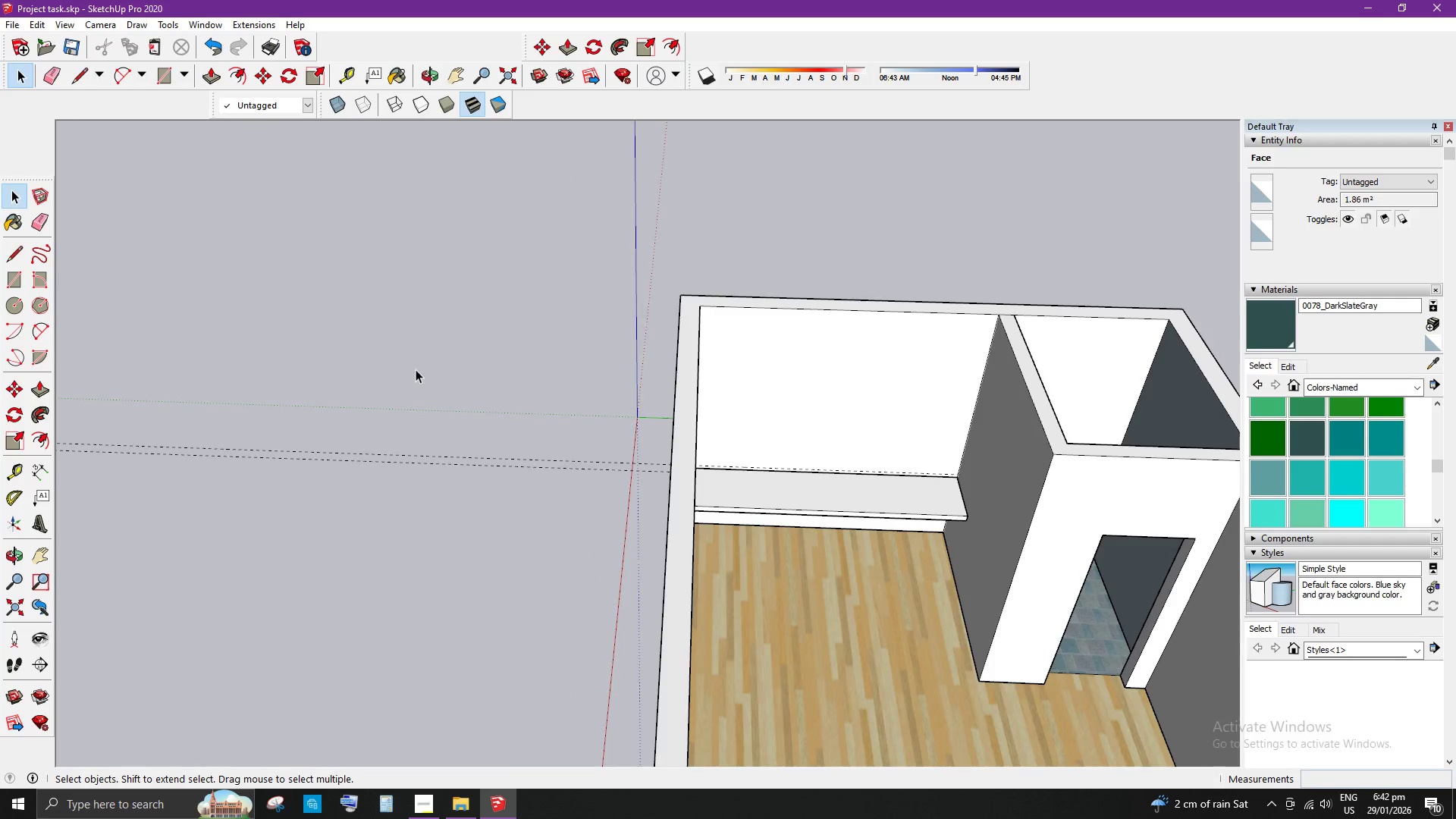 
scroll: coordinate [428, 384], scroll_direction: down, amount: 27.0
 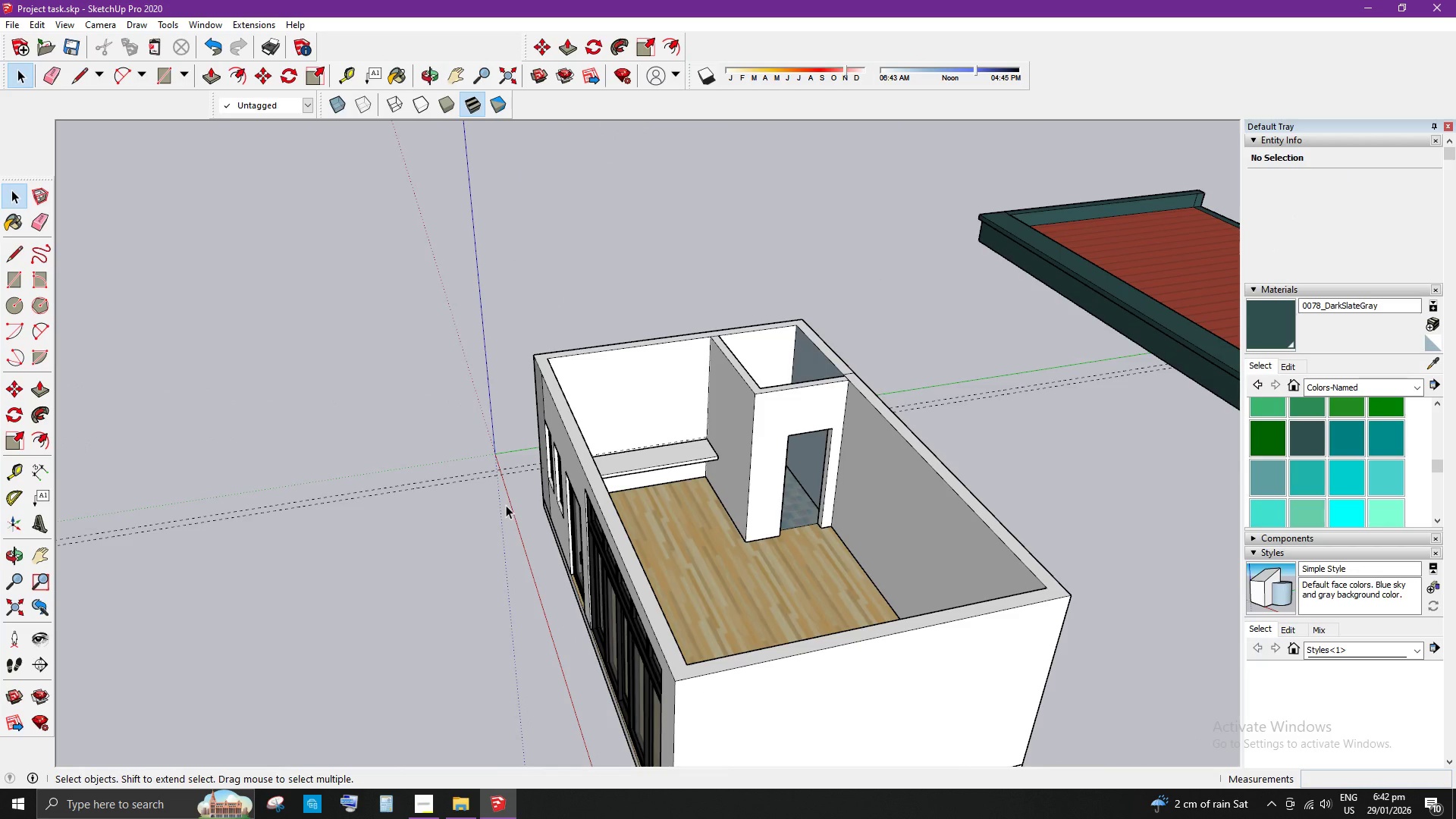 
key(E)
 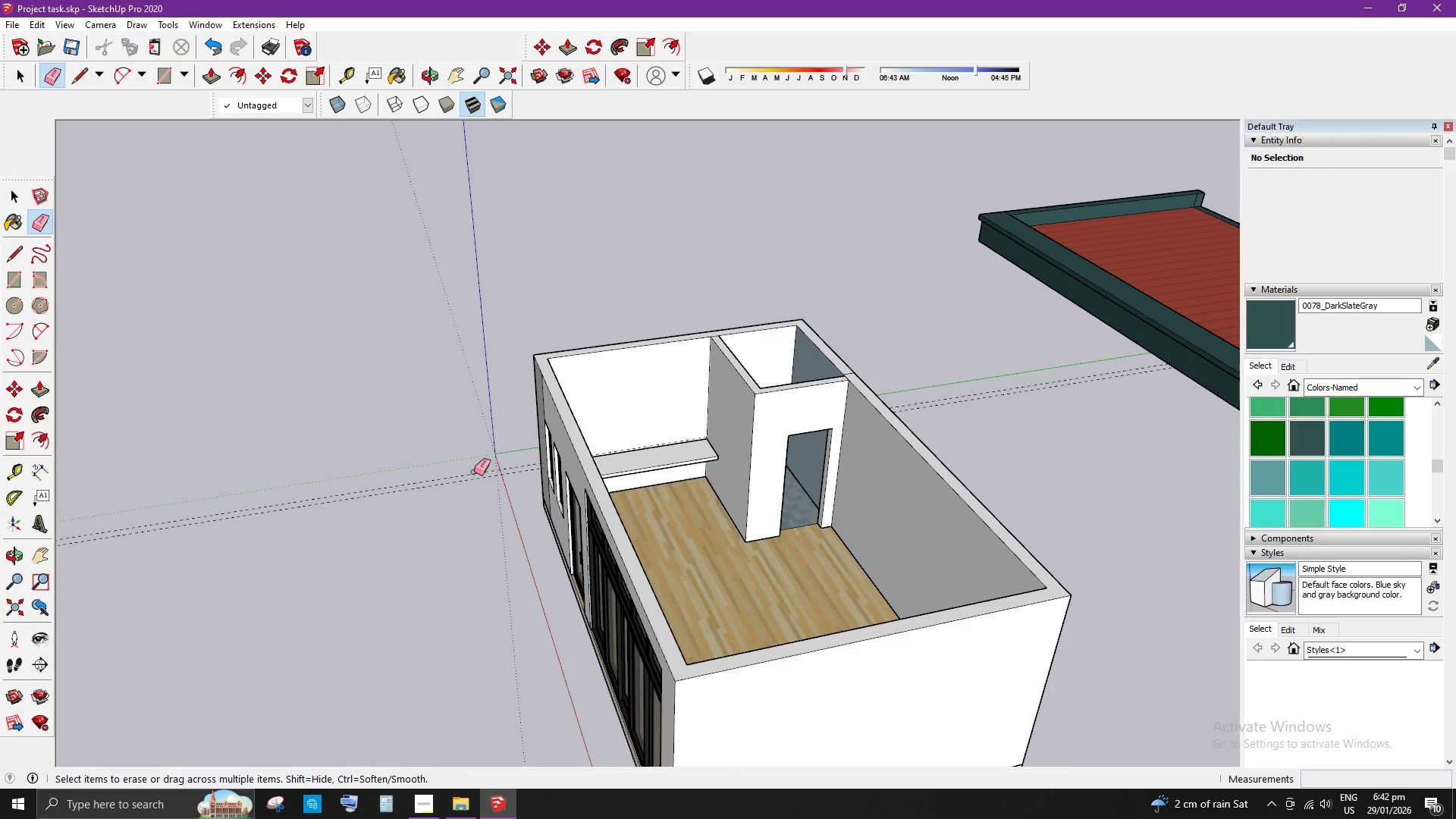 
left_click_drag(start_coordinate=[474, 472], to_coordinate=[467, 483])
 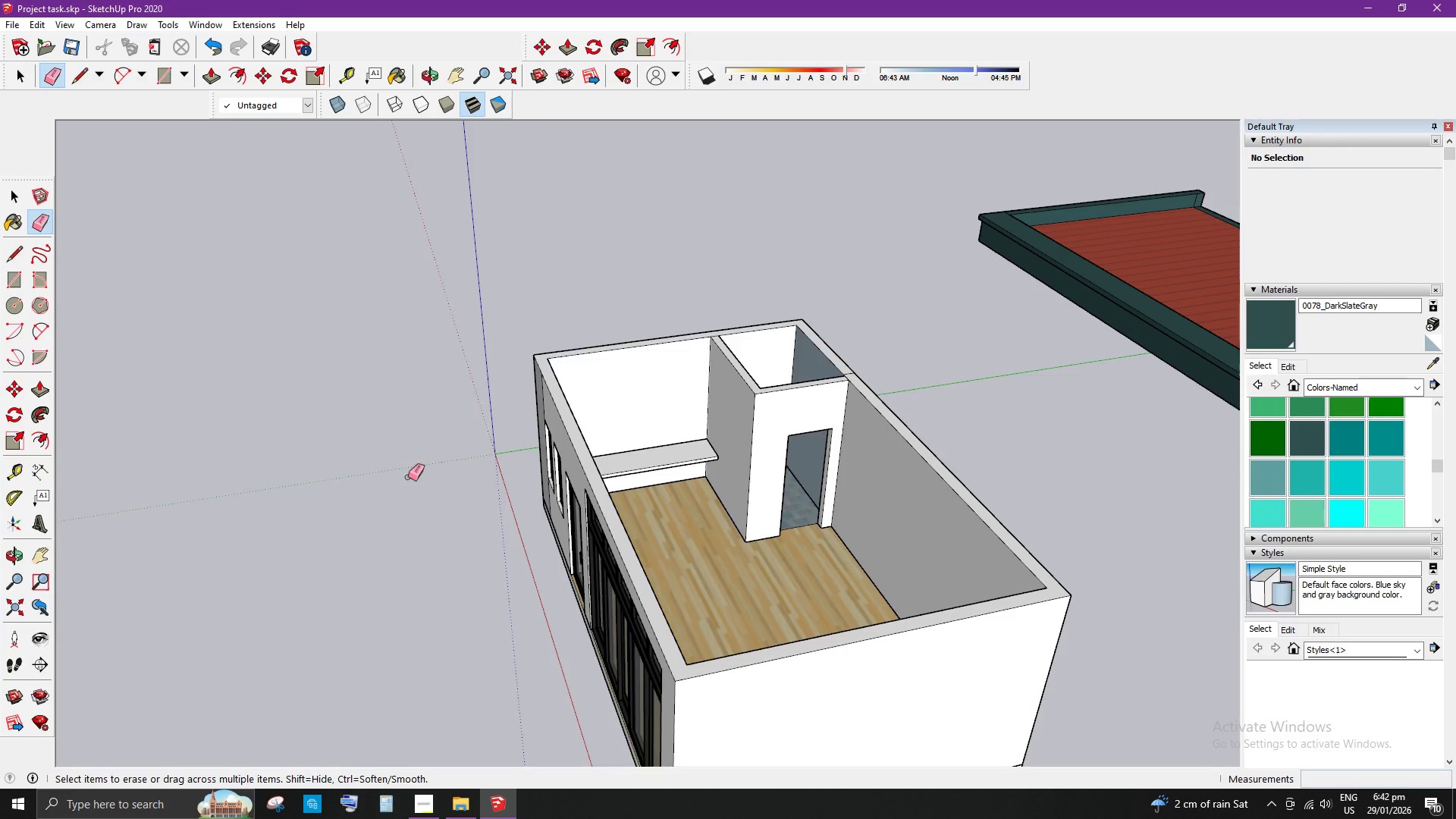 
key(Space)
 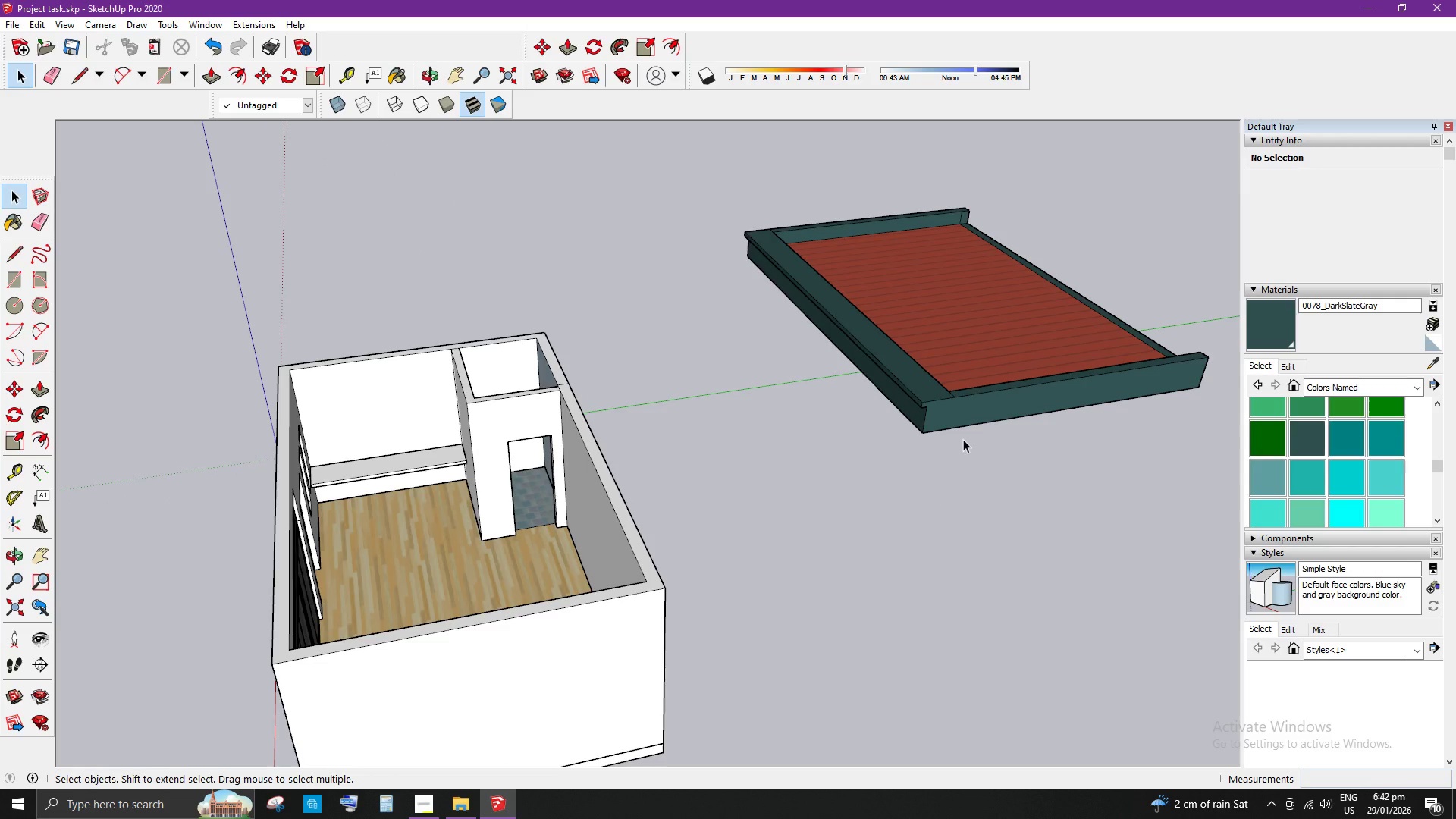 
scroll: coordinate [963, 440], scroll_direction: down, amount: 1.0
 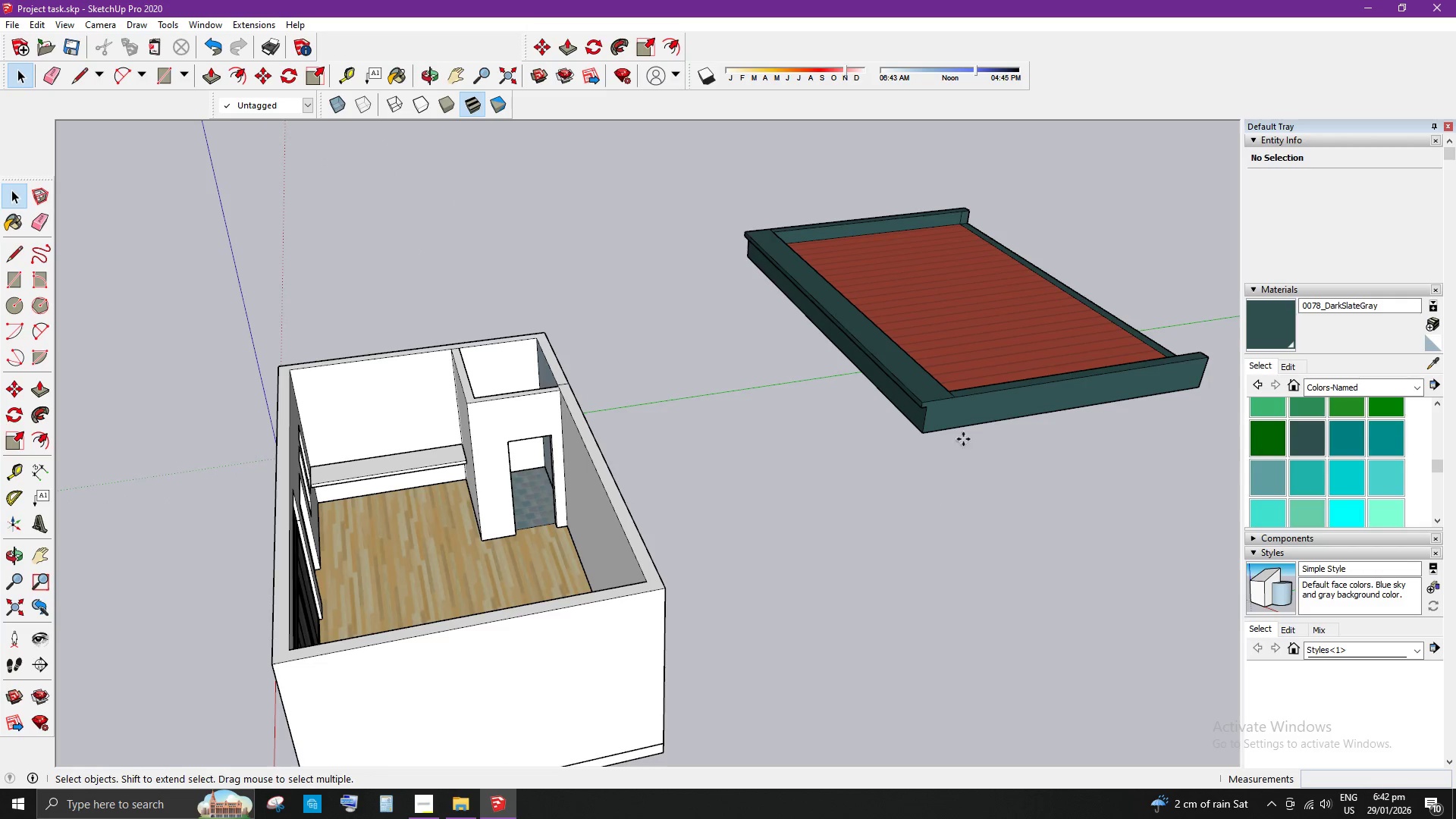 
type(mm)
 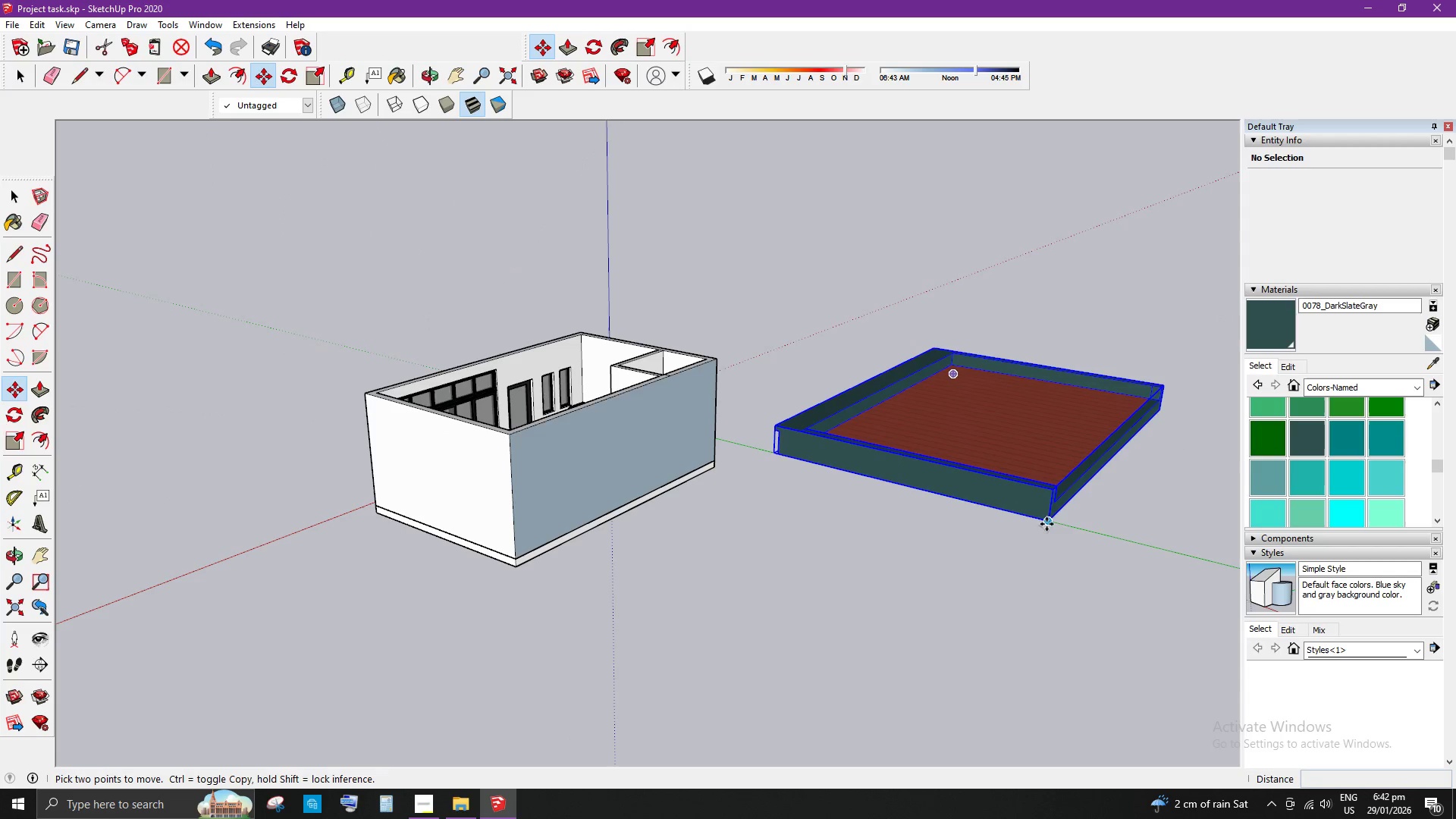 
scroll: coordinate [695, 349], scroll_direction: down, amount: 4.0
 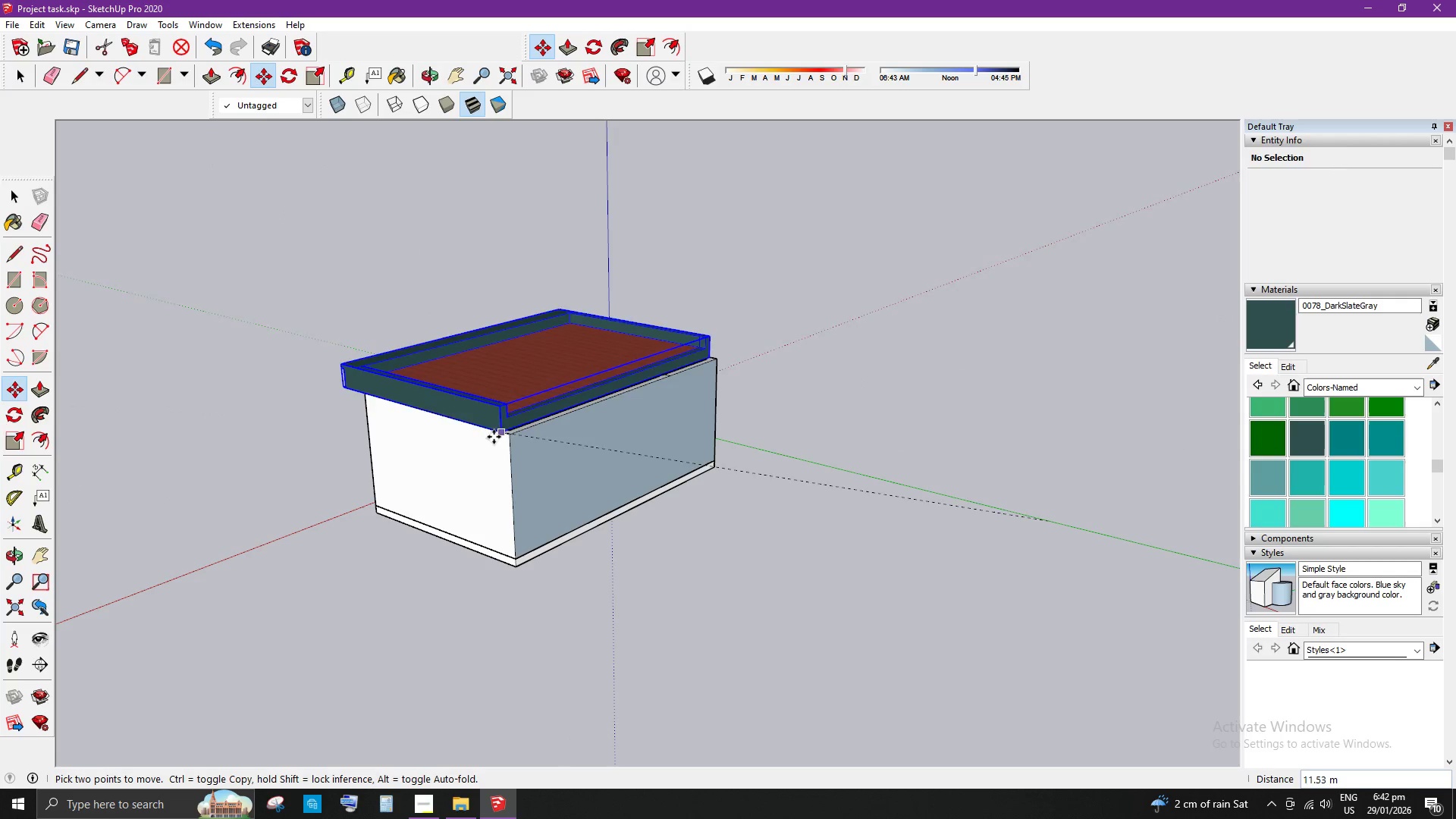 
left_click([511, 435])
 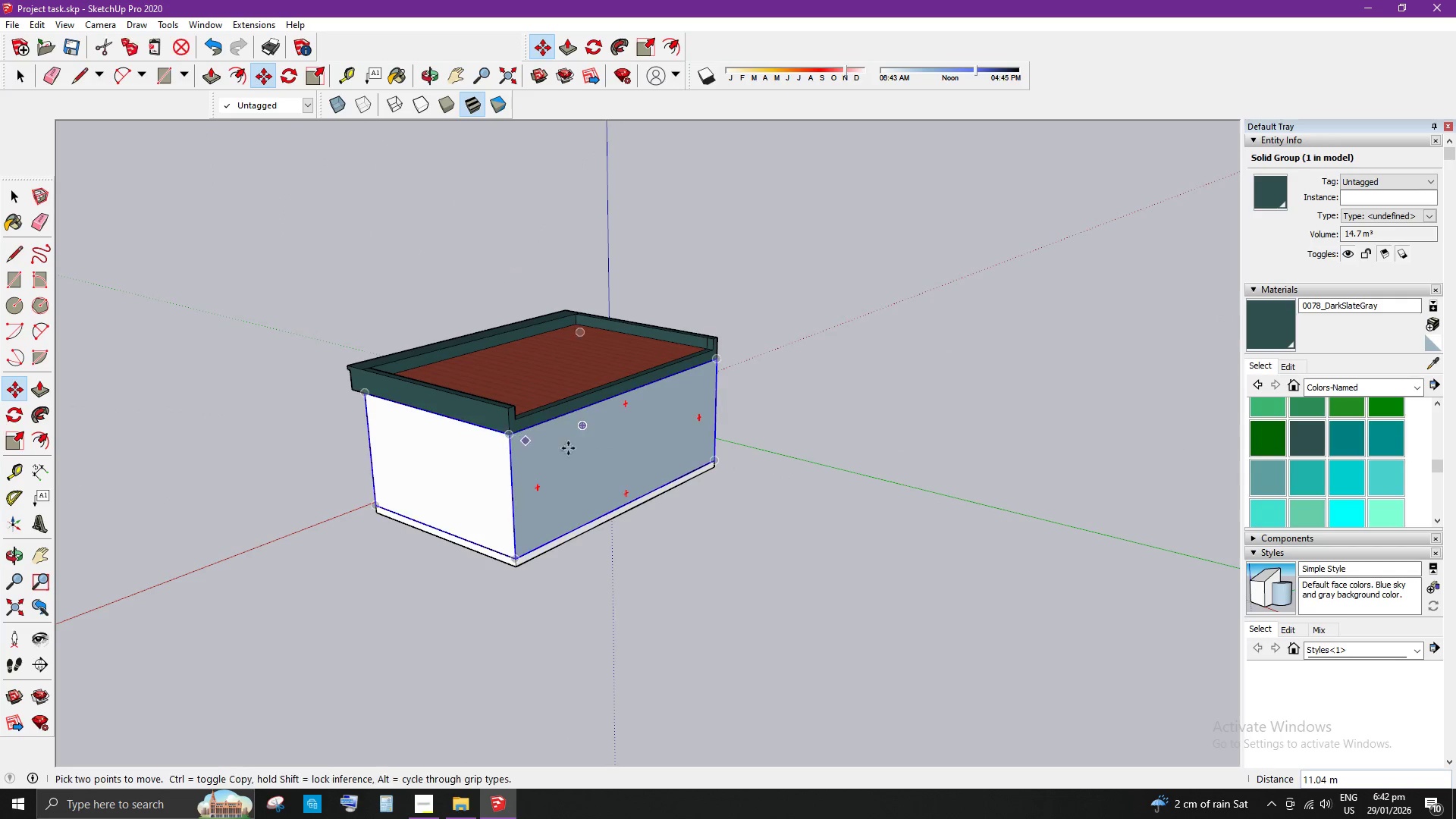 
key(Space)
 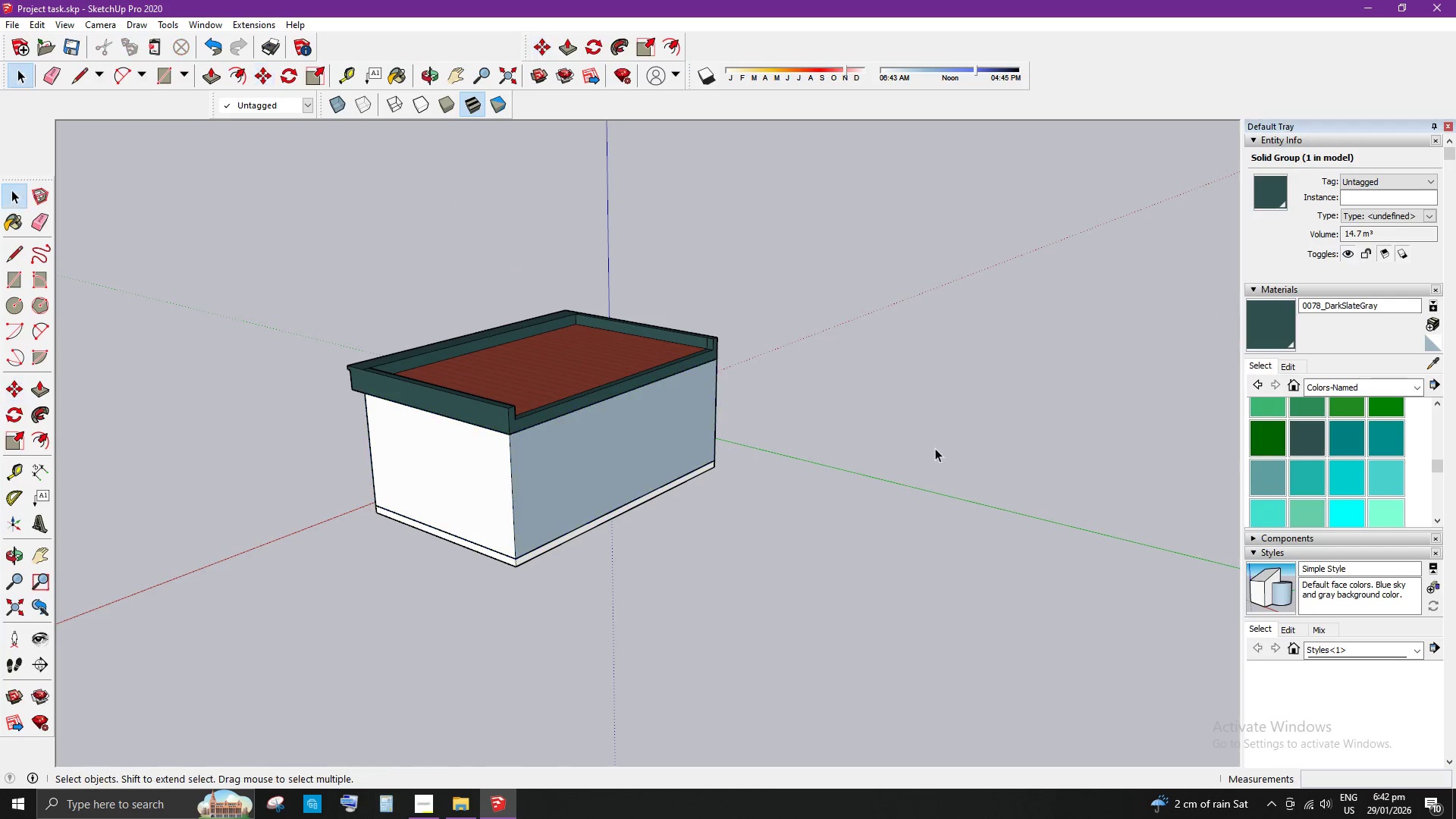 
double_click([936, 448])
 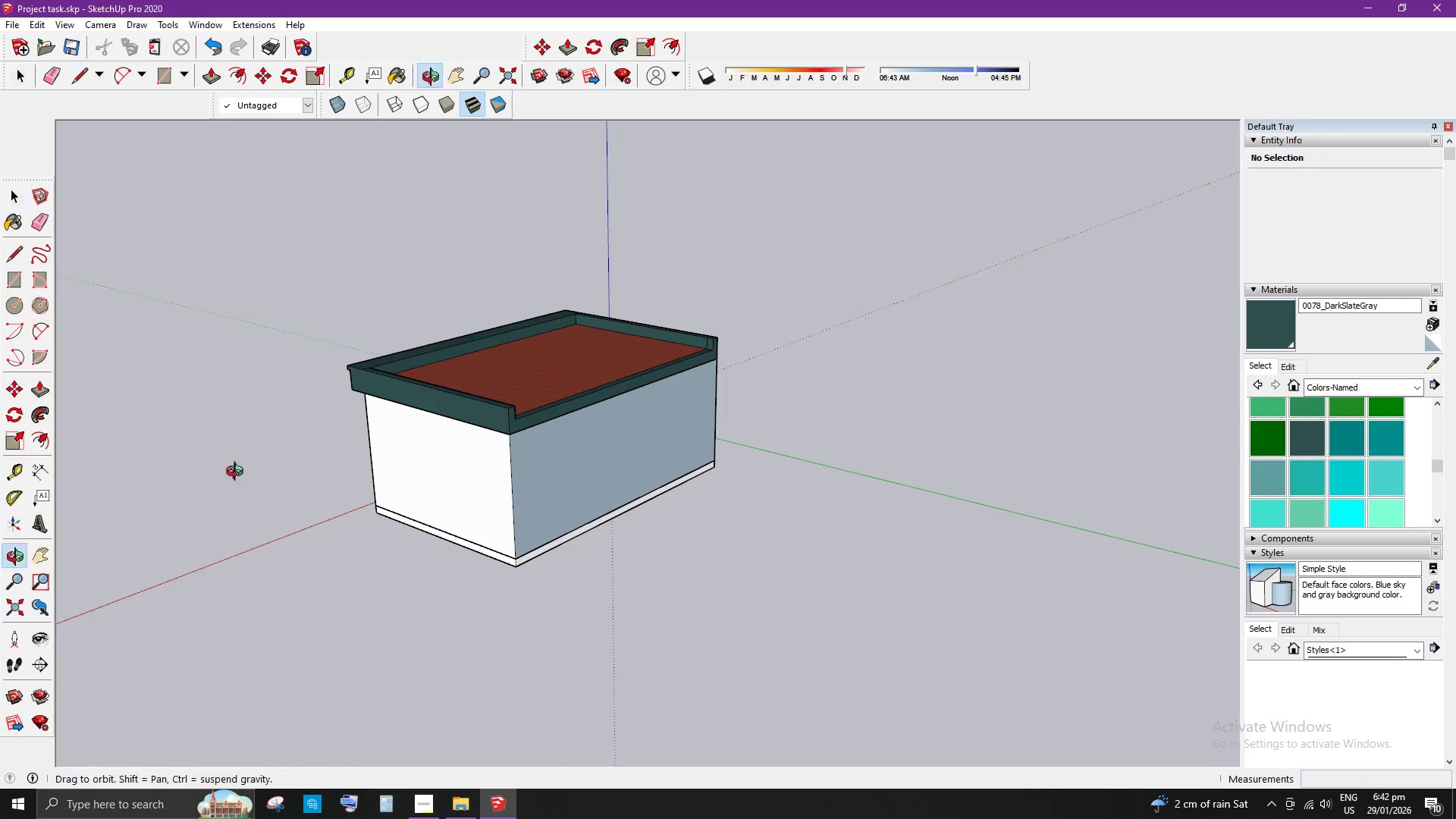 
left_click([887, 472])
 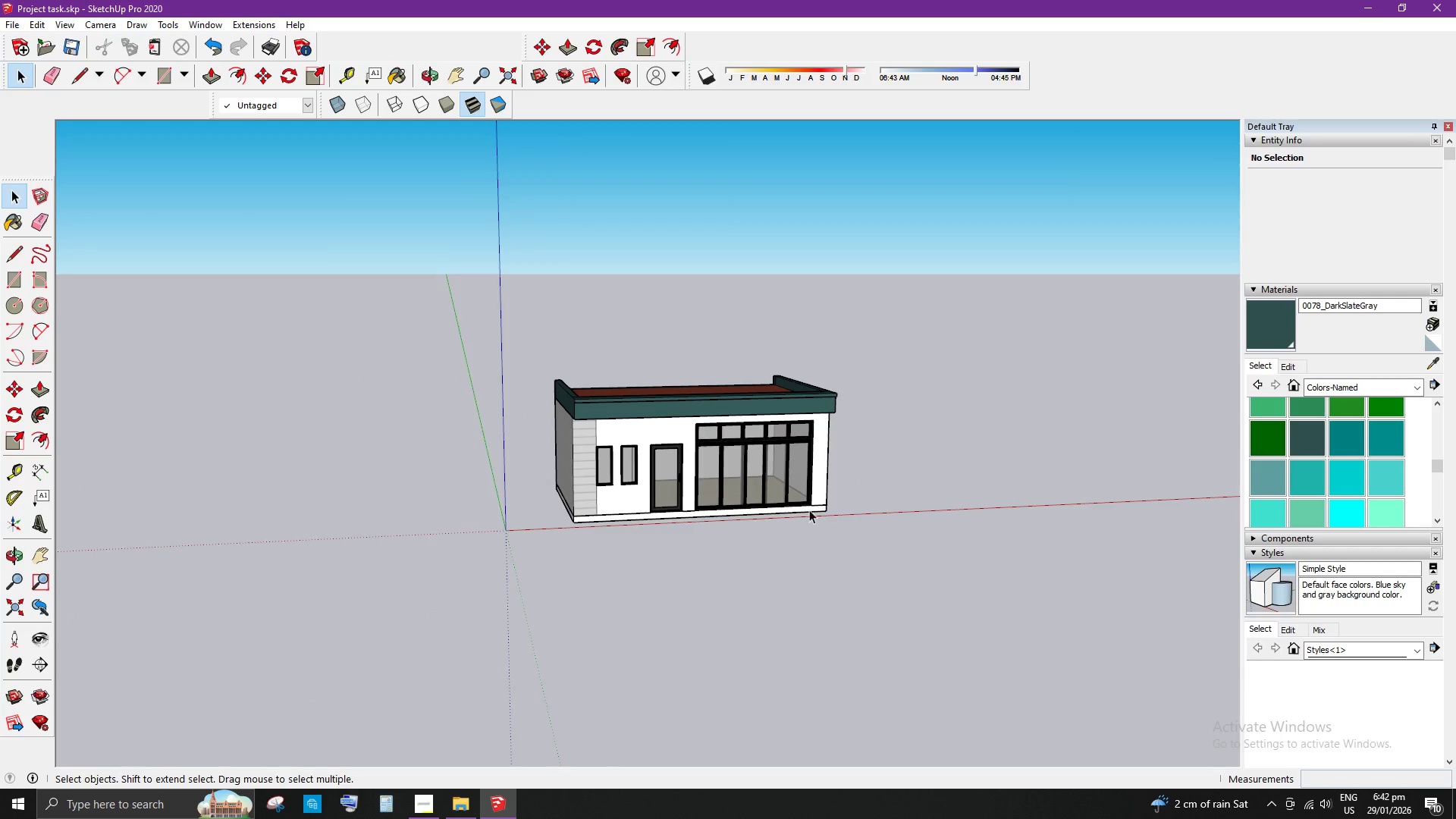 
scroll: coordinate [855, 484], scroll_direction: down, amount: 3.0
 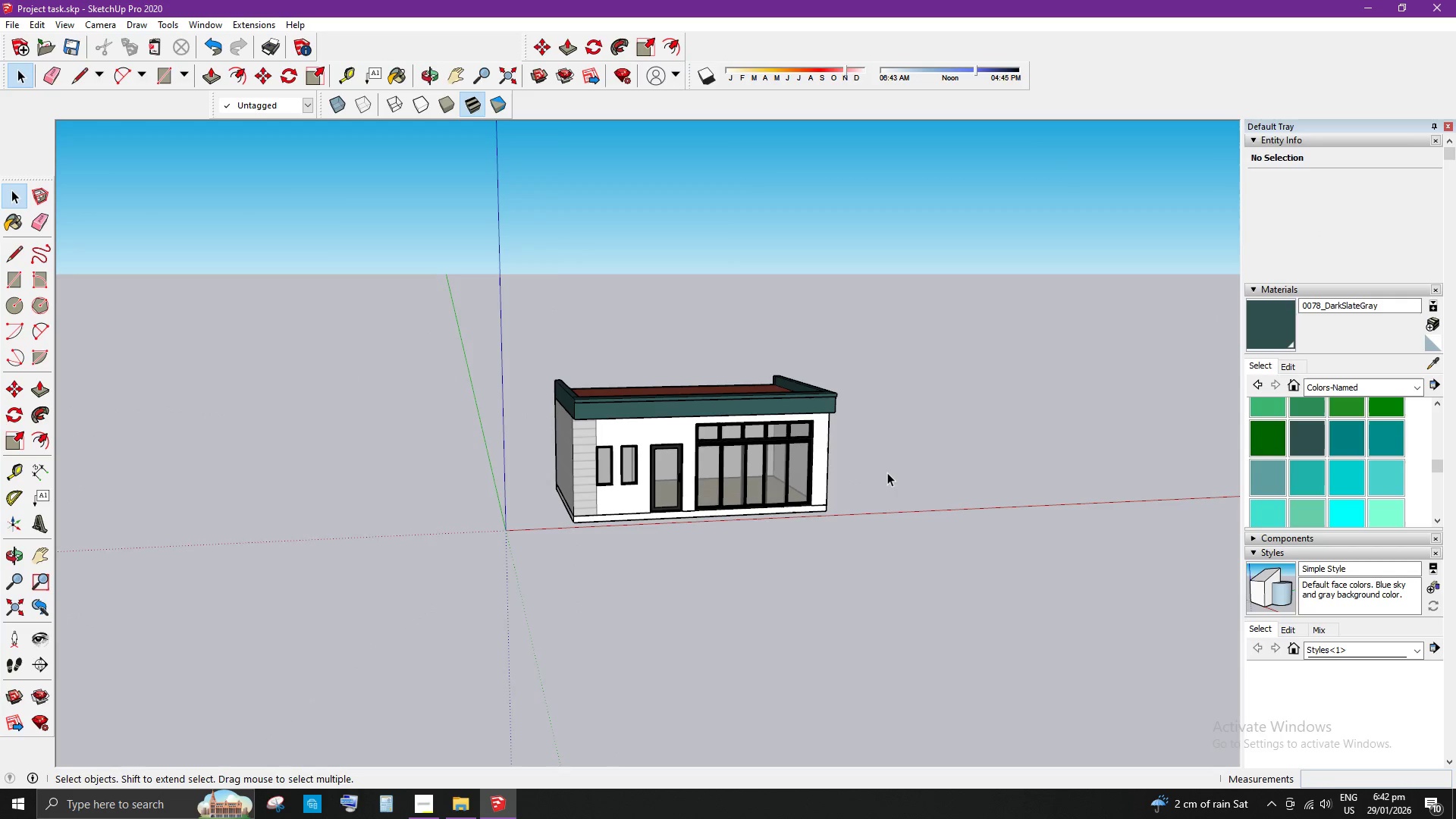 
scroll: coordinate [802, 435], scroll_direction: up, amount: 6.0
 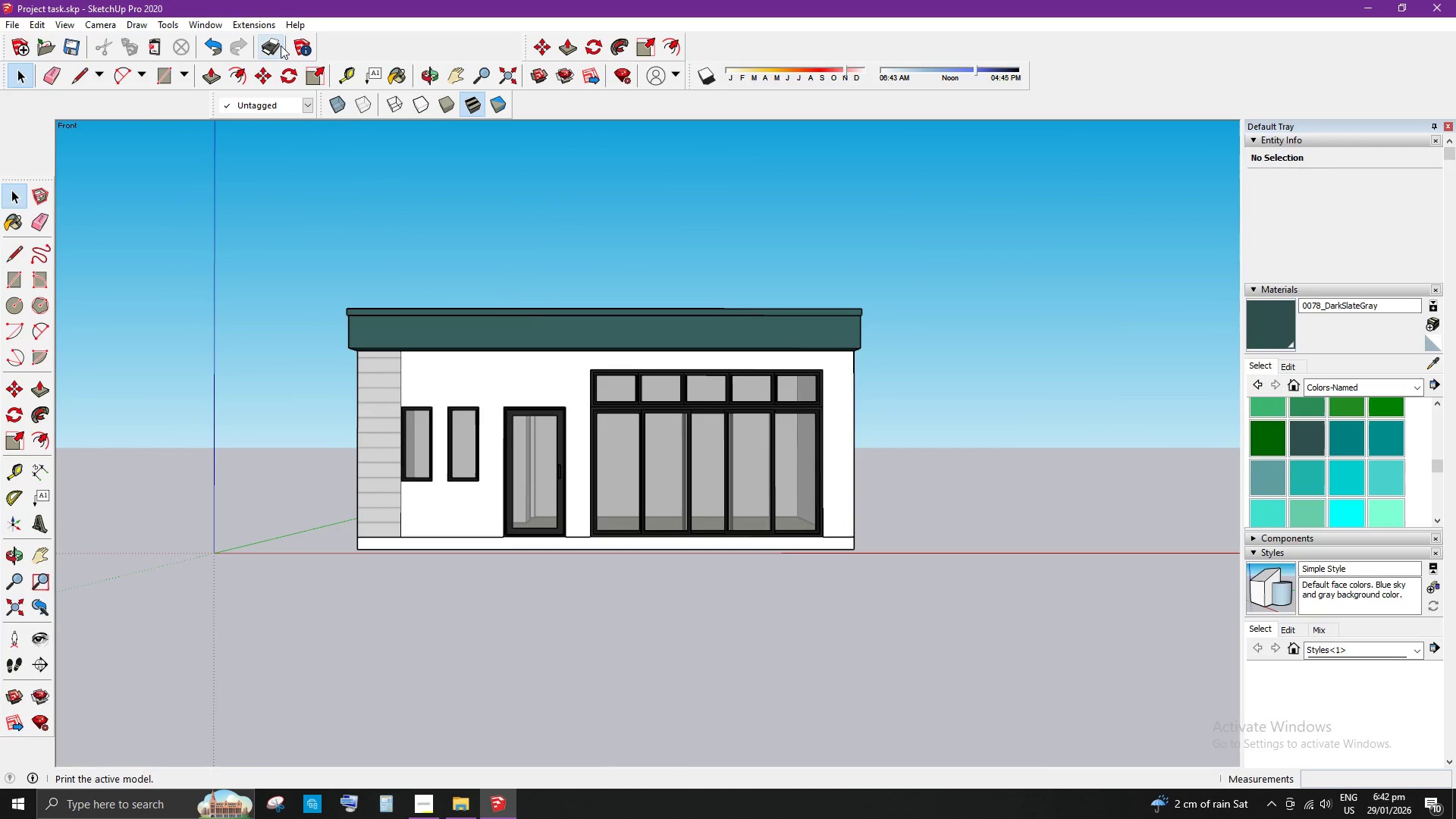 
left_click([261, 26])
 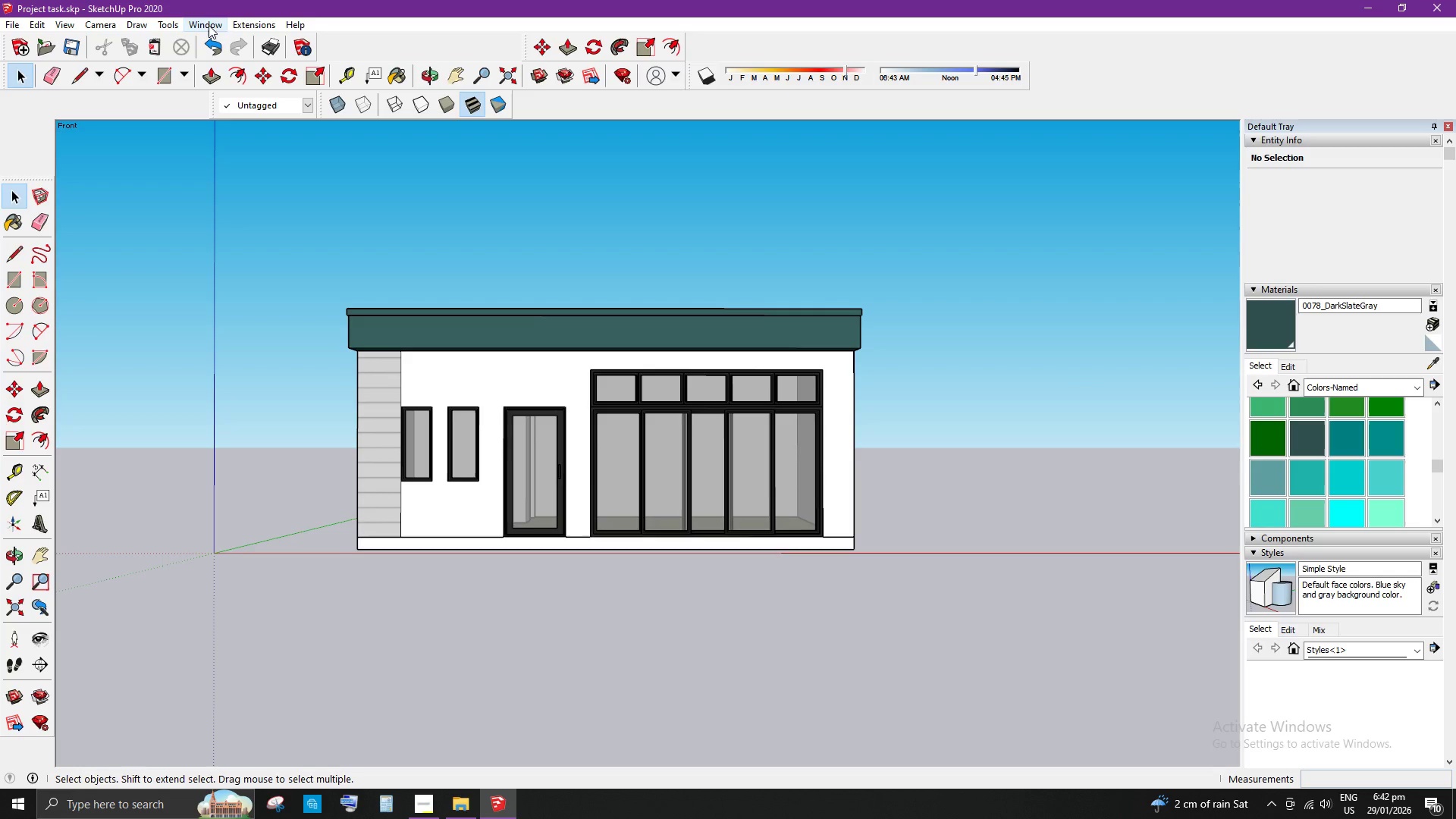 
double_click([250, 25])
 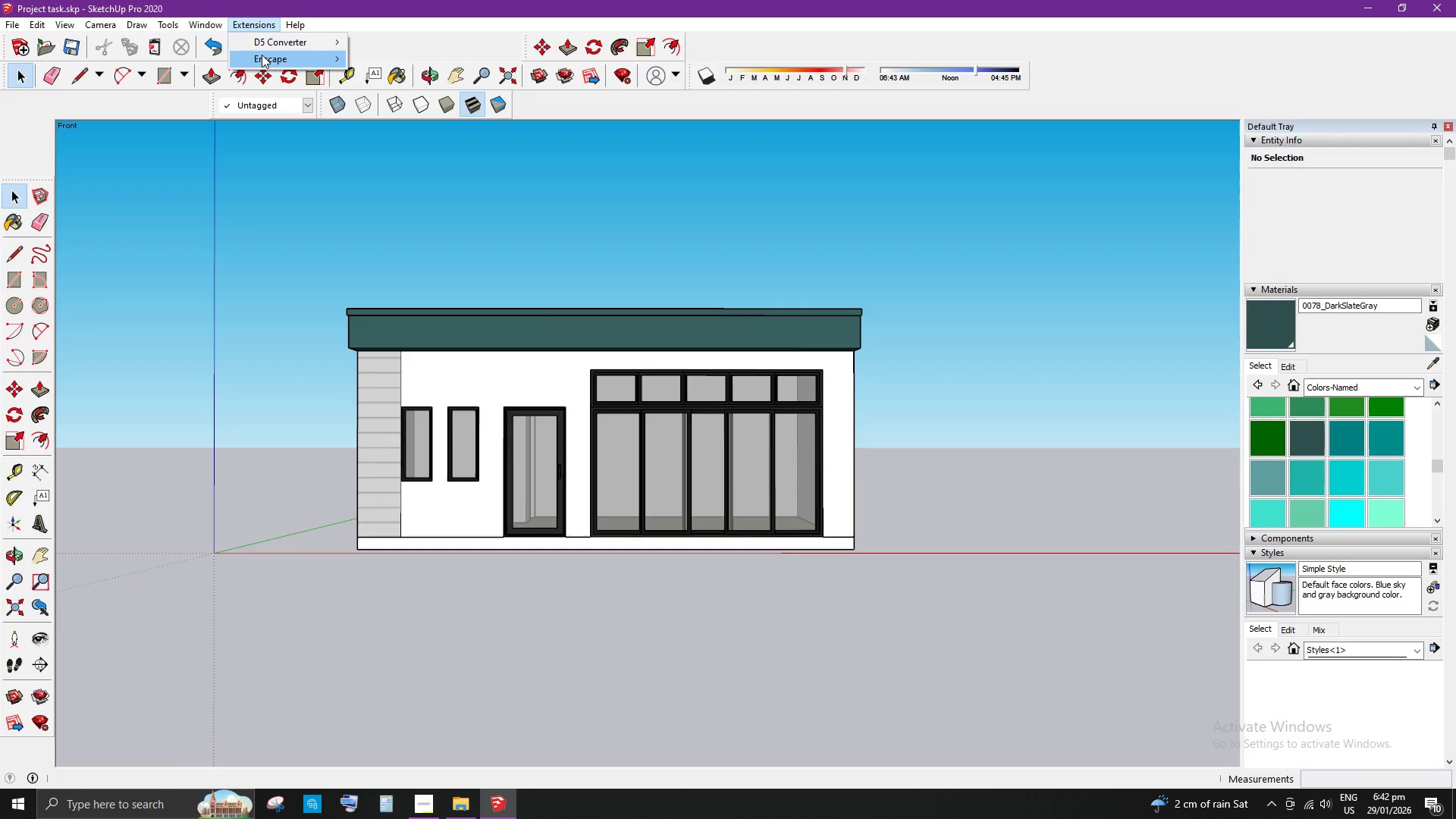 
left_click([264, 61])
 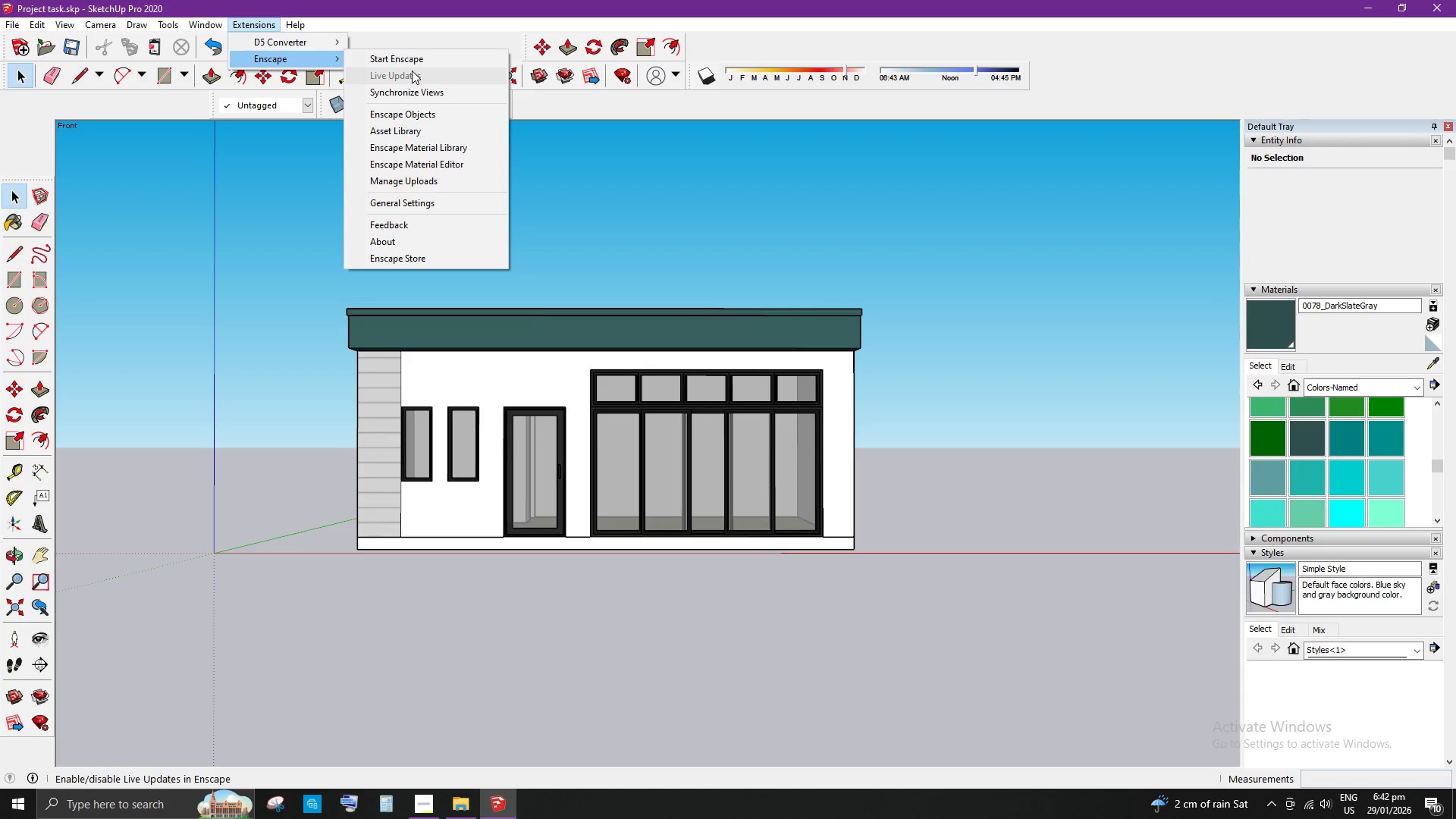 
left_click([411, 63])
 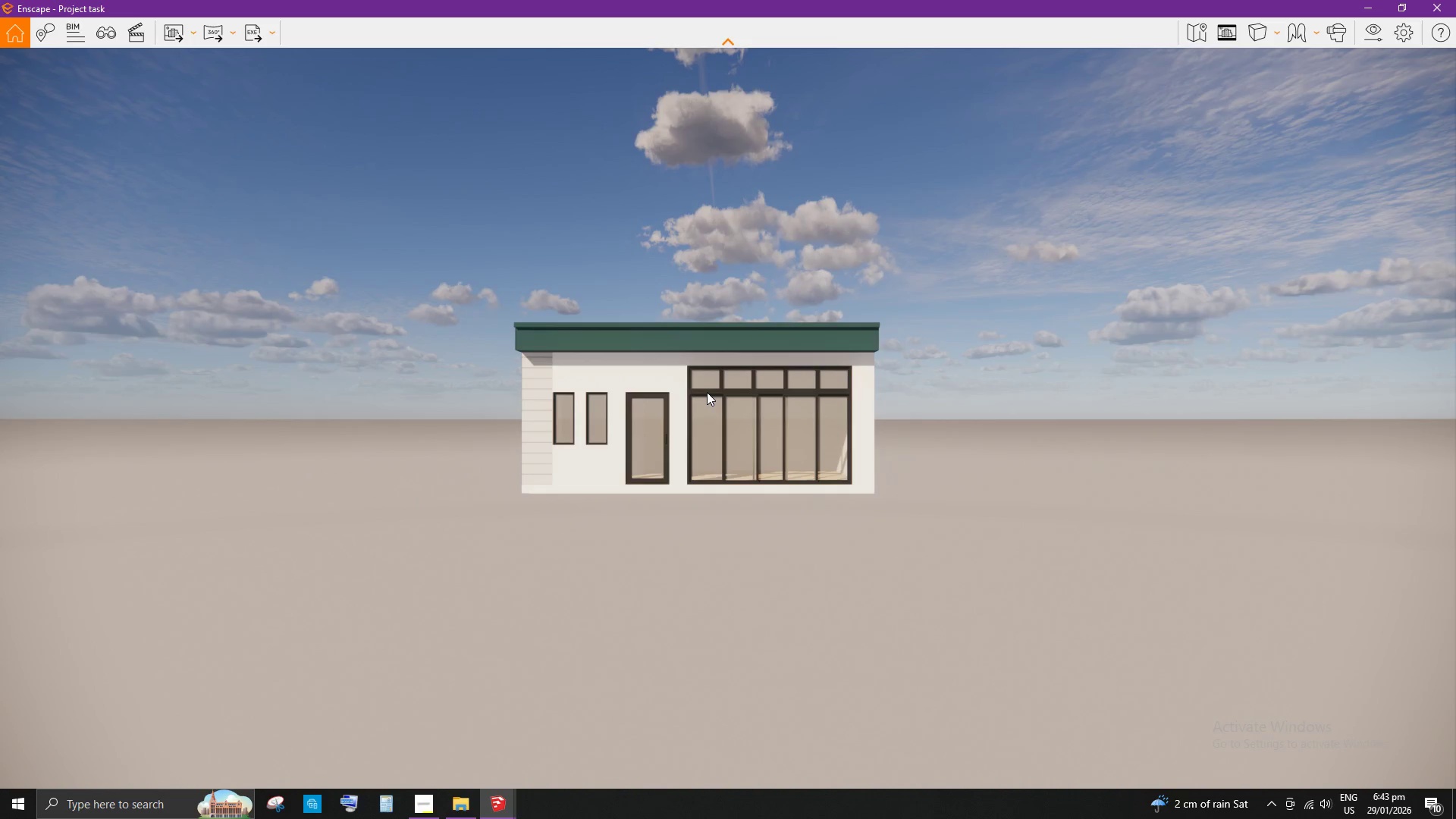 
wait(48.61)
 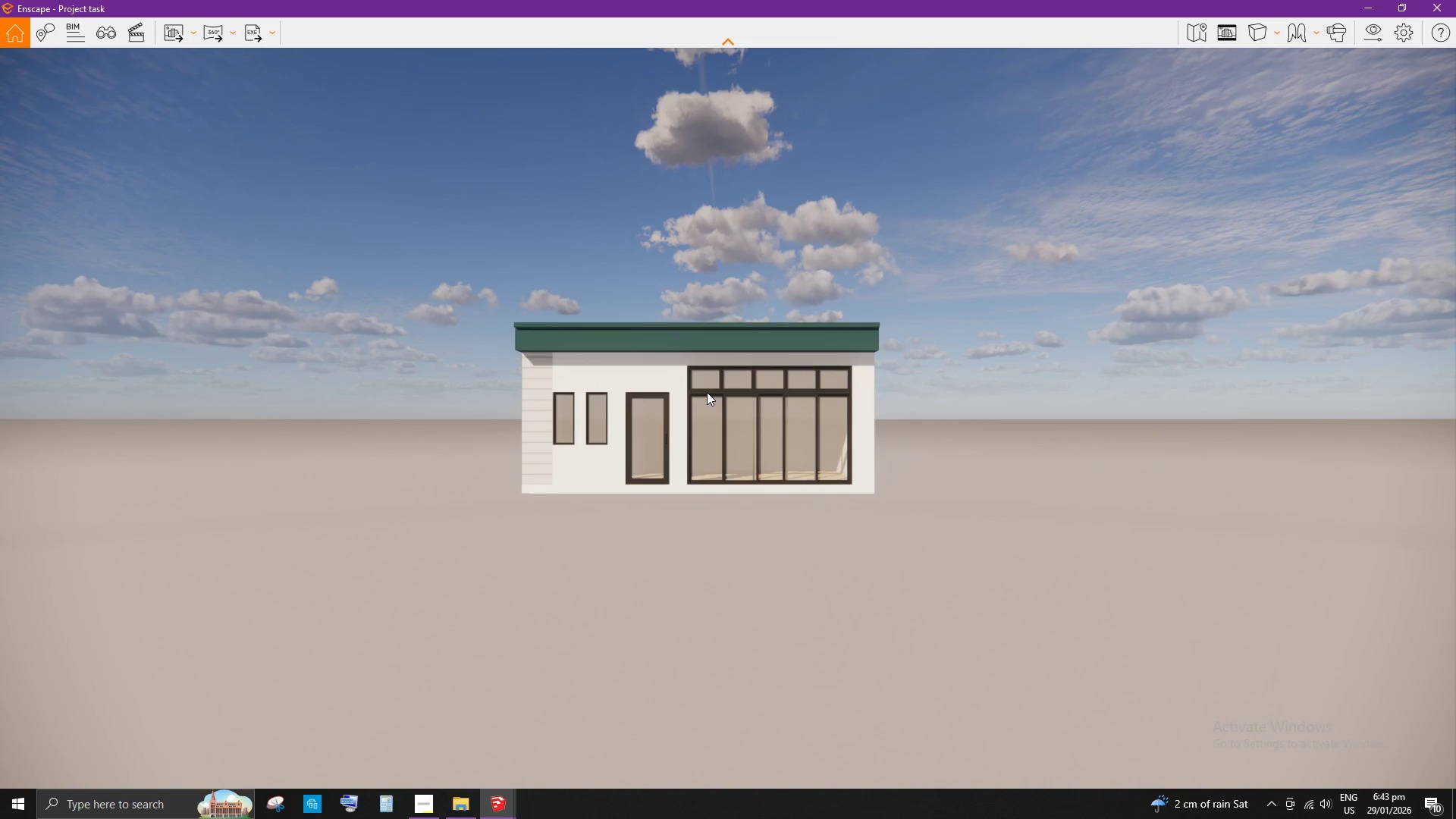 
scroll: coordinate [946, 310], scroll_direction: up, amount: 9.0
 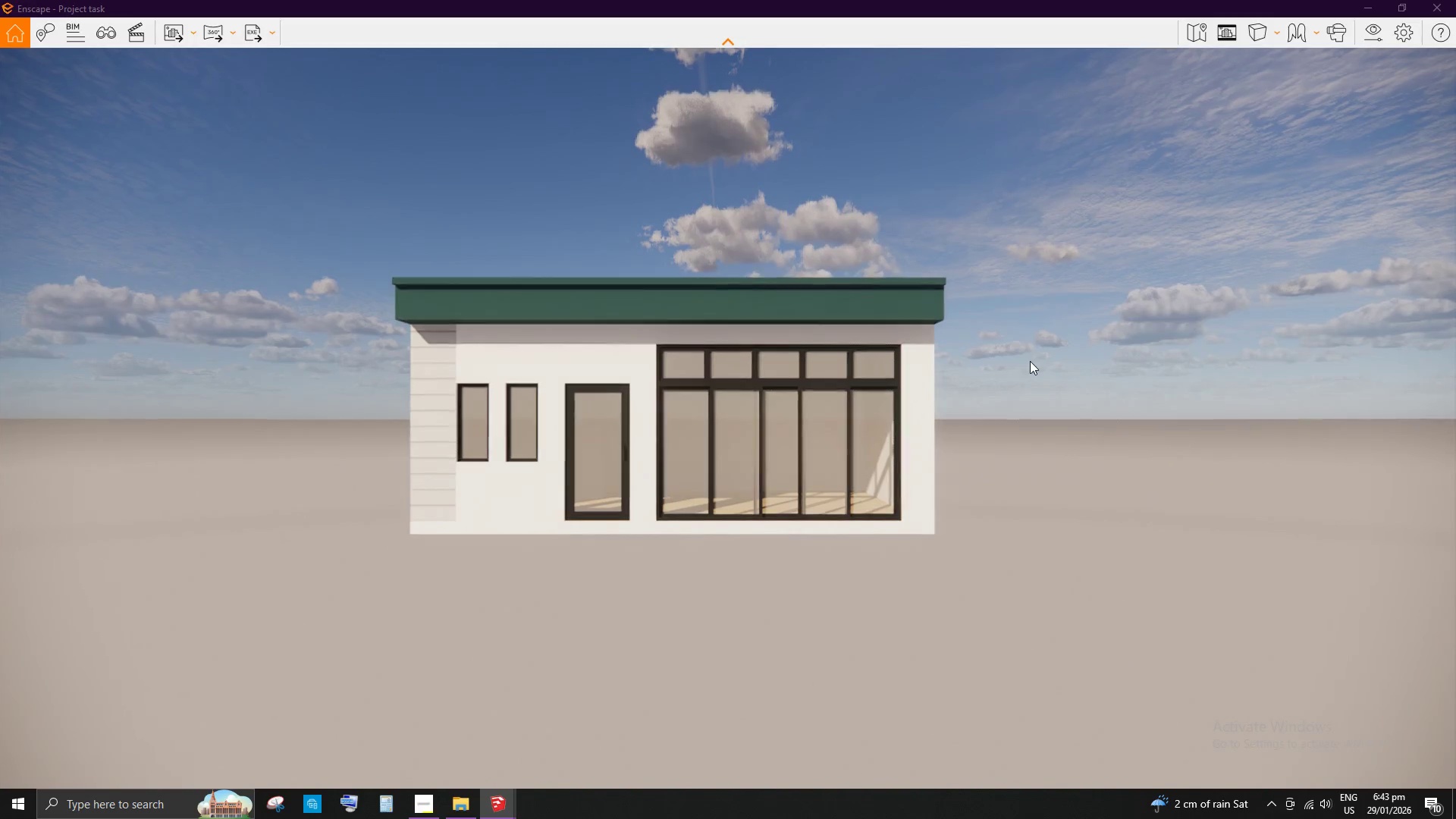 
right_click([1030, 361])
 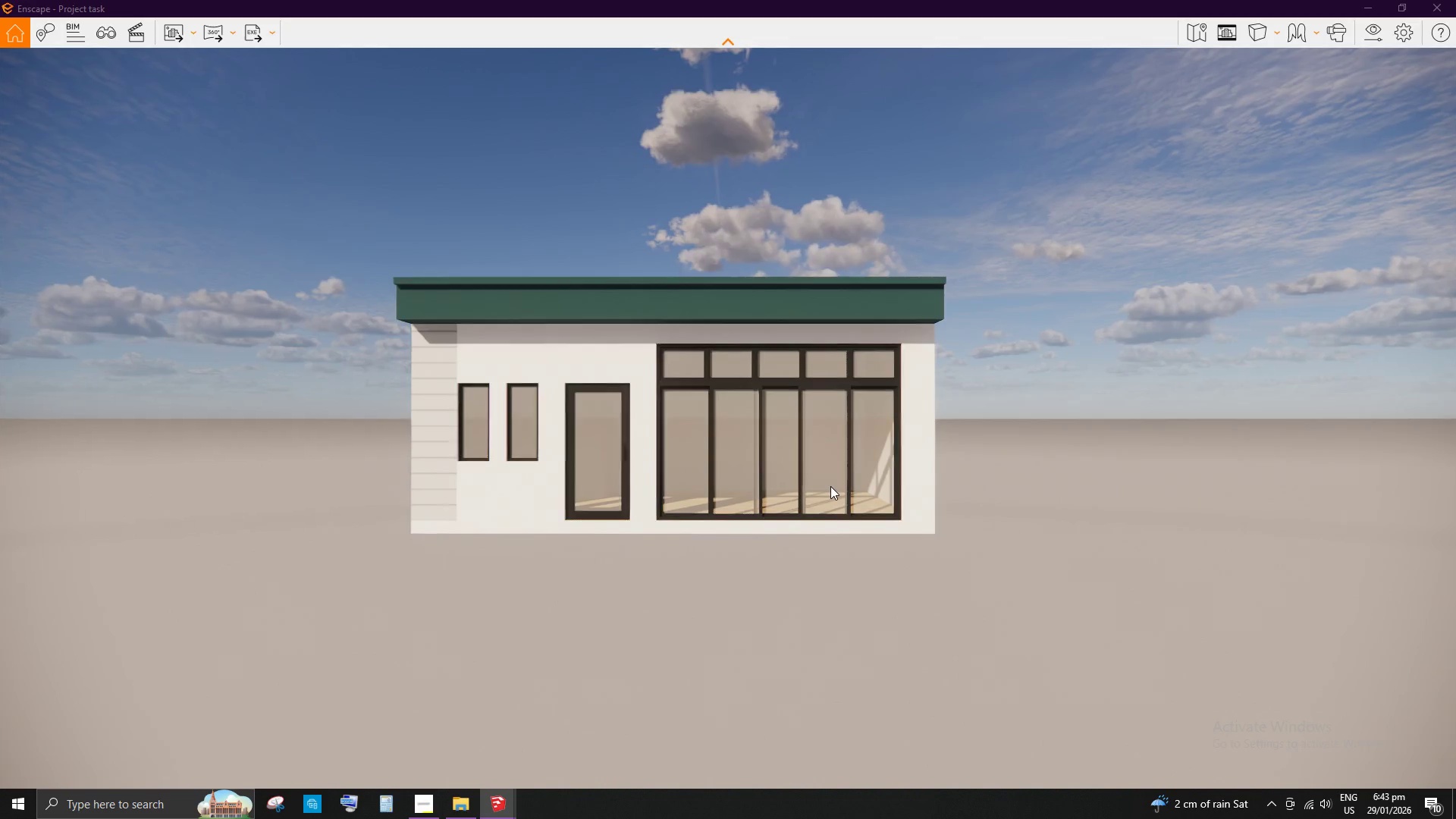 
scroll: coordinate [843, 418], scroll_direction: up, amount: 4.0
 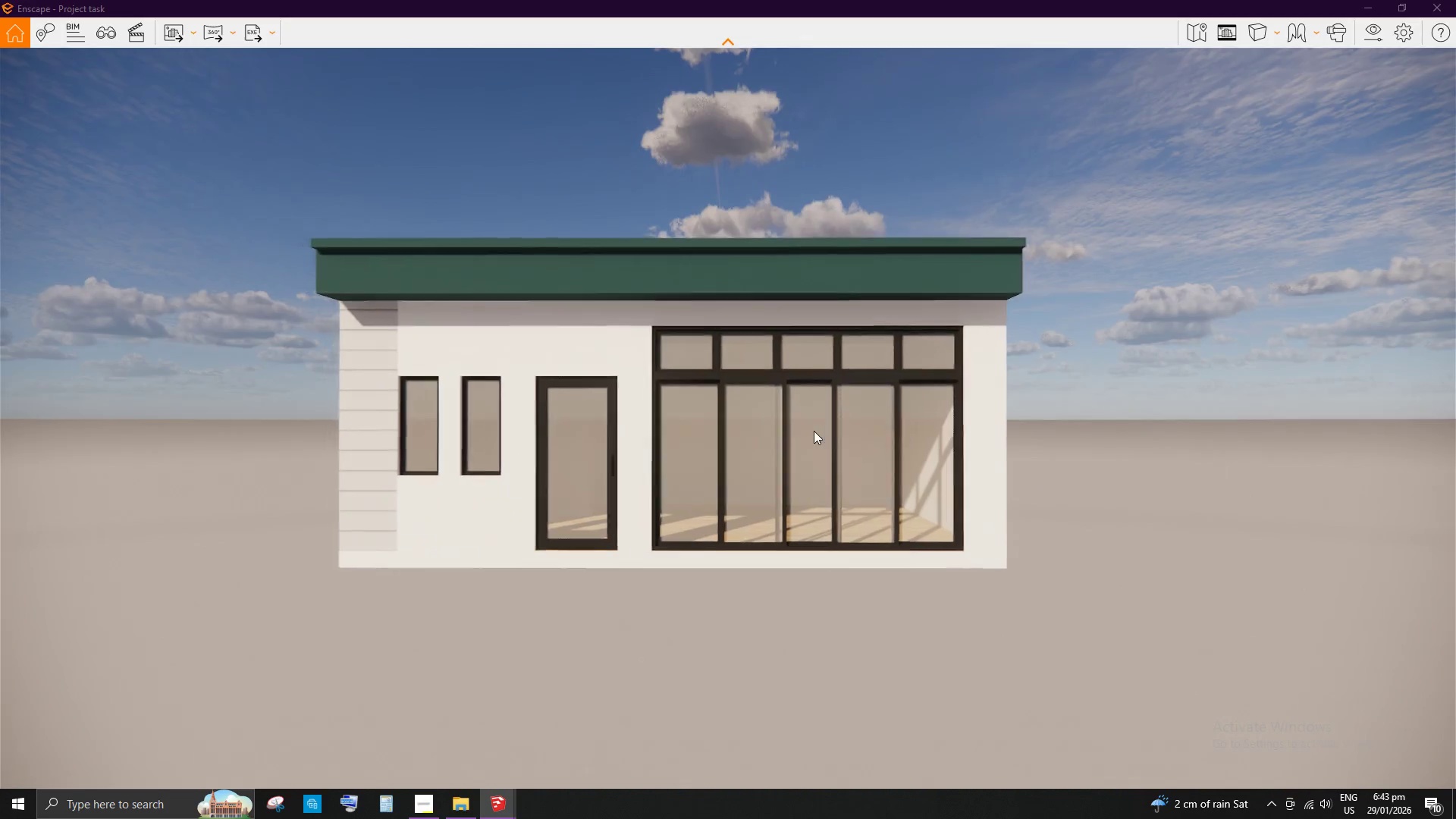 
scroll: coordinate [814, 431], scroll_direction: down, amount: 2.0
 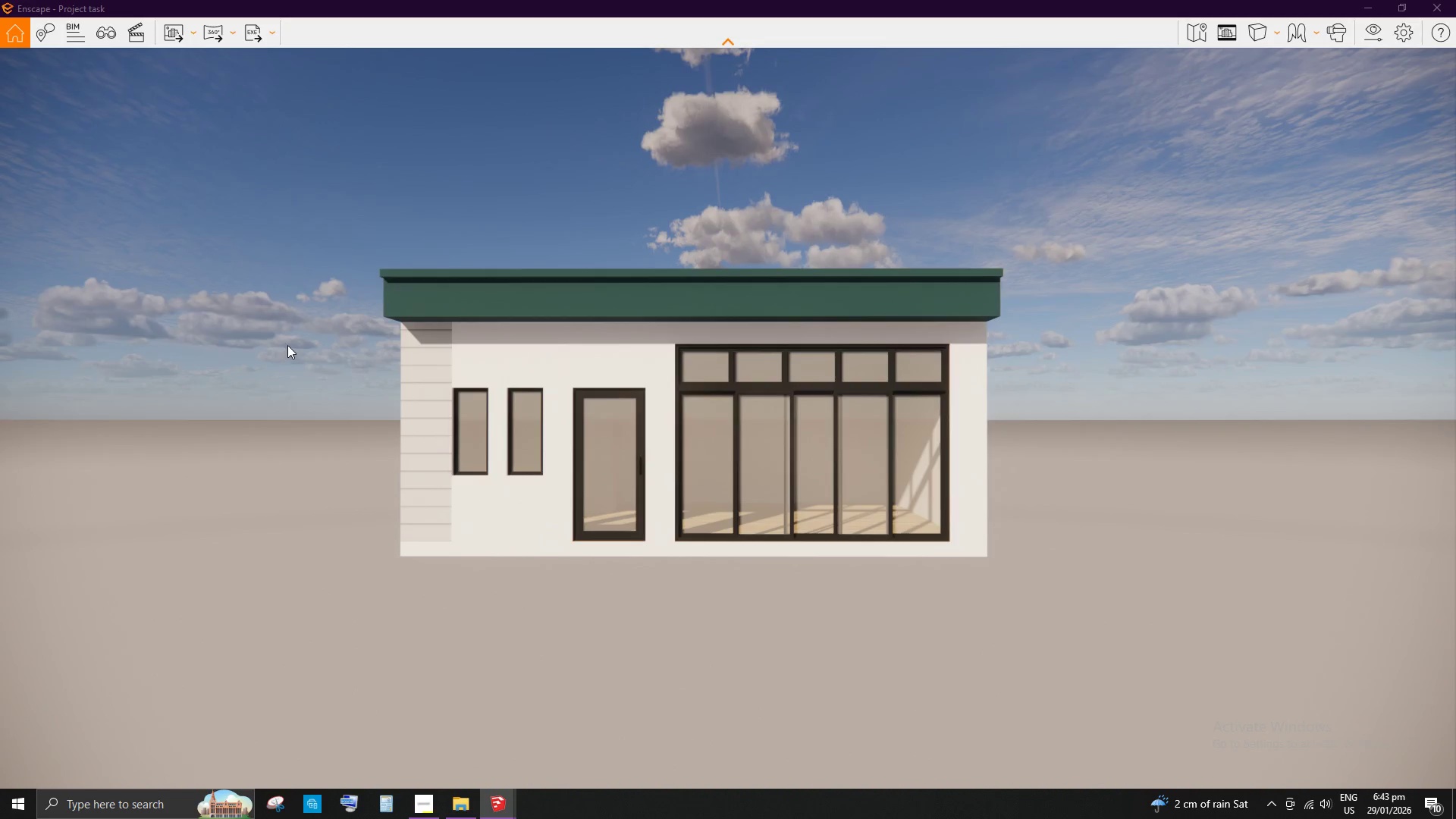 
scroll: coordinate [589, 502], scroll_direction: up, amount: 3.0
 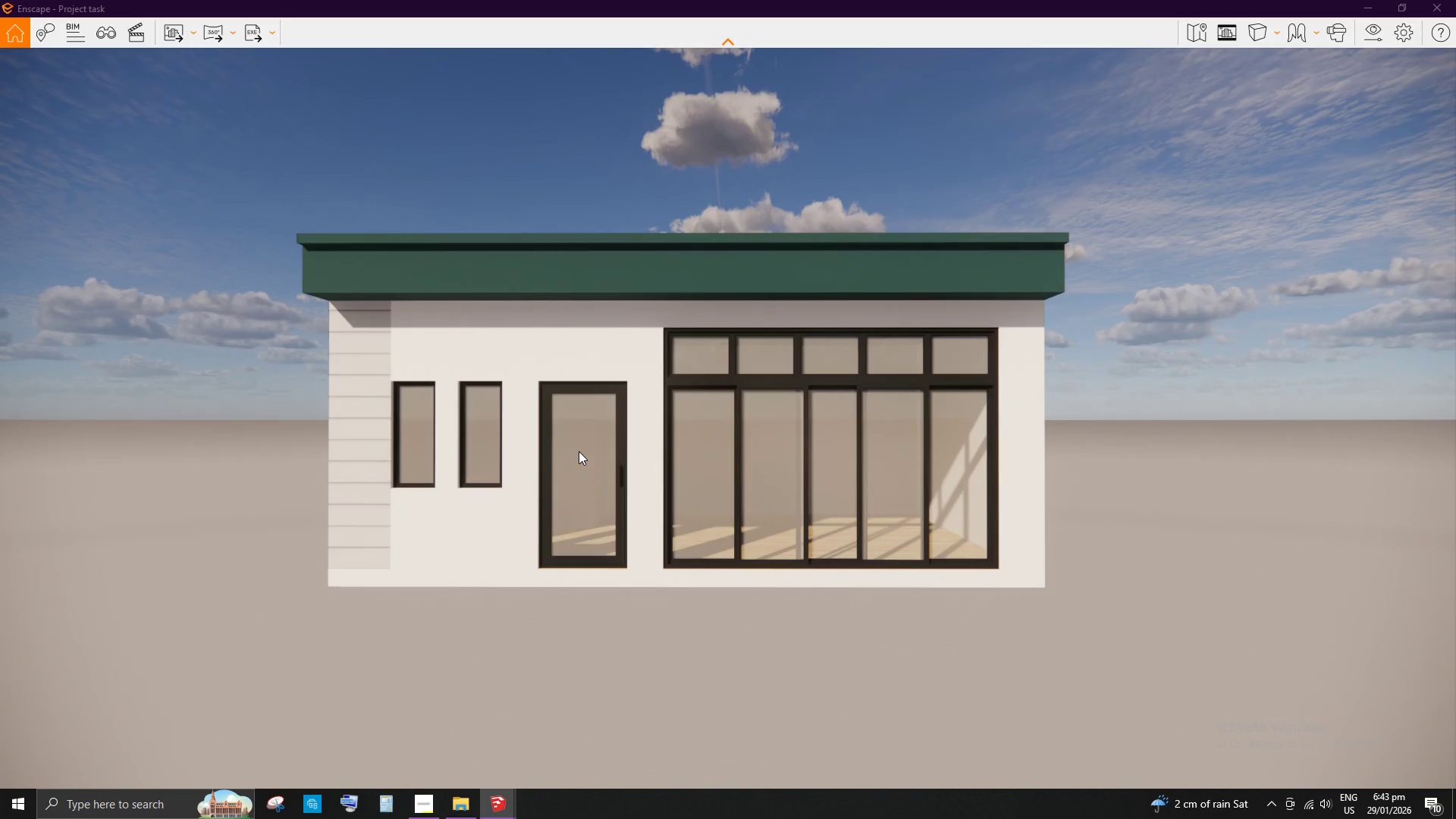 
middle_click([579, 451])
 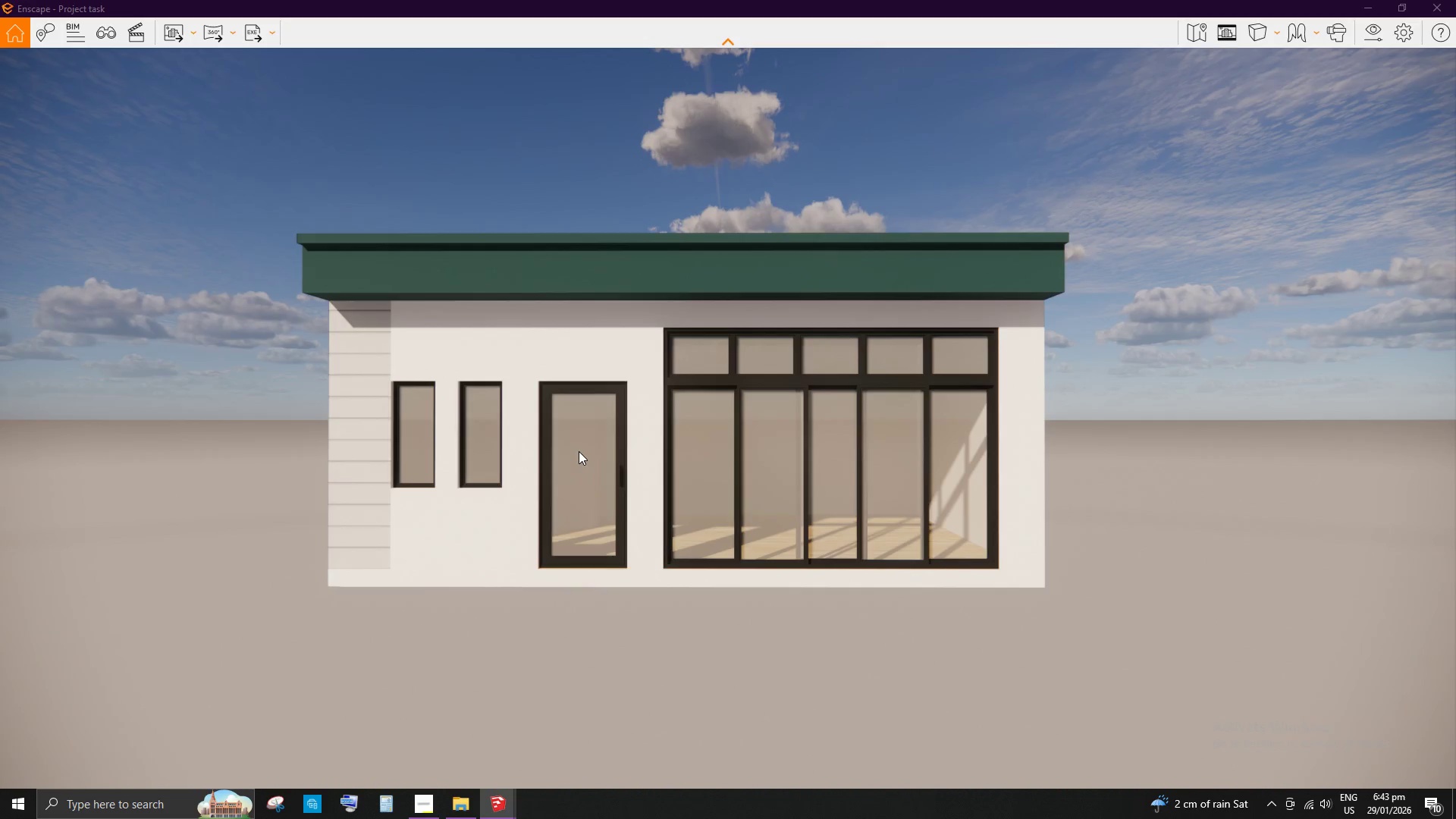 
key(W)
 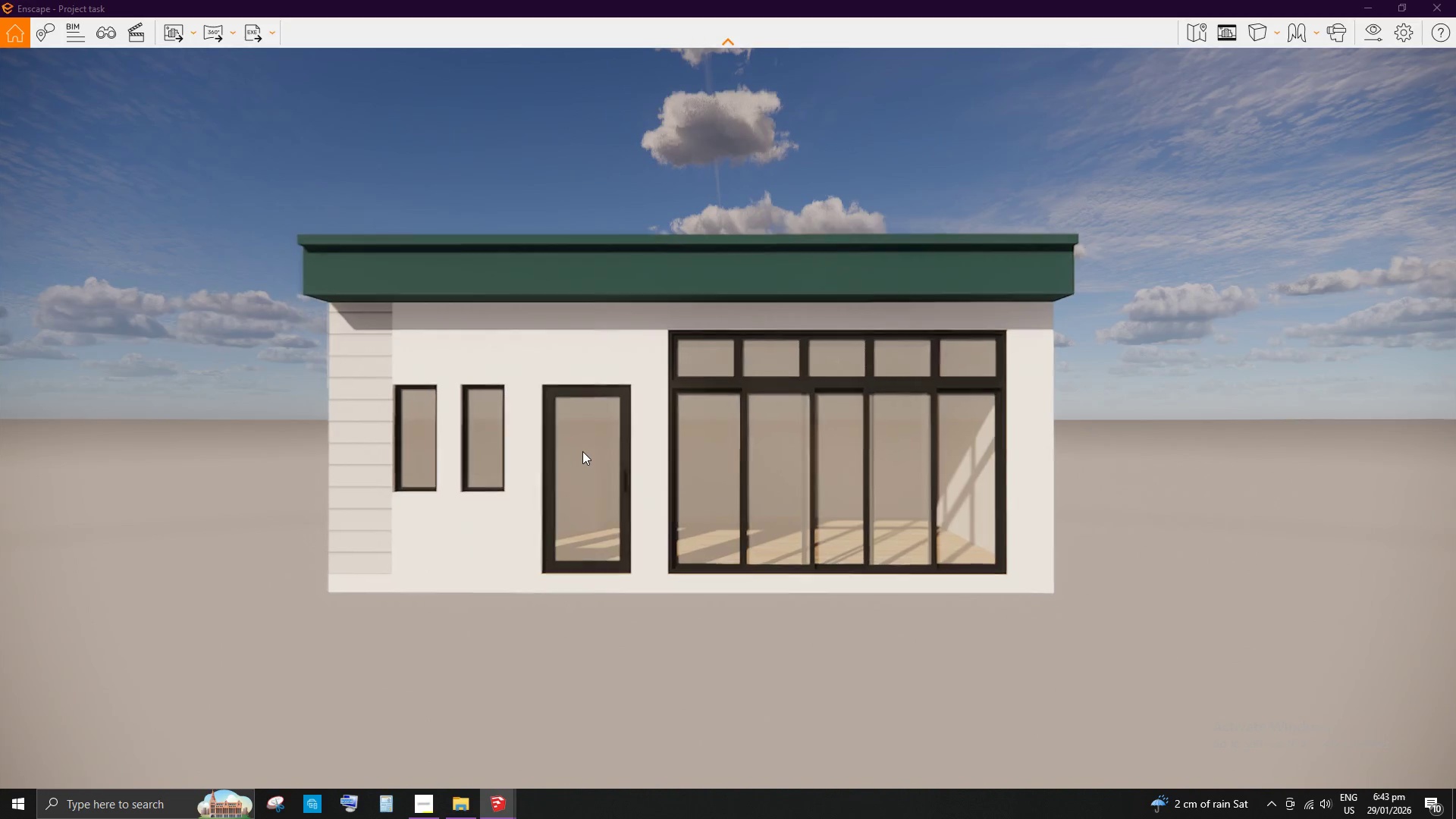 
scroll: coordinate [582, 451], scroll_direction: down, amount: 3.0
 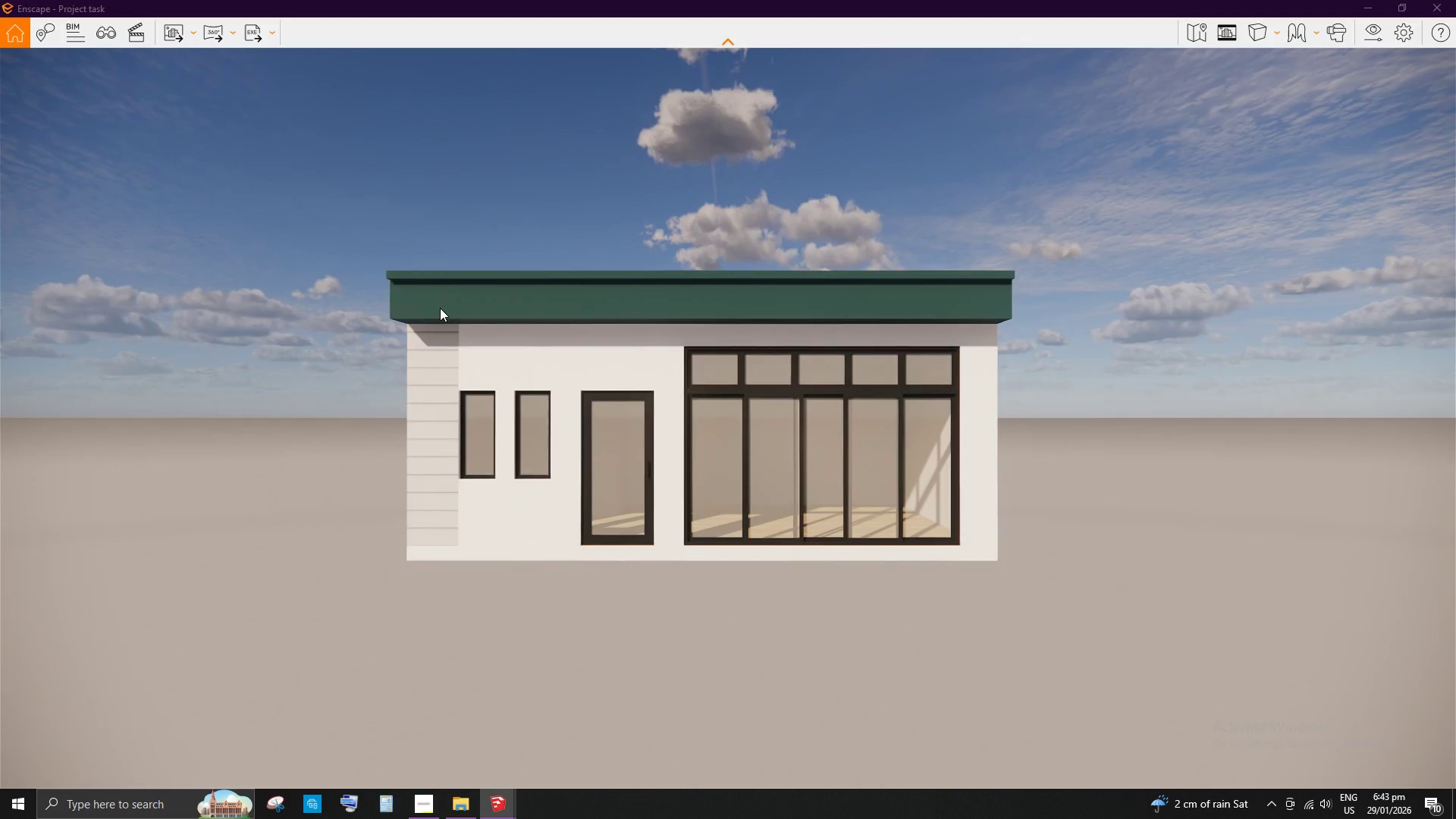 
right_click([440, 308])
 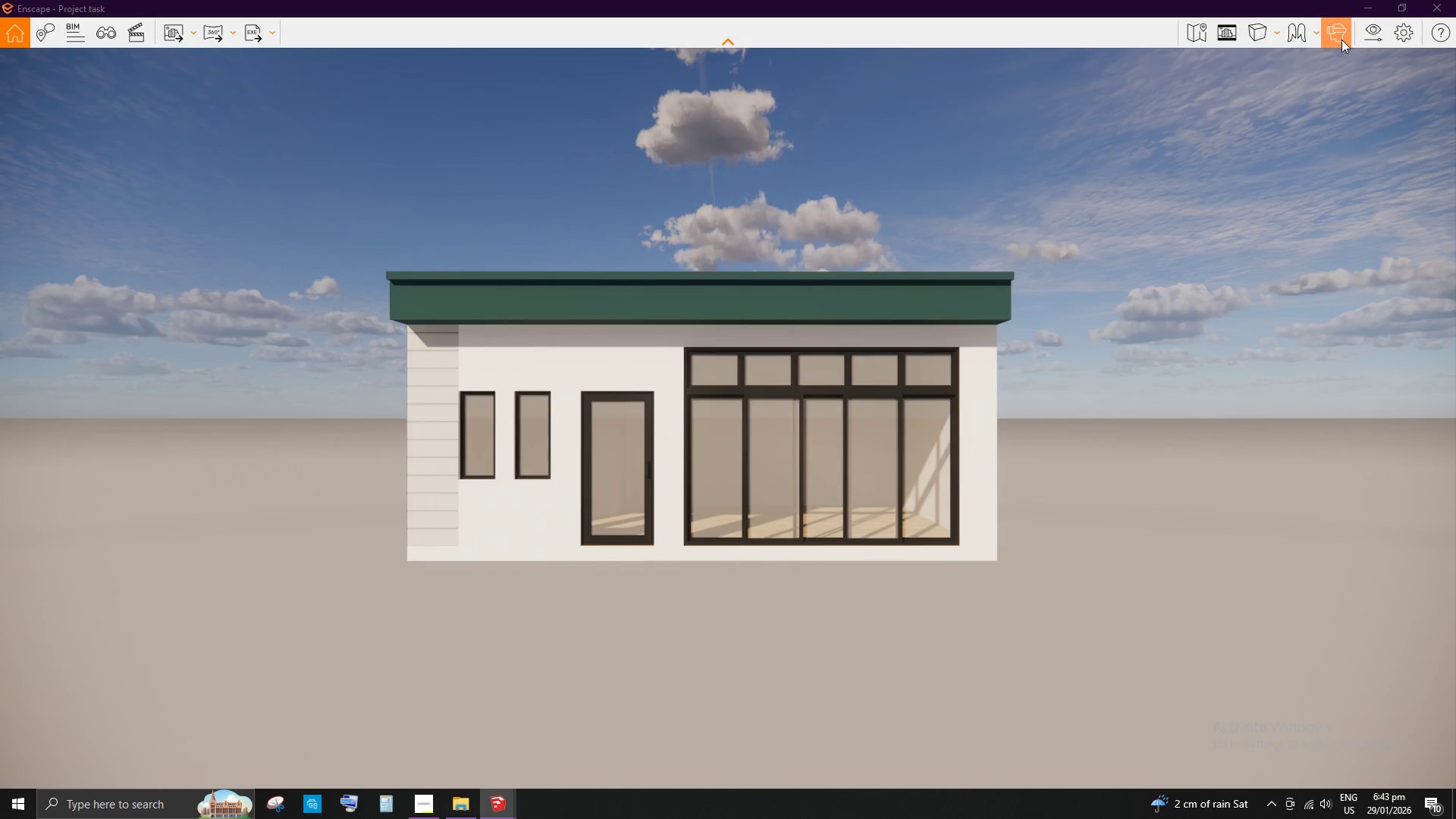 
left_click([1341, 39])
 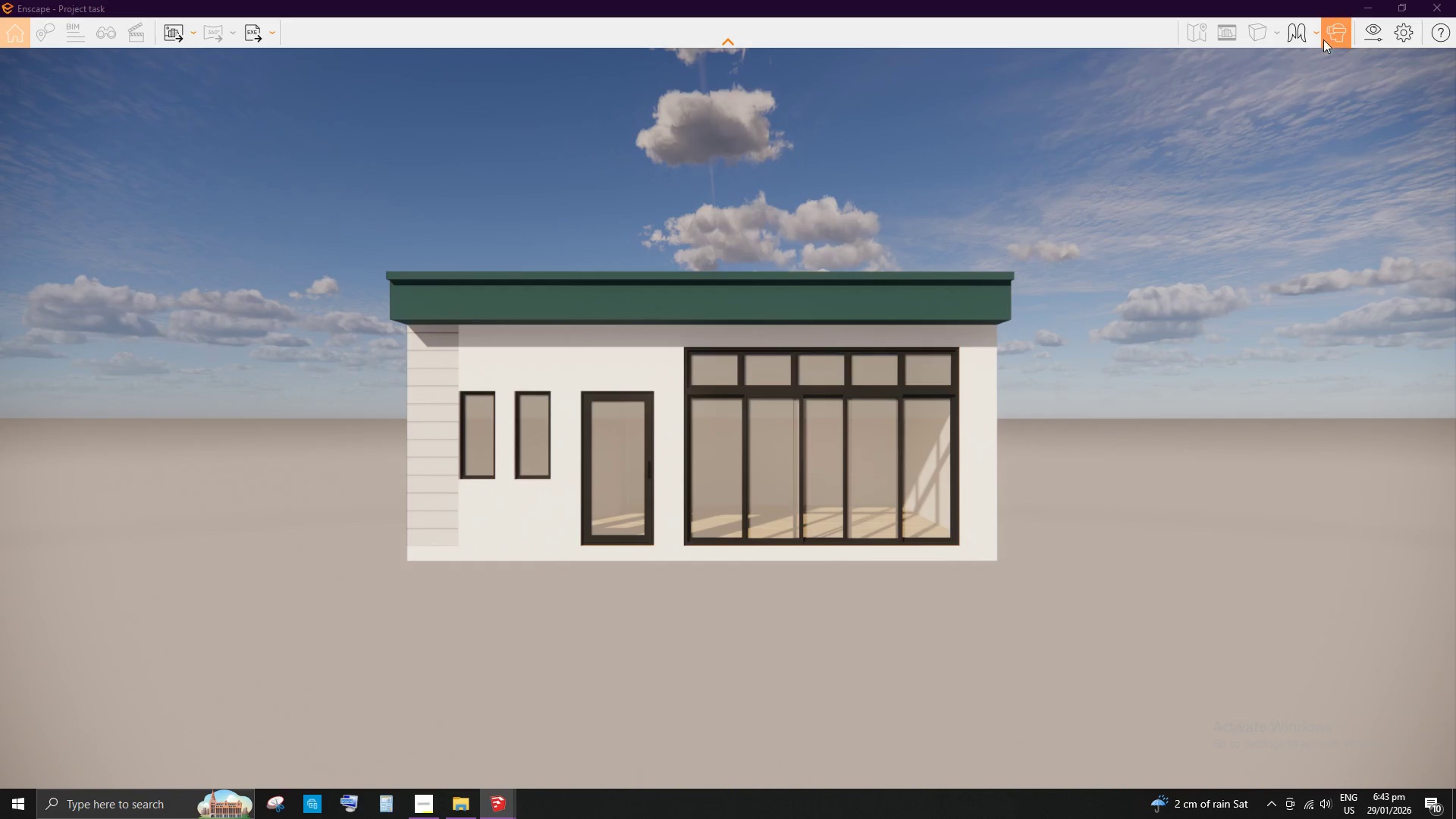 
mouse_move([1317, 58])
 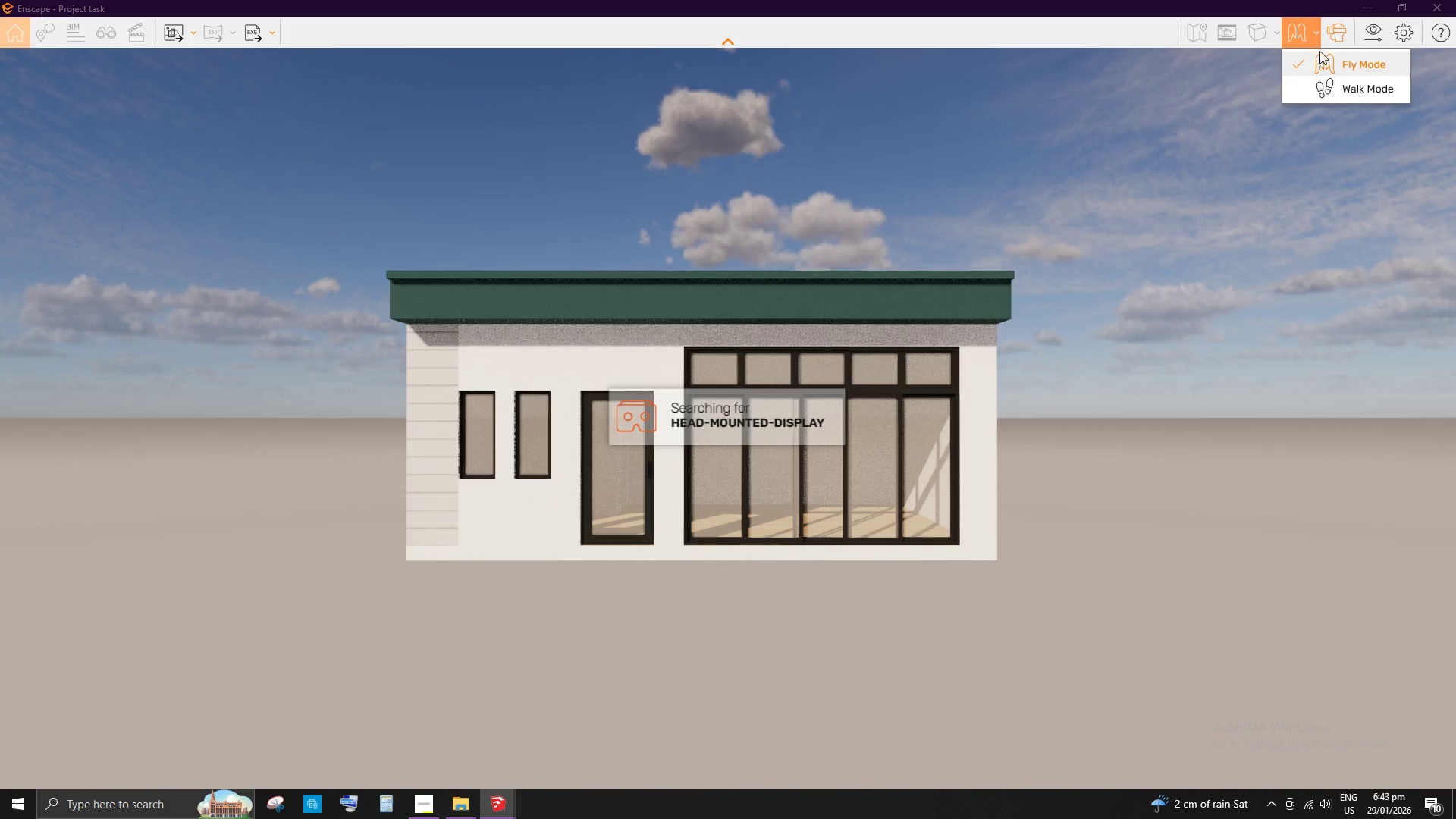 
left_click([1318, 39])
 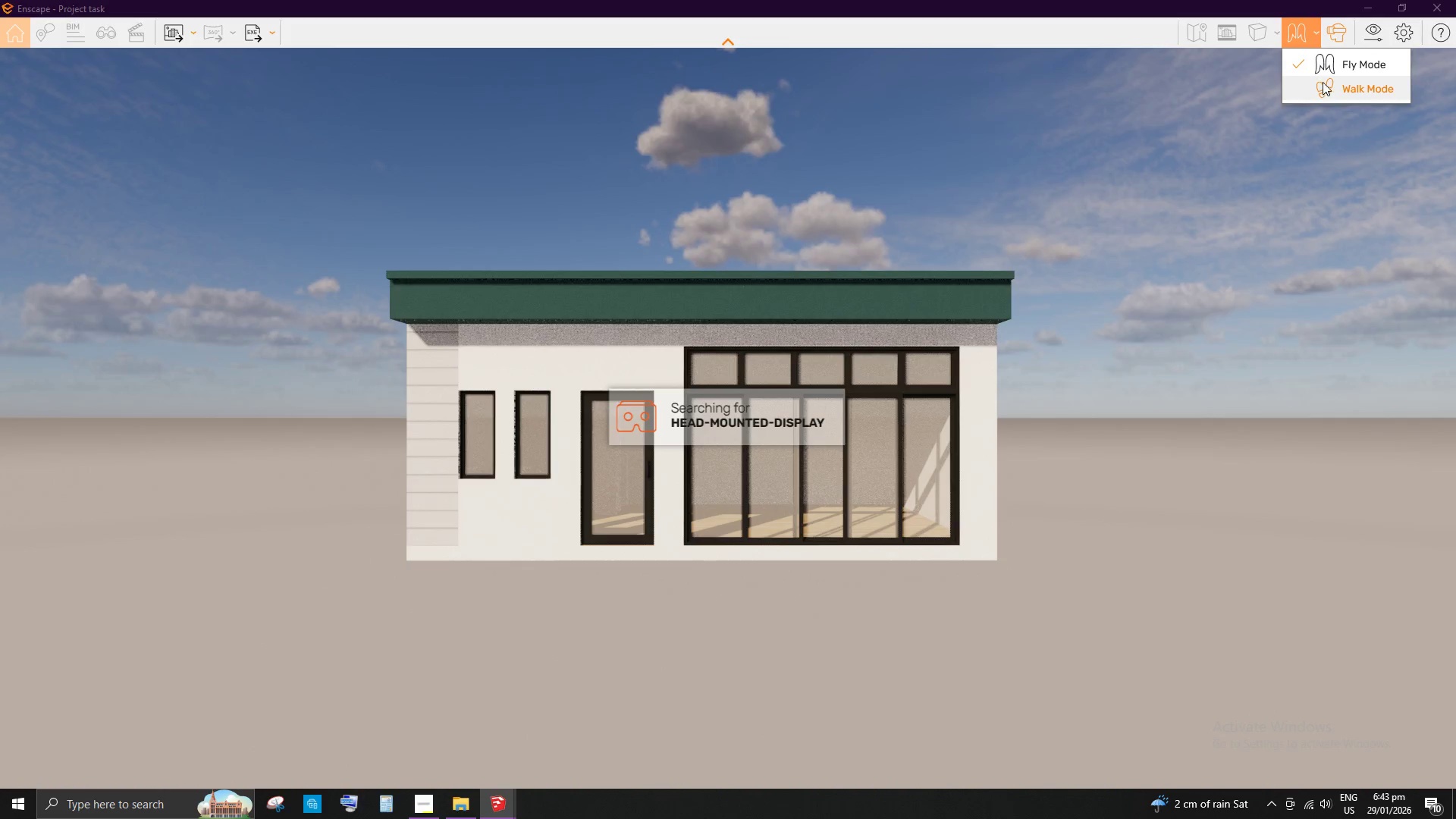 
left_click([1313, 37])
 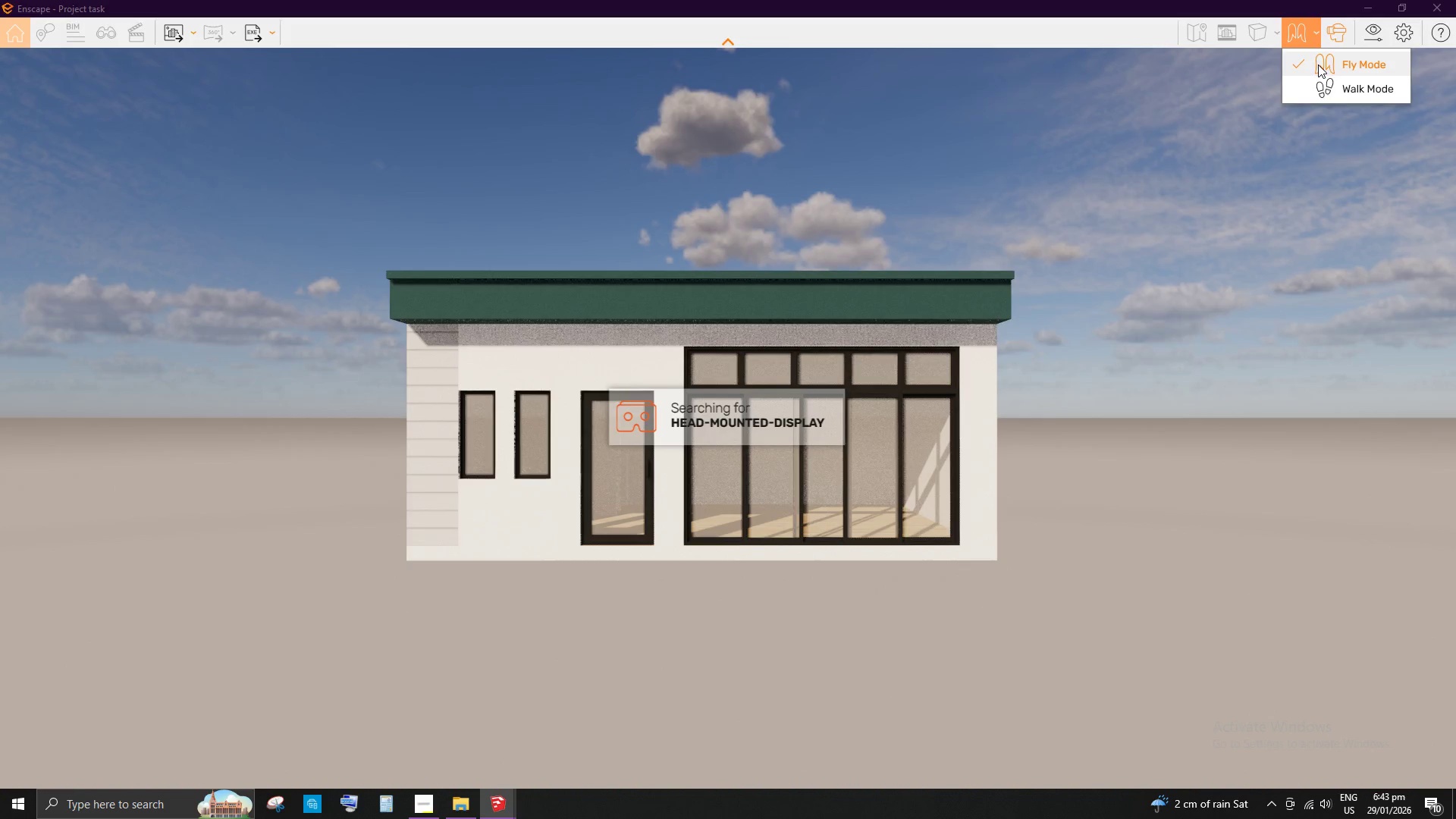 
left_click([1318, 64])
 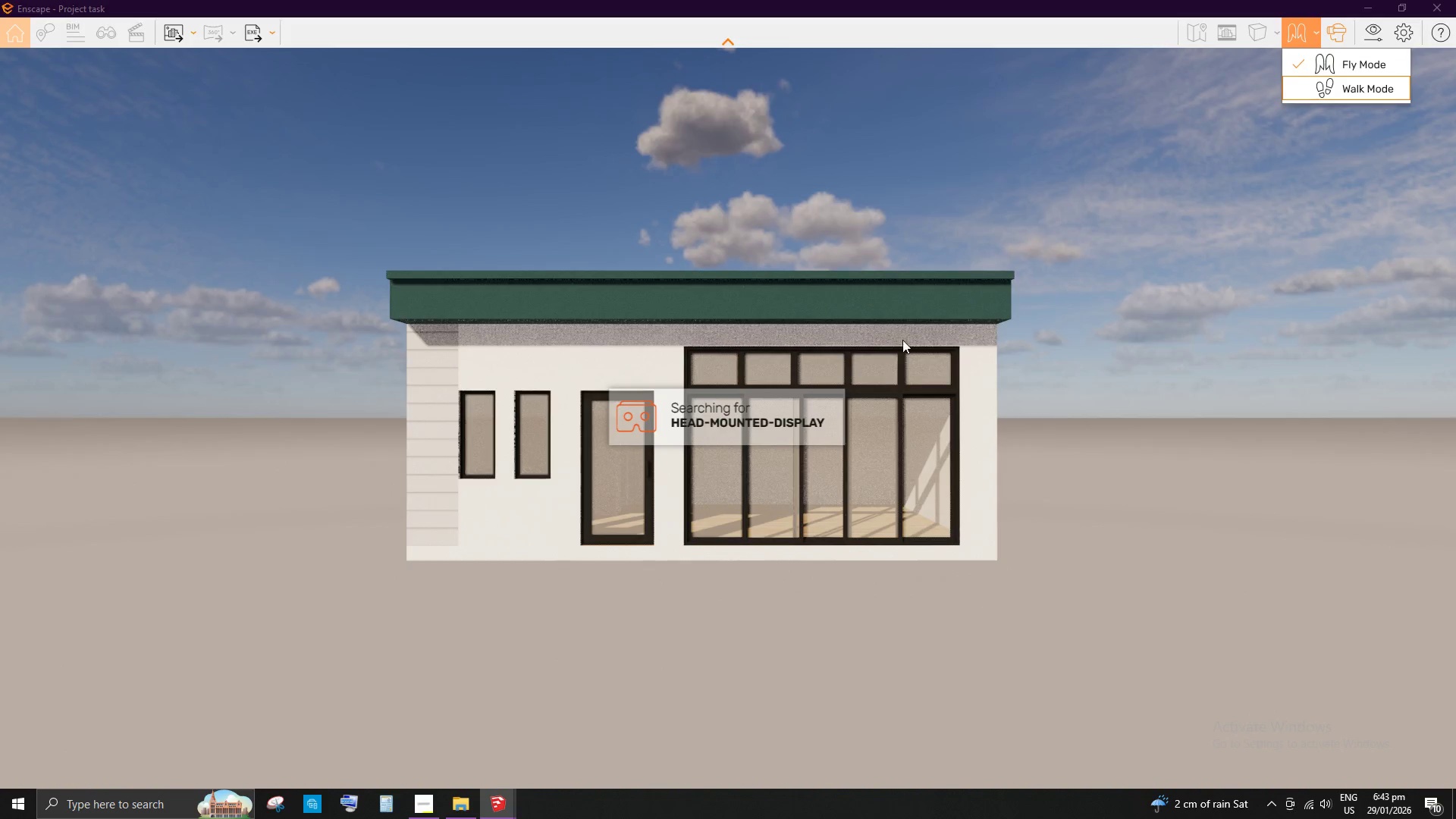 
scroll: coordinate [897, 341], scroll_direction: up, amount: 1.0
 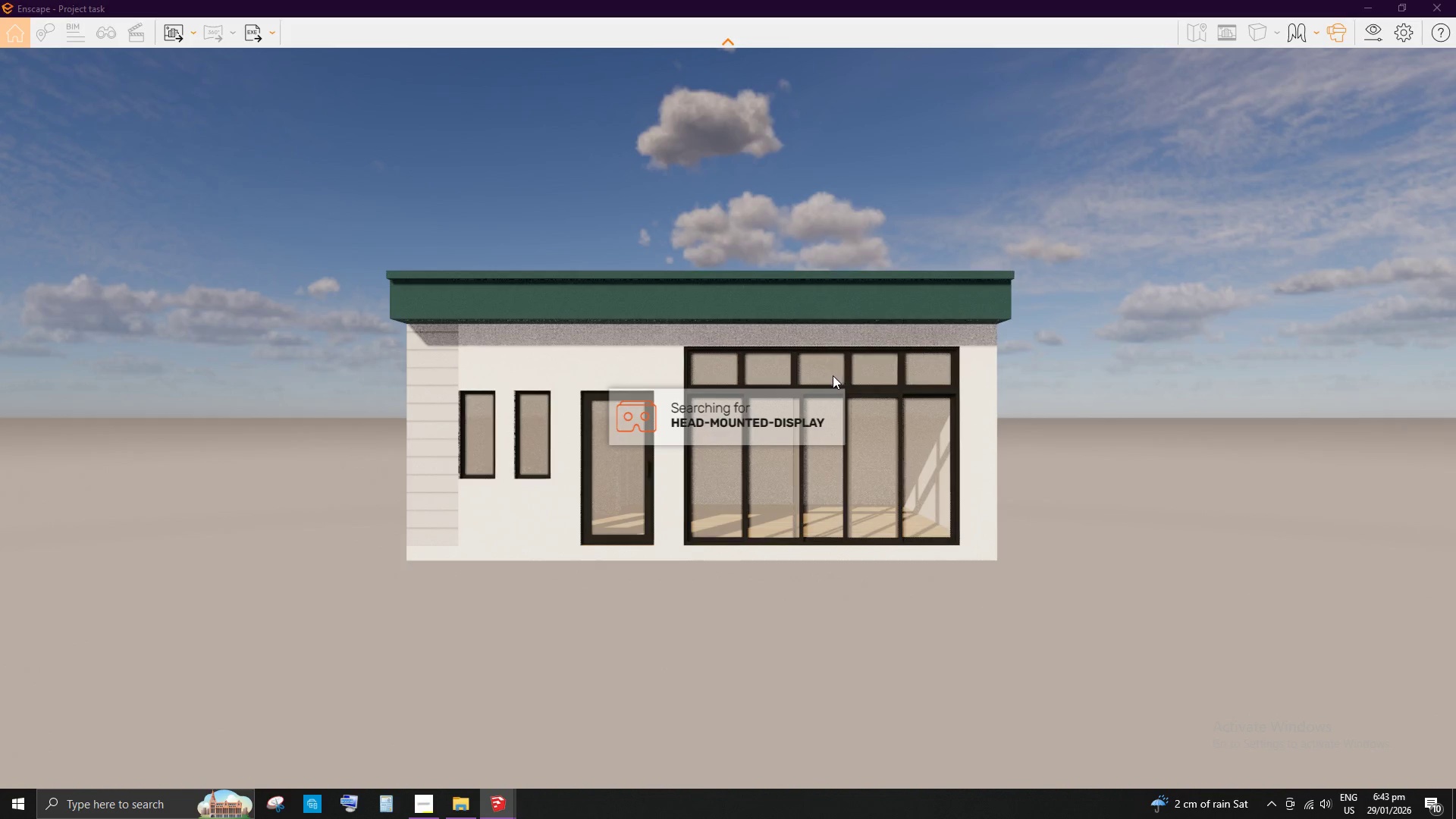 
left_click([626, 453])
 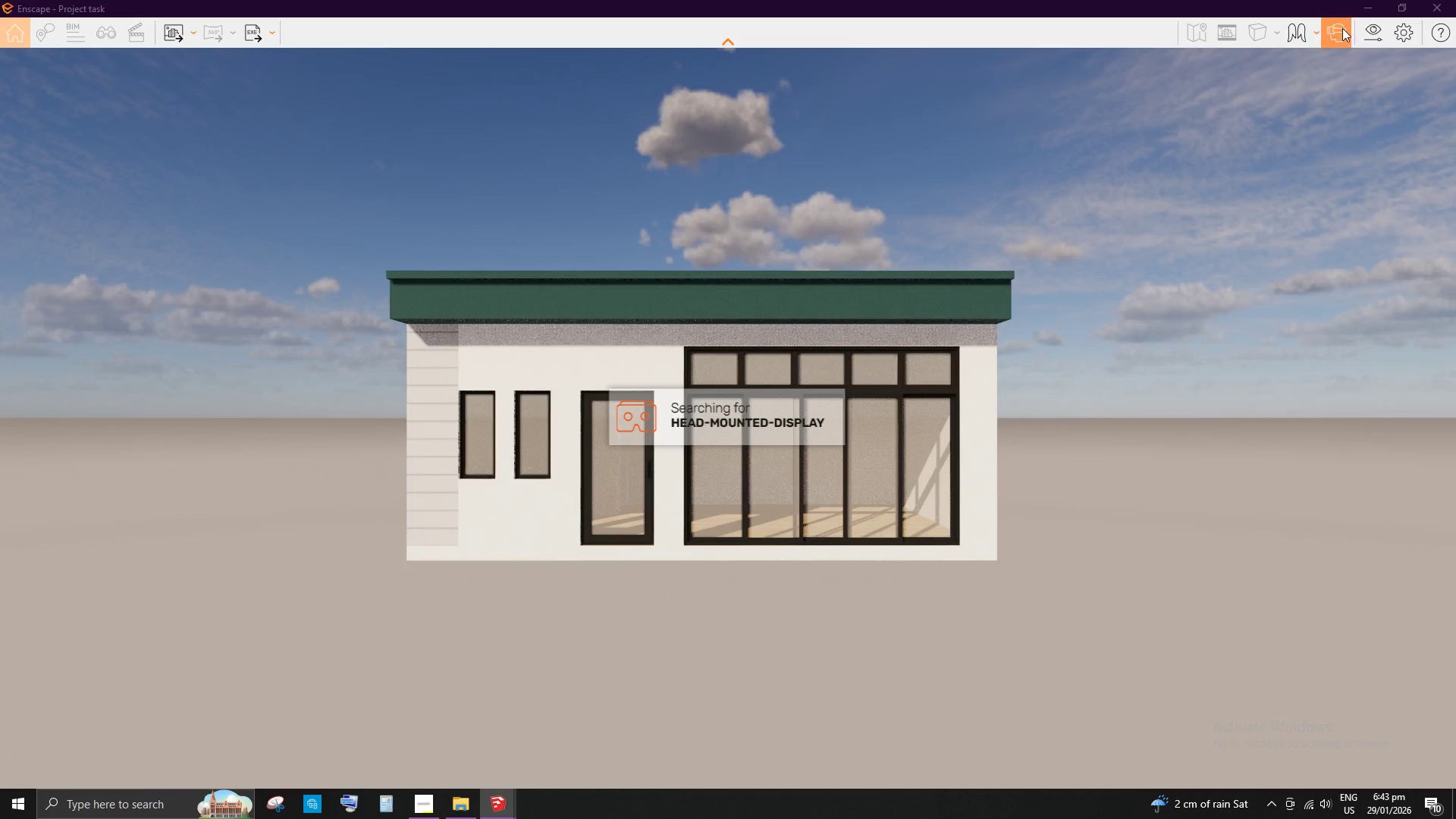 
left_click([1330, 27])
 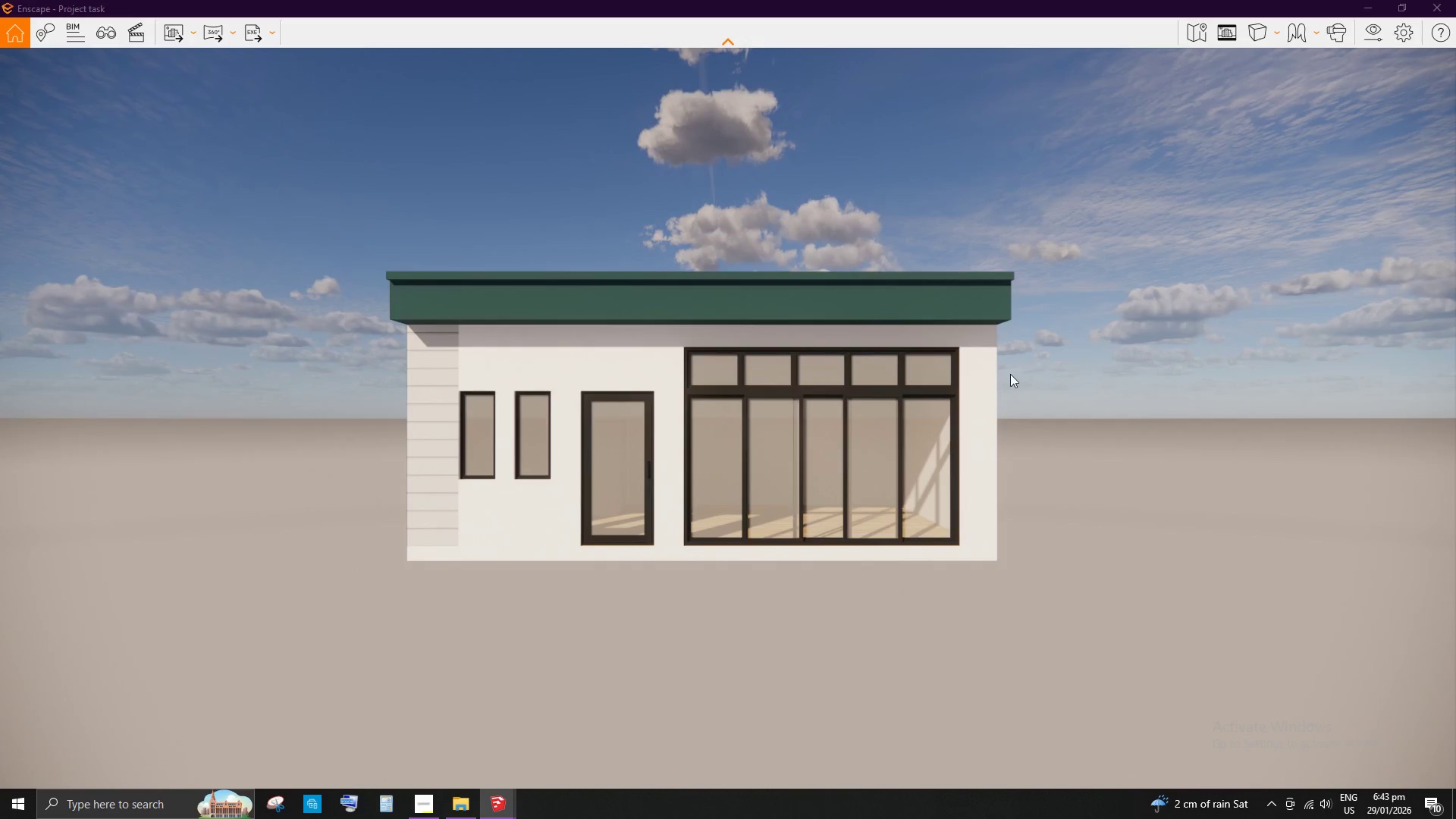 
scroll: coordinate [1006, 377], scroll_direction: down, amount: 1.0
 